 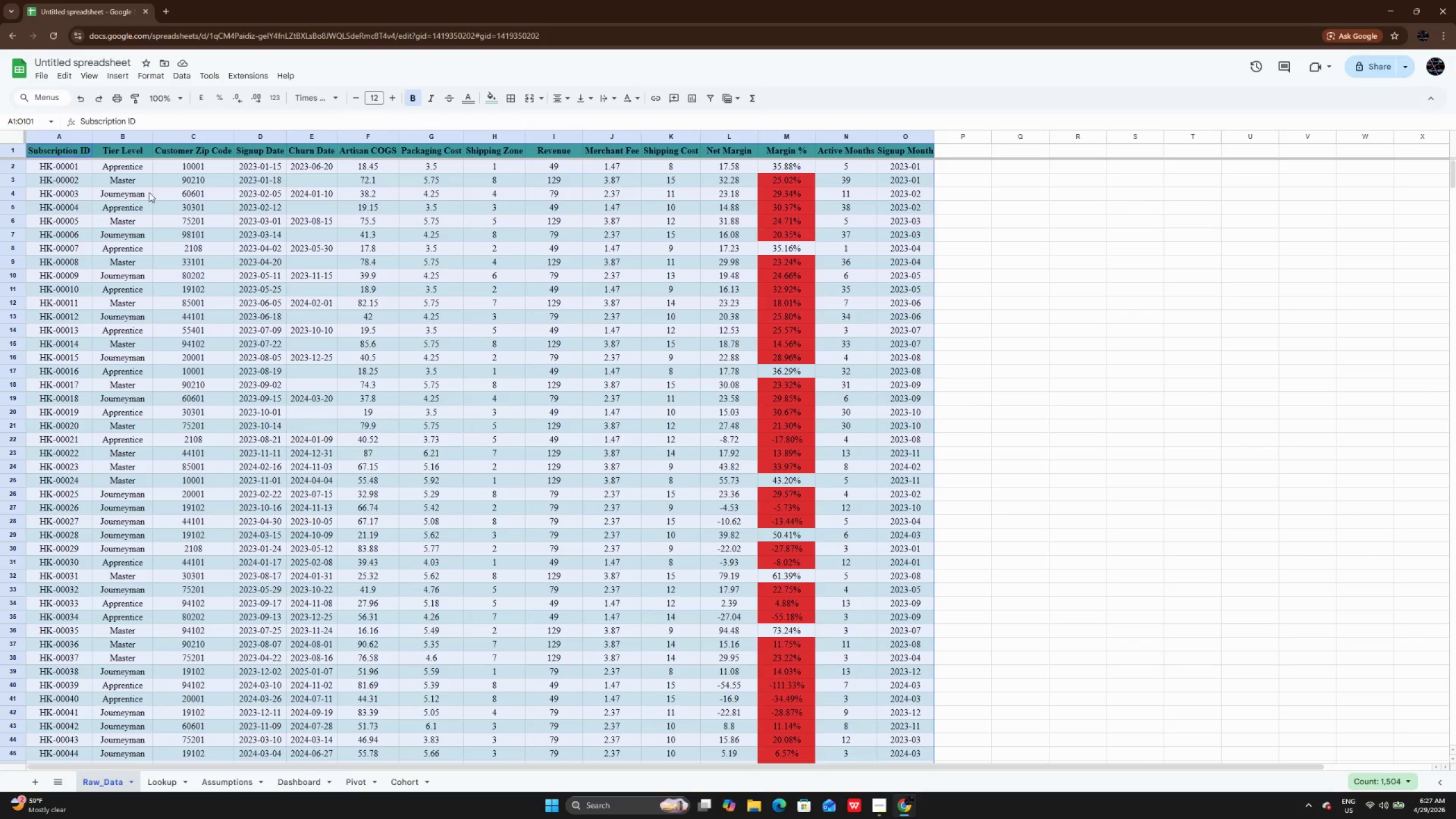 
left_click([39, 76])
 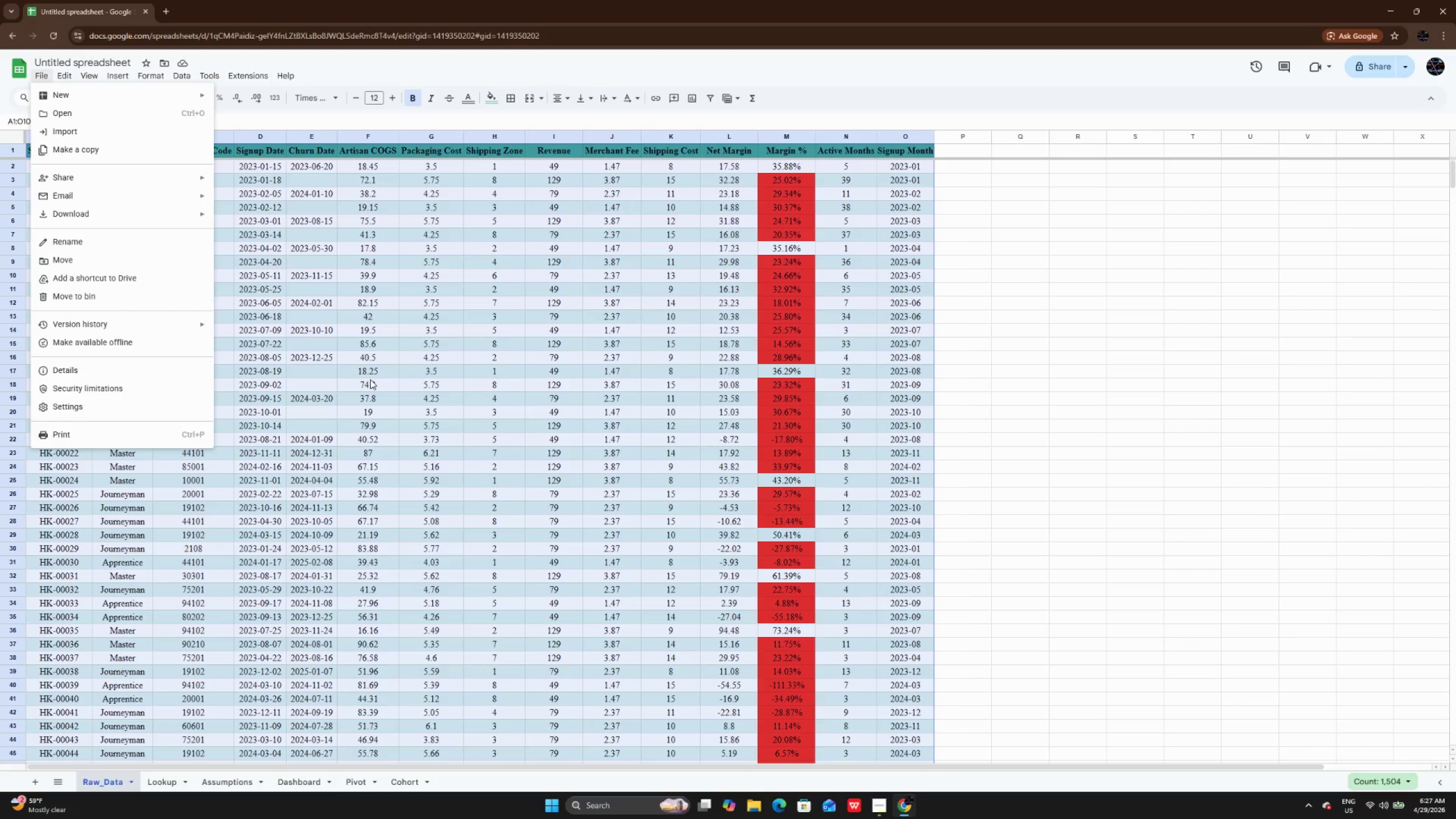 
left_click([370, 379])
 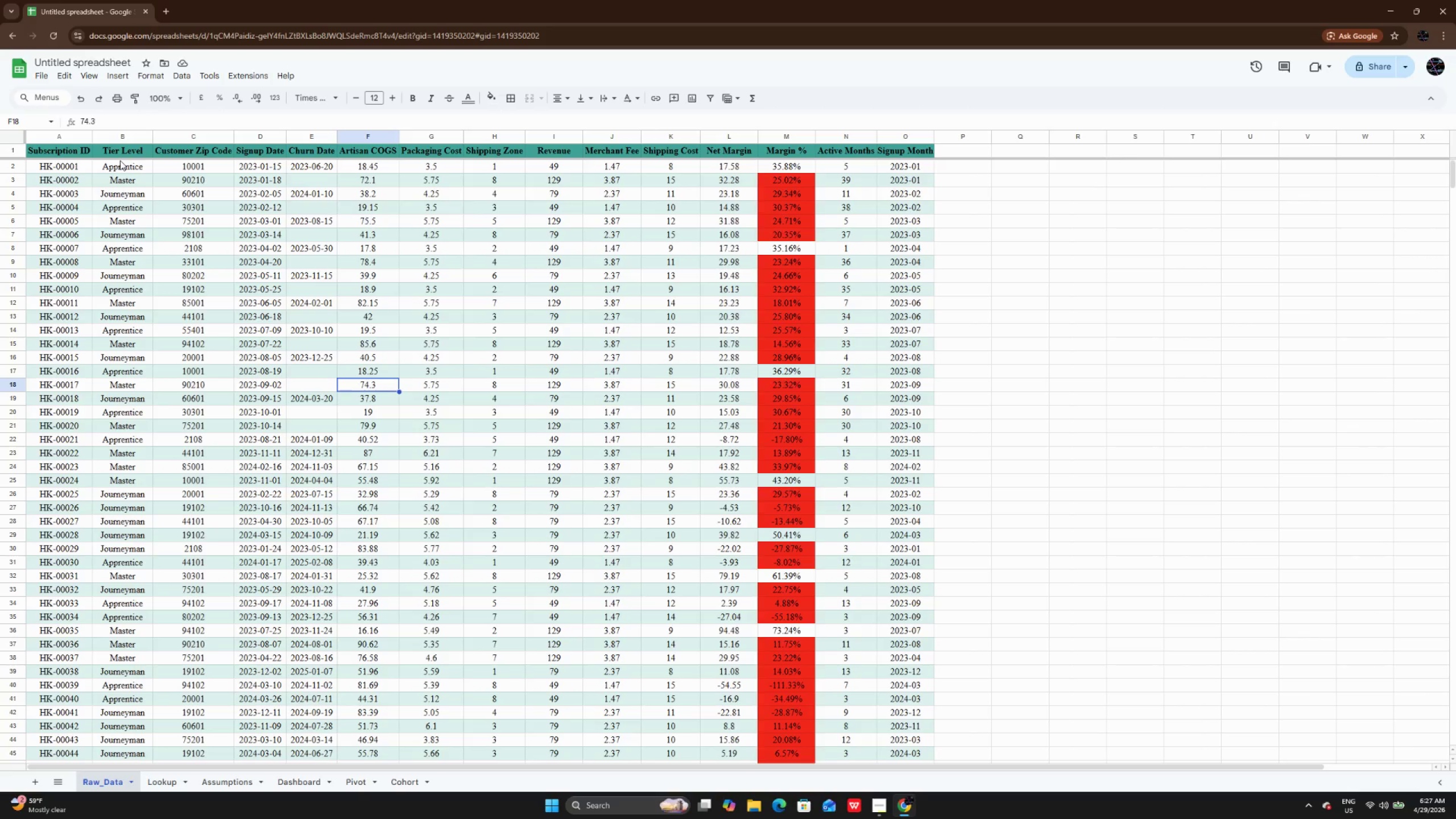 
key(Control+ControlLeft)
 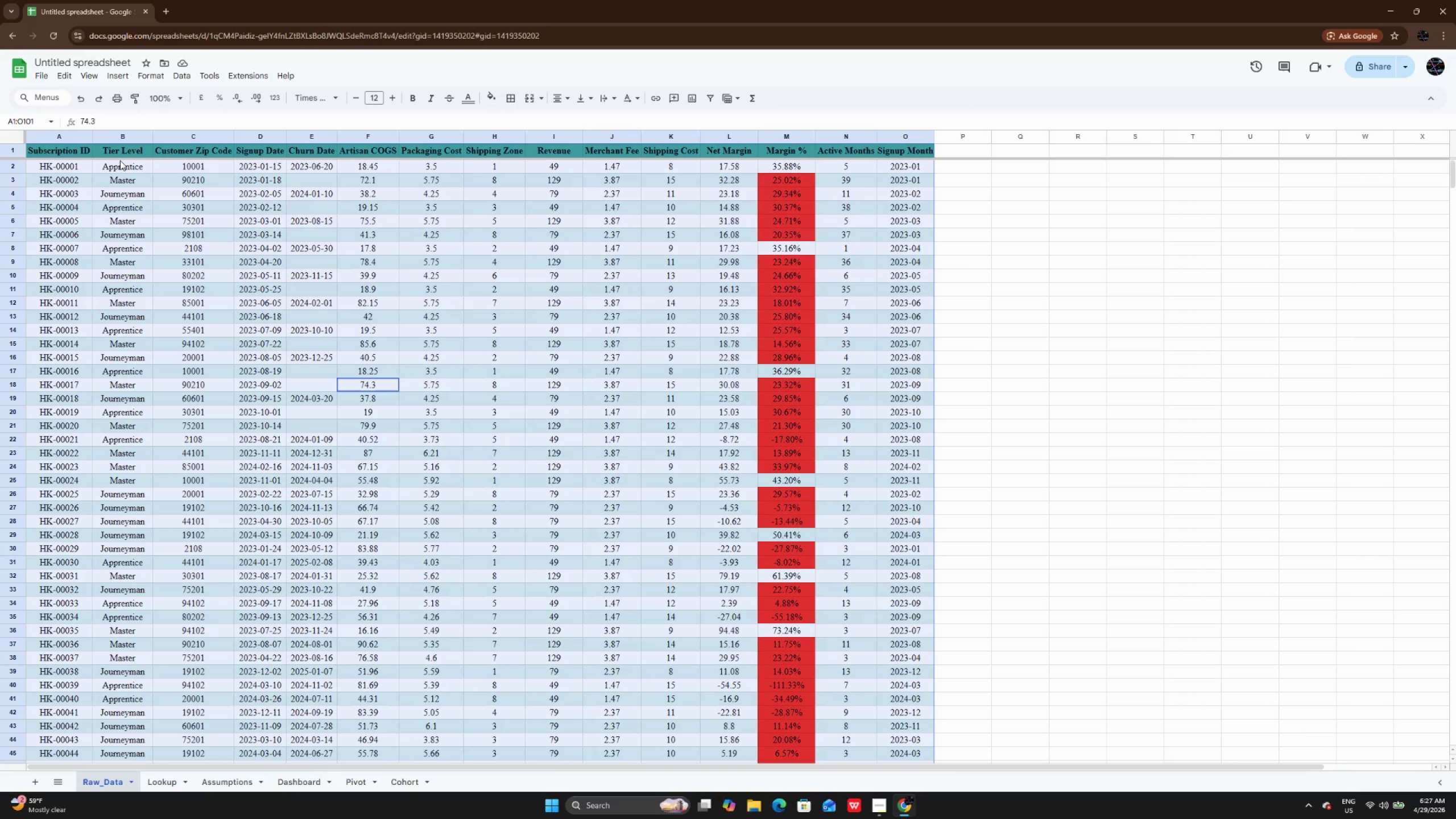 
key(Control+A)
 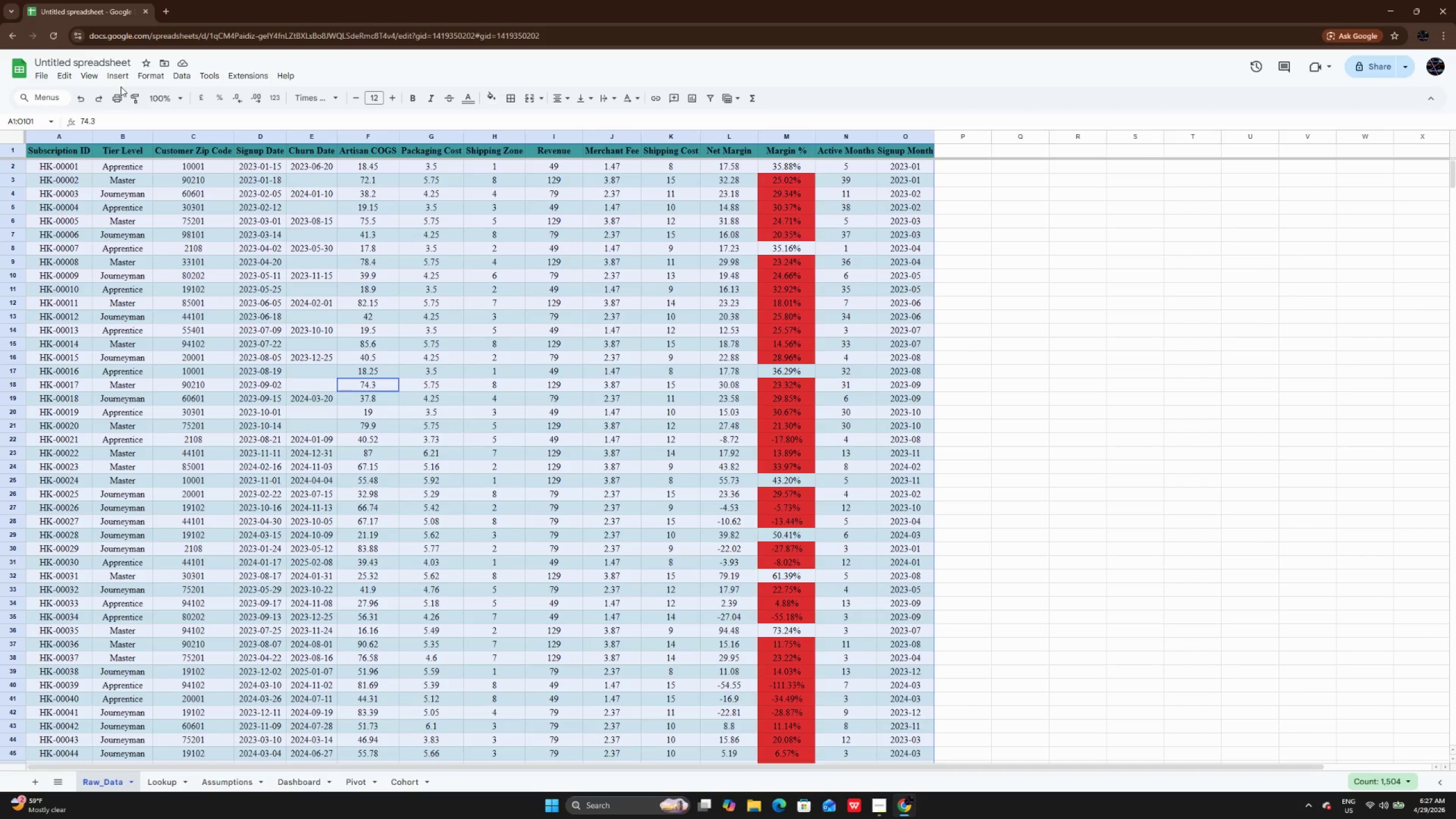 
double_click([121, 82])
 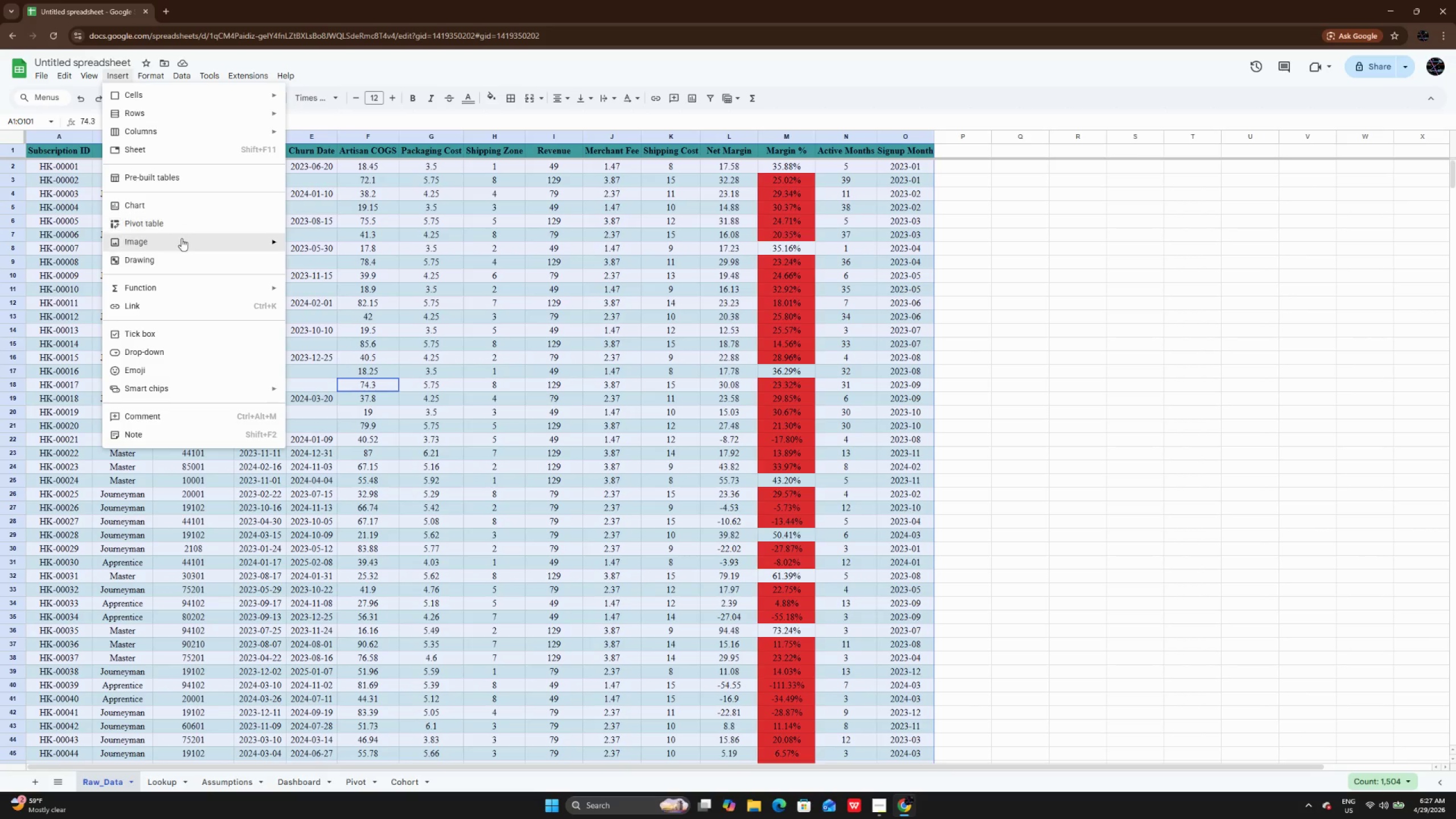 
left_click([182, 229])
 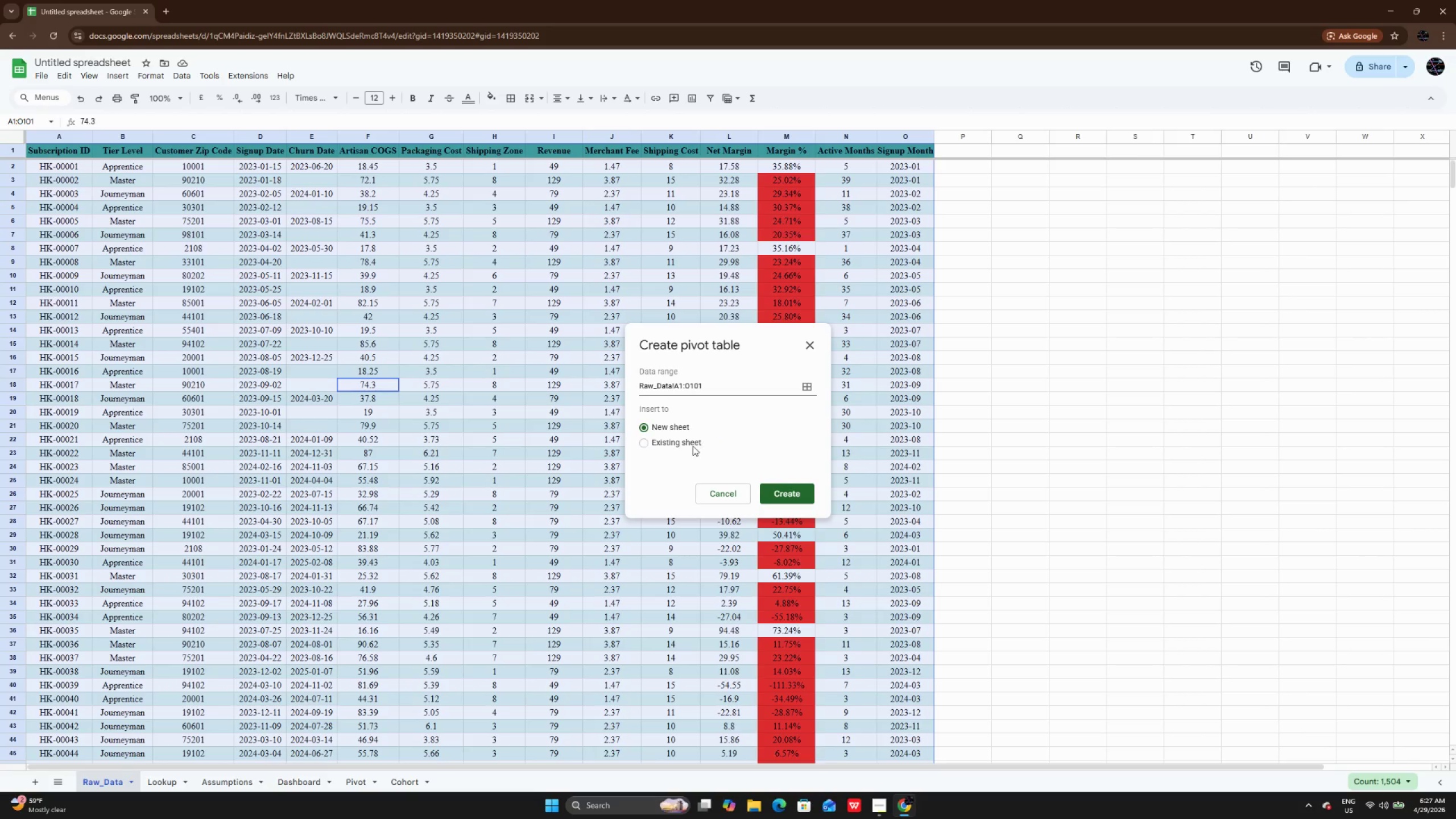 
left_click([689, 446])
 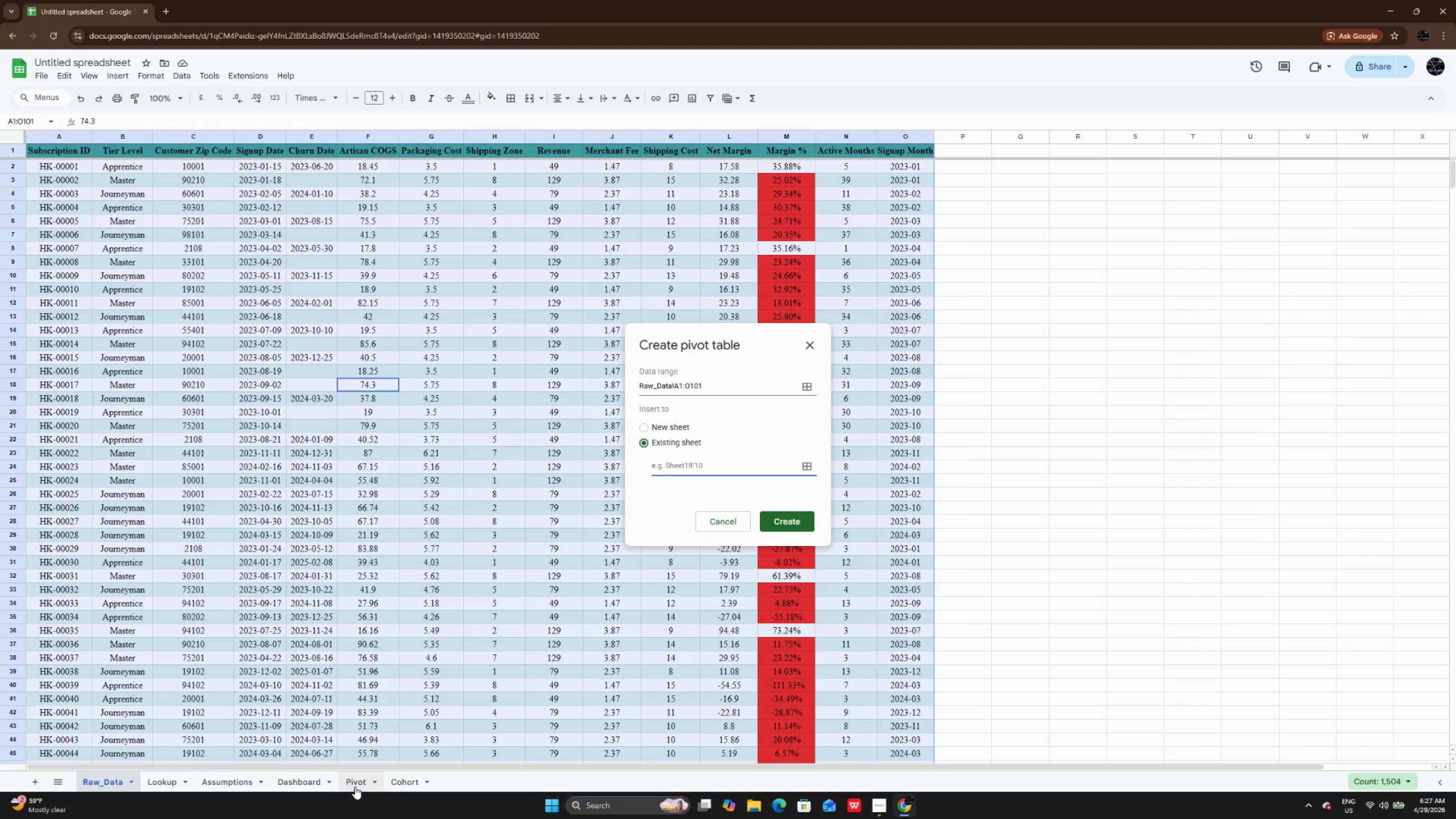 
left_click([355, 787])
 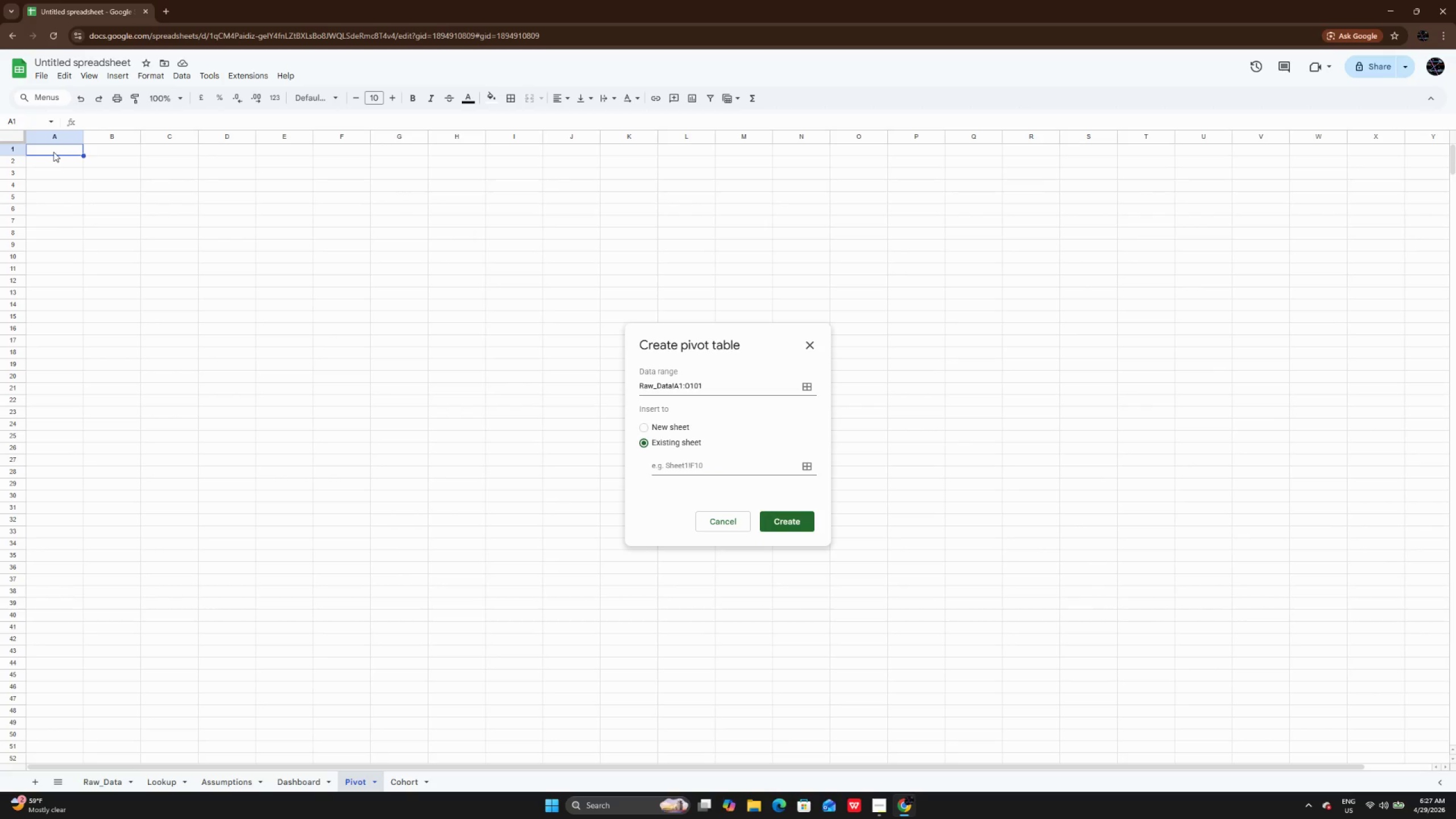 
double_click([53, 152])
 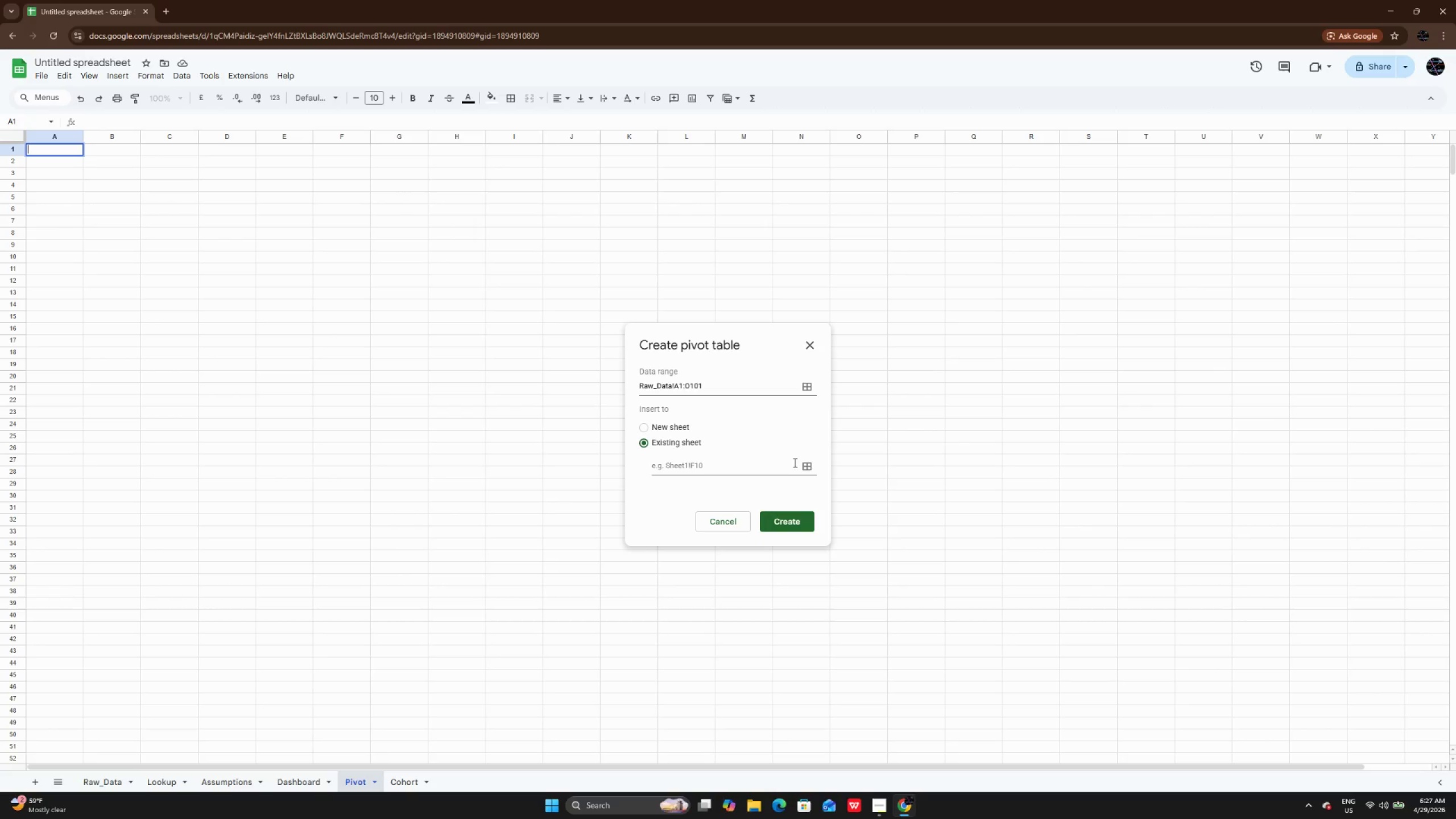 
left_click([814, 466])
 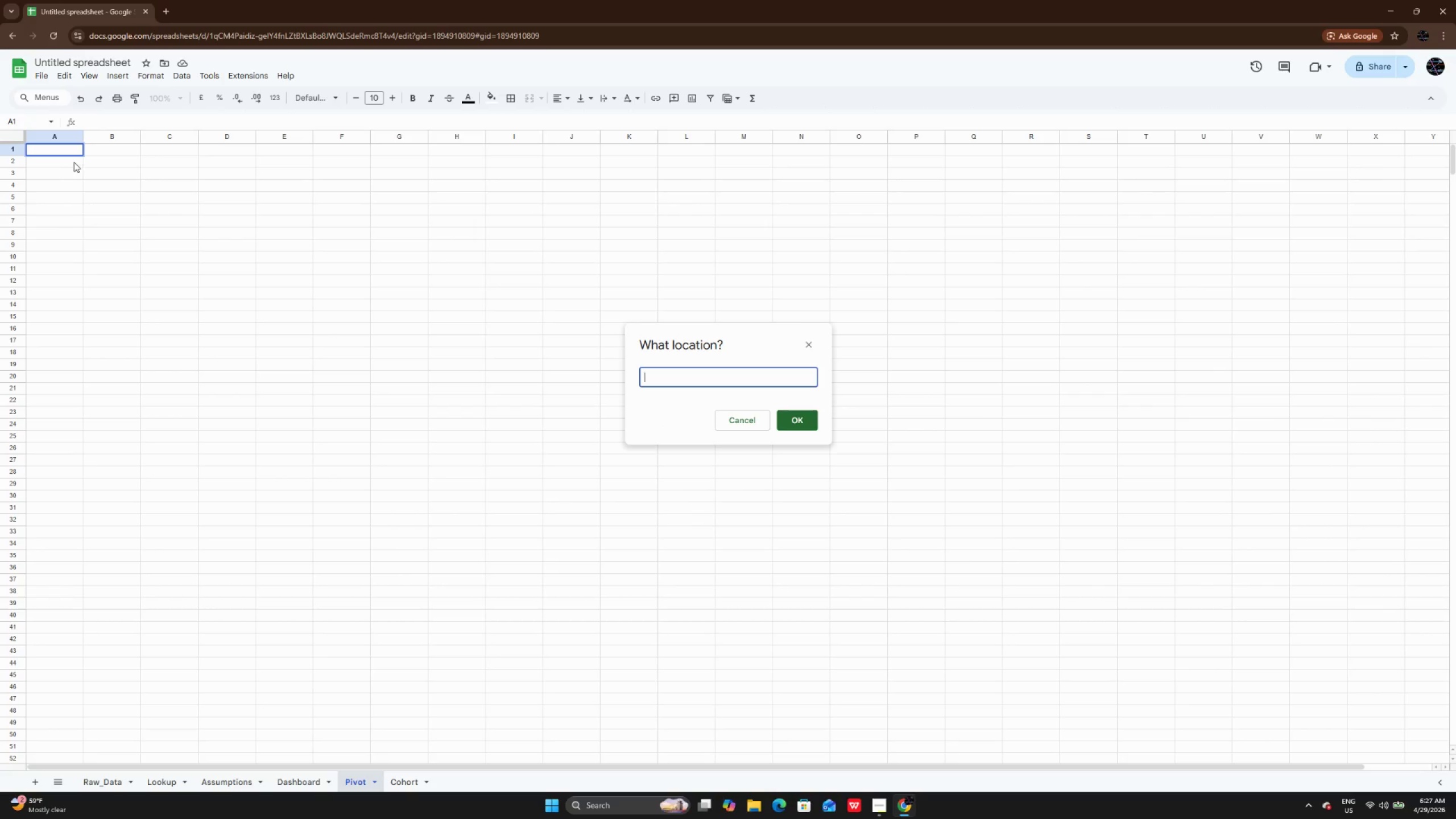 
left_click([69, 152])
 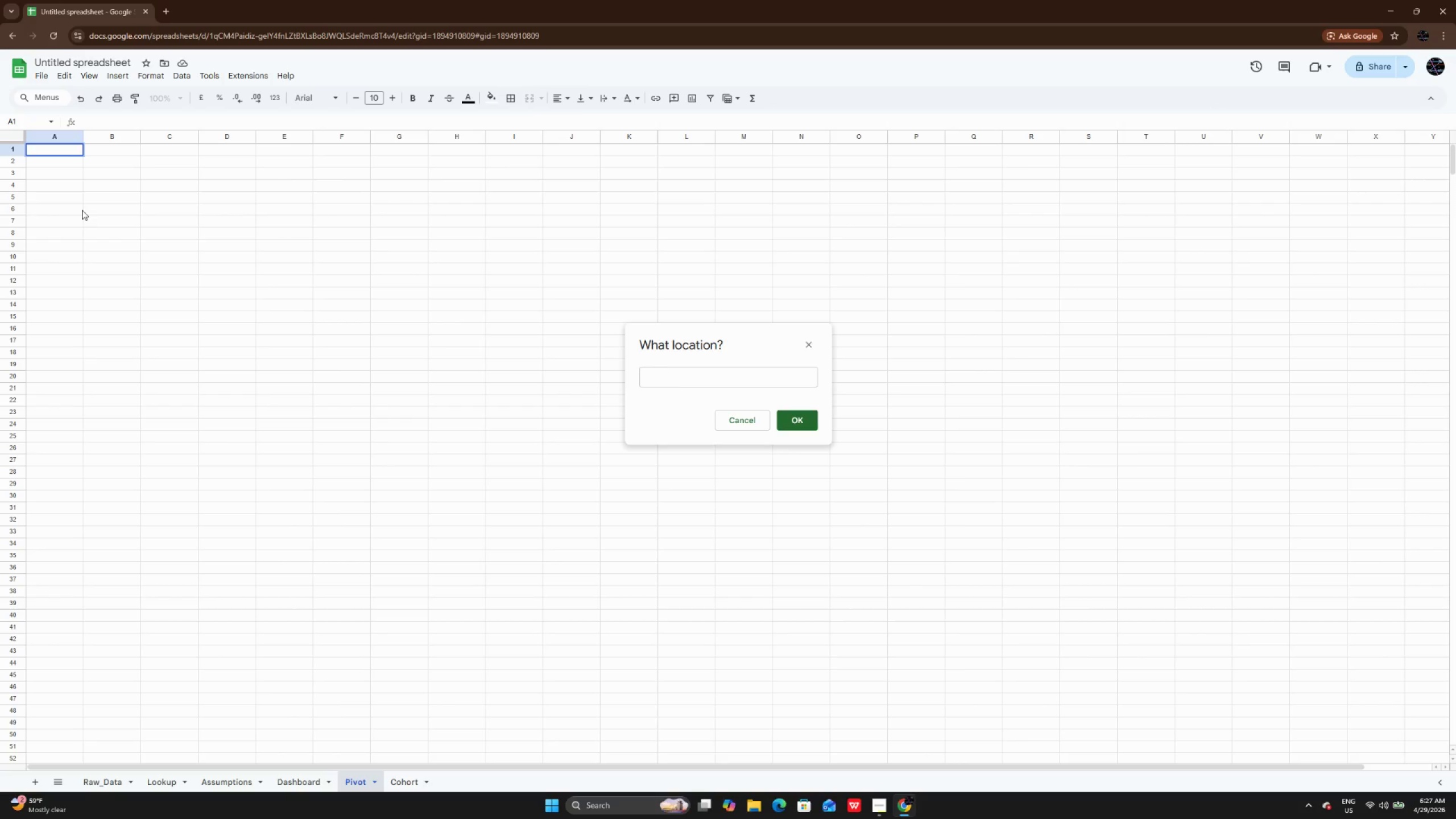 
left_click([81, 205])
 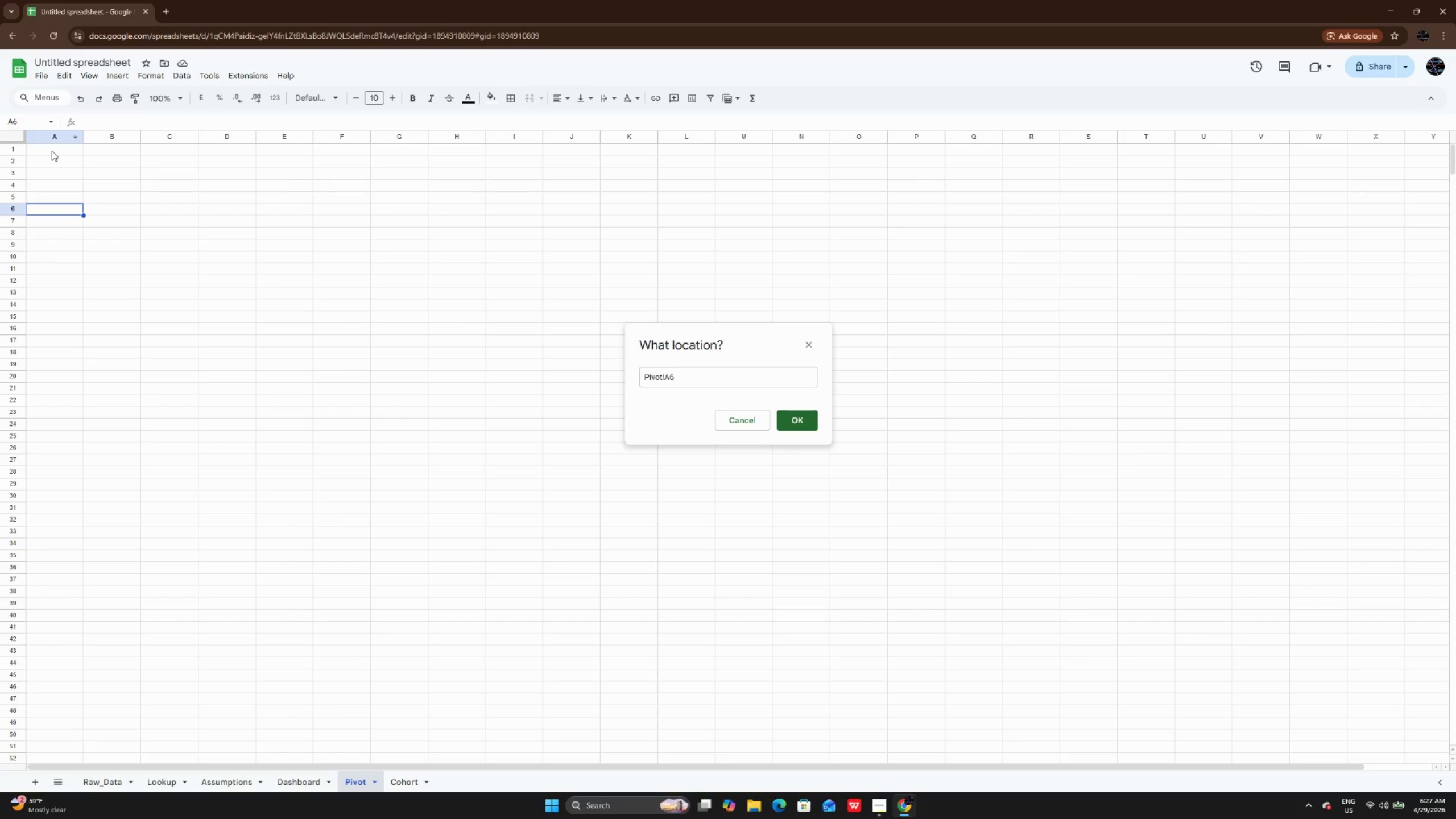 
left_click([52, 151])
 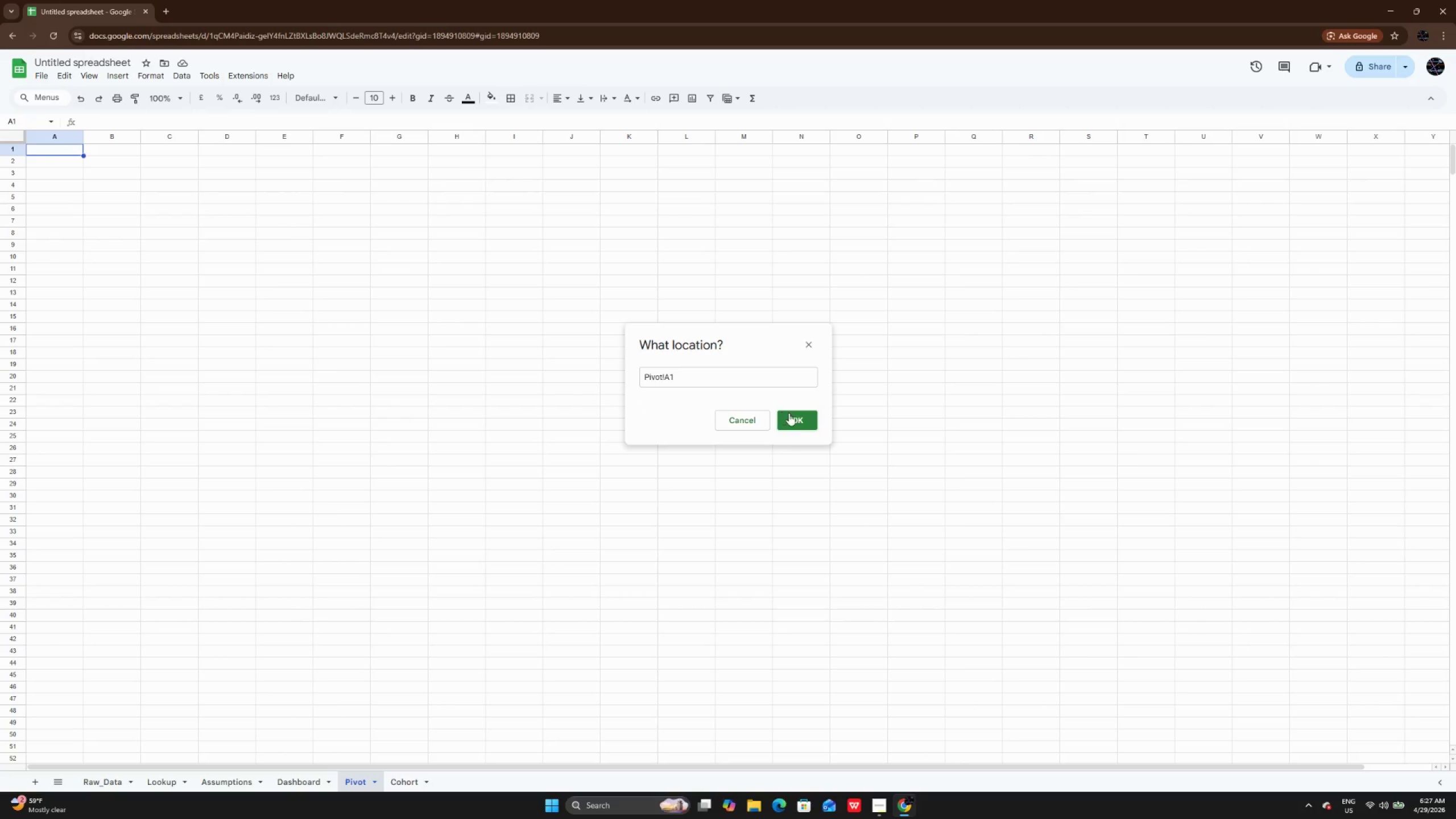 
left_click([796, 416])
 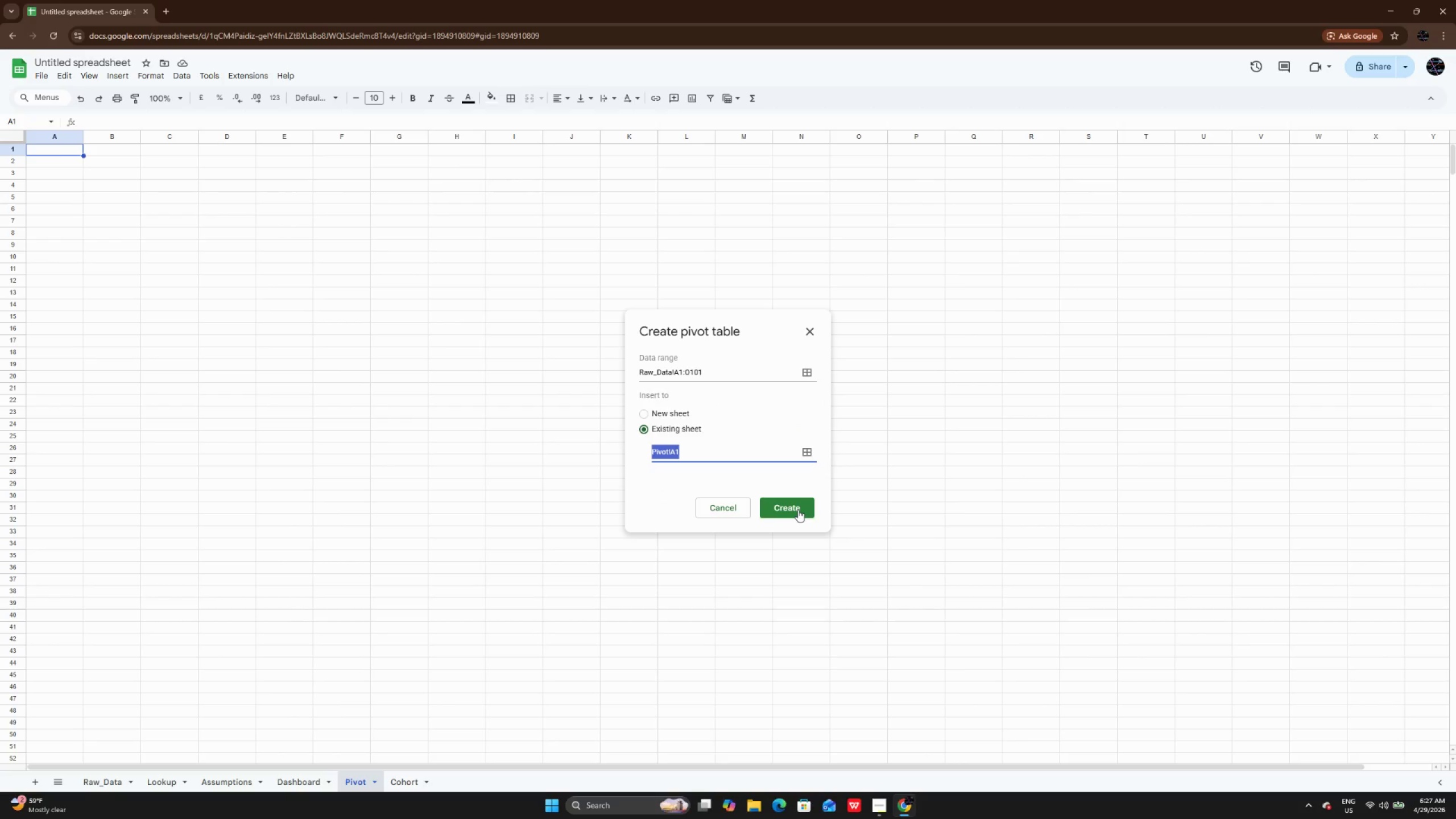 
left_click([798, 510])
 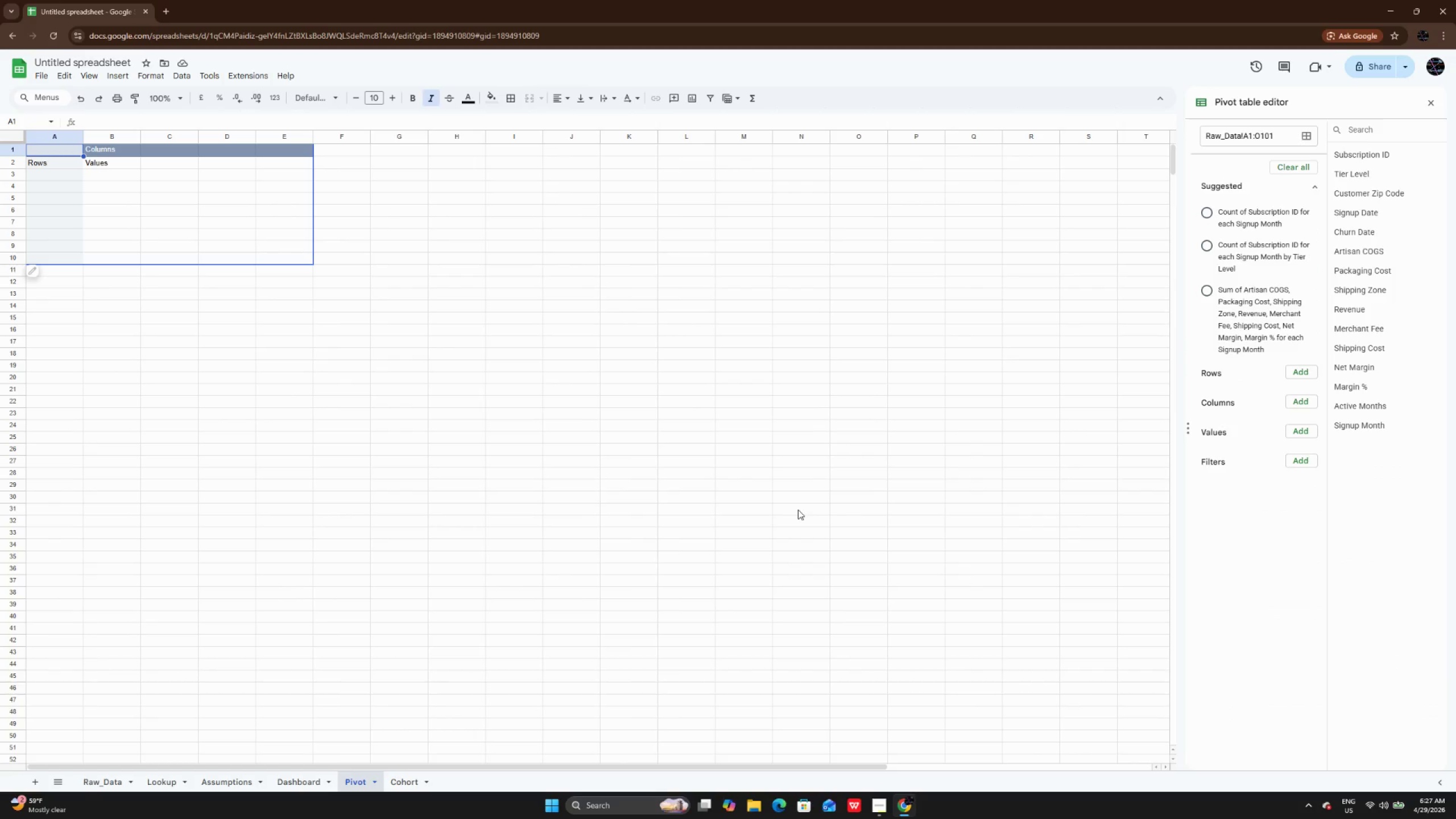 
wait(11.11)
 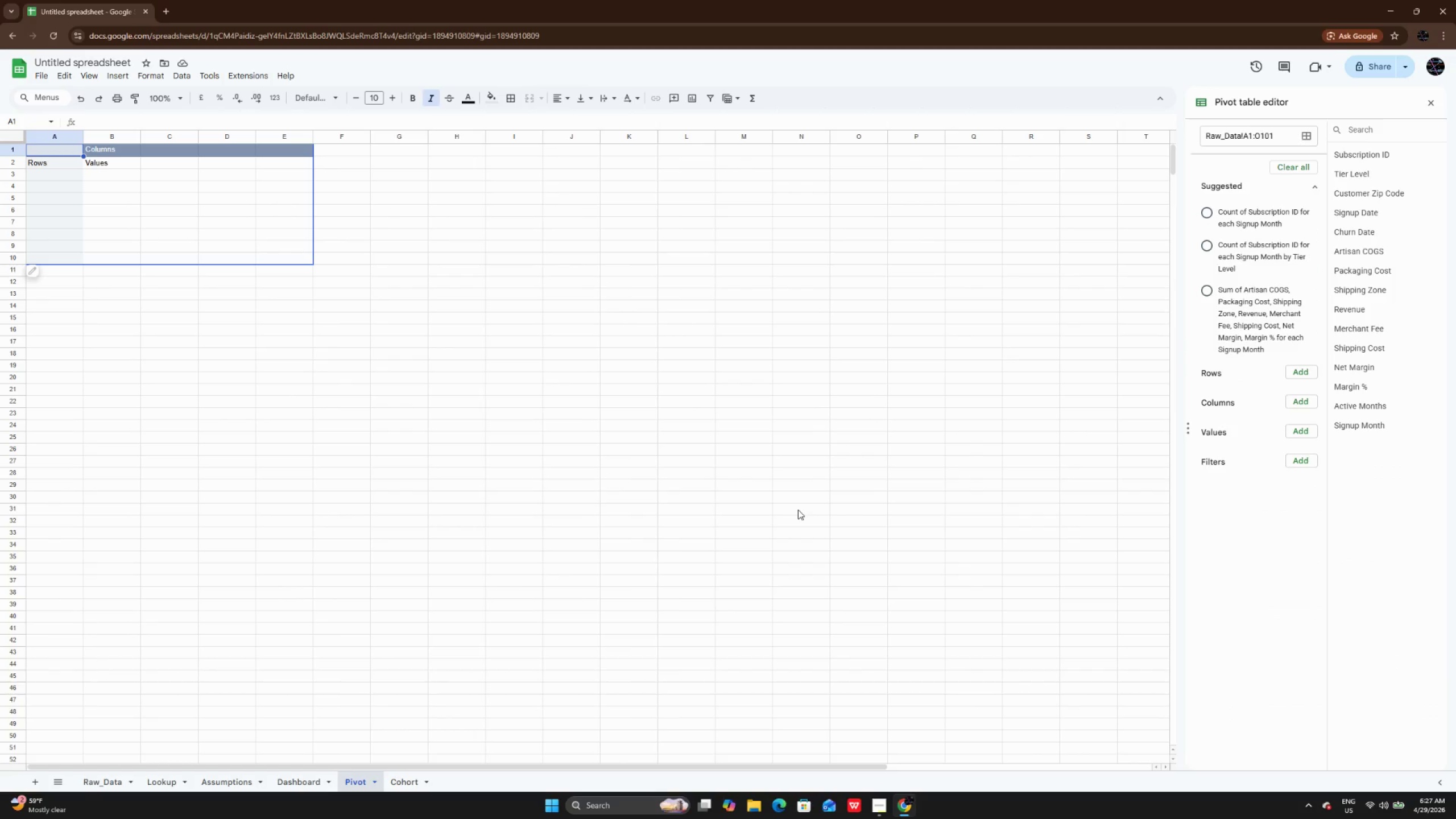 
left_click([1295, 371])
 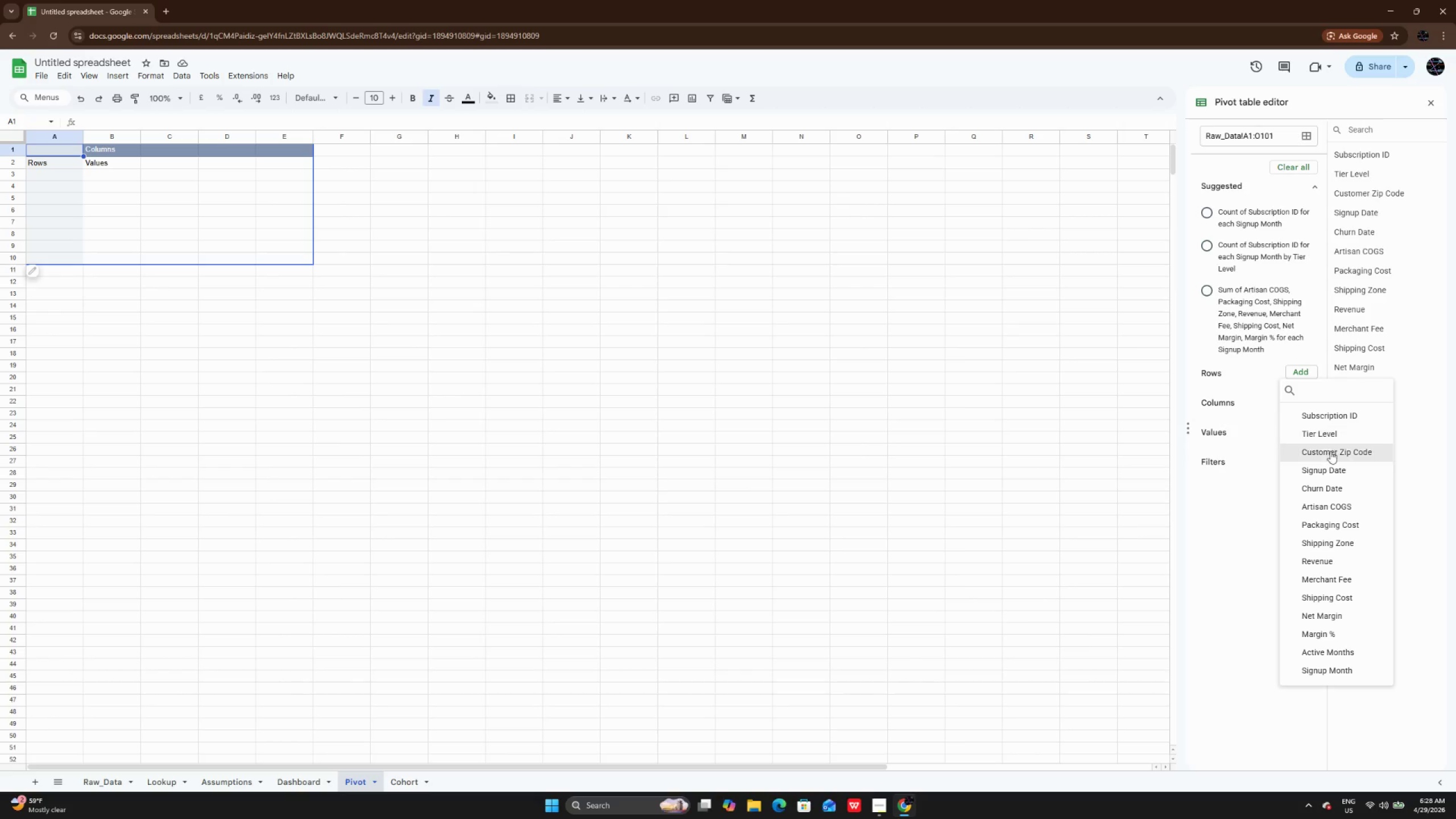 
left_click([1331, 432])
 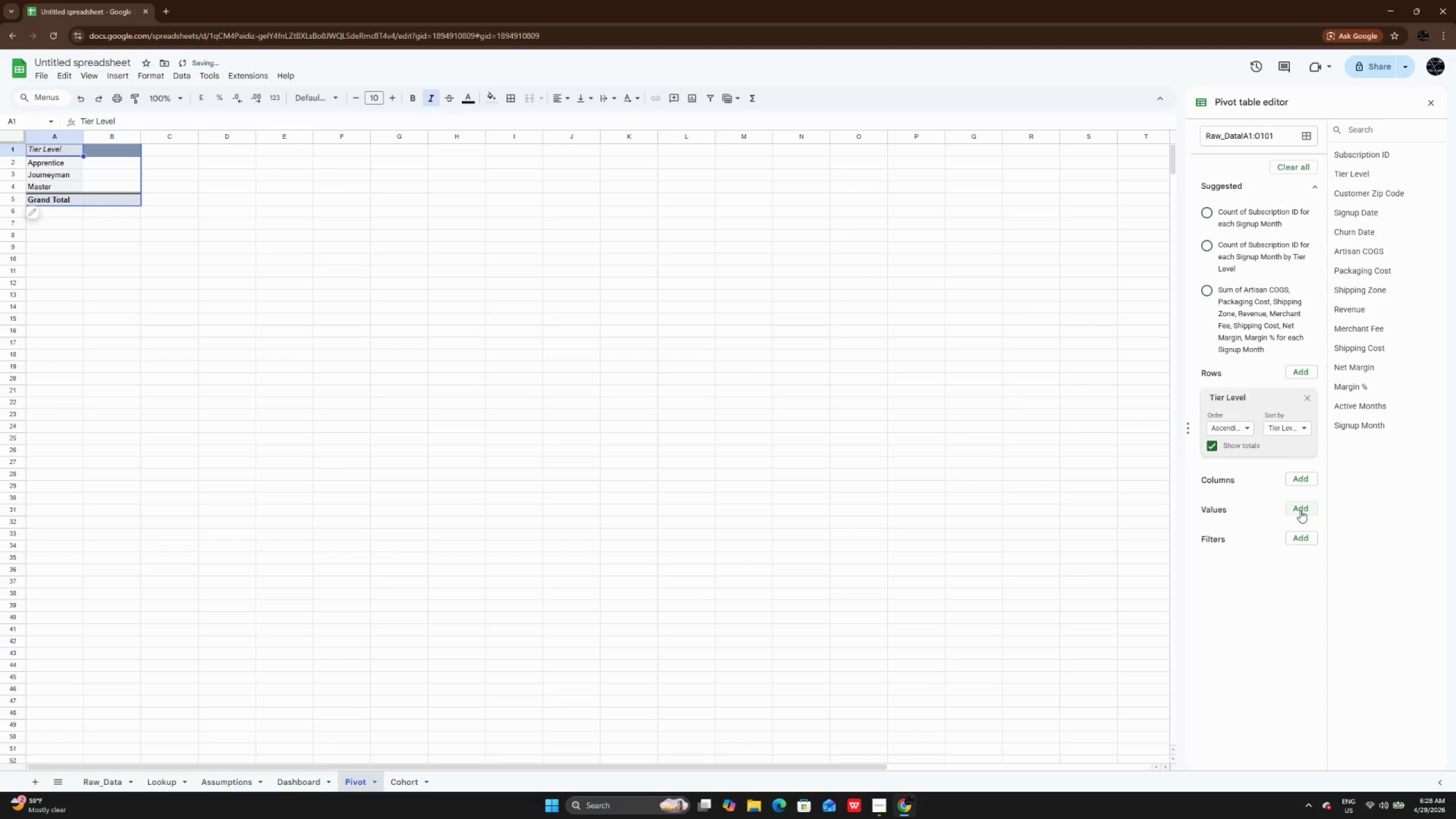 
left_click([1300, 510])
 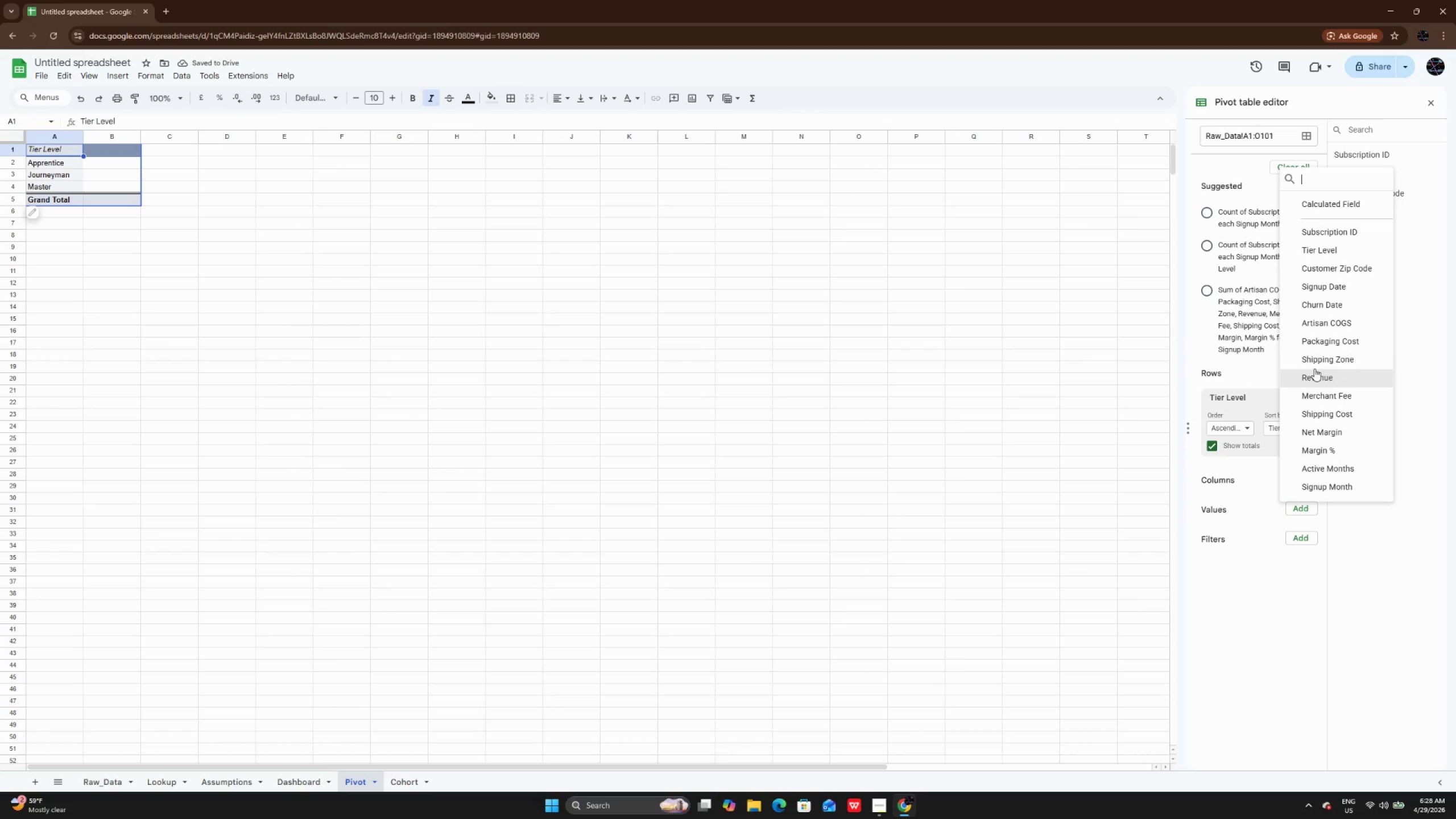 
left_click([1316, 373])
 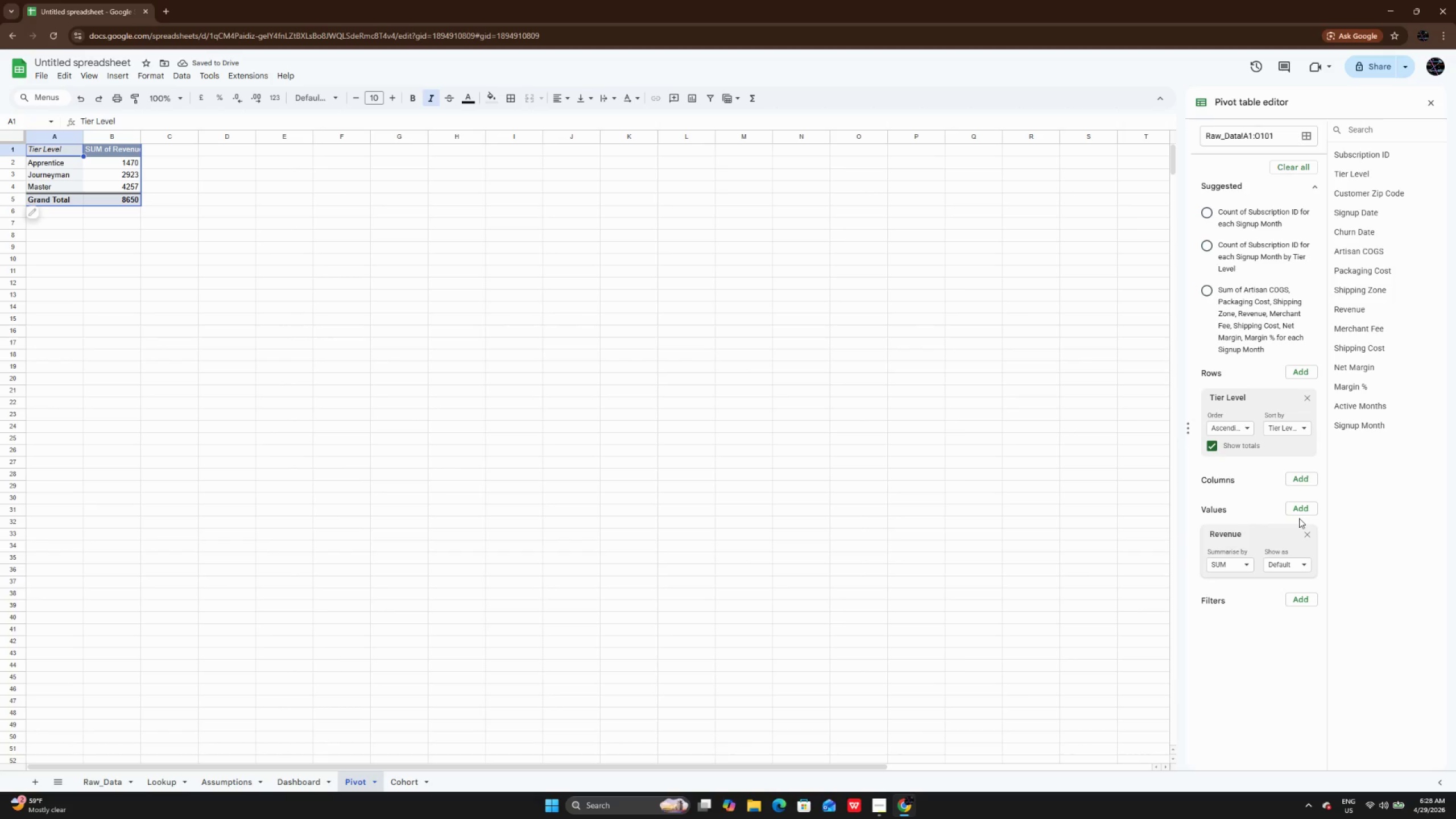 
left_click([1299, 512])
 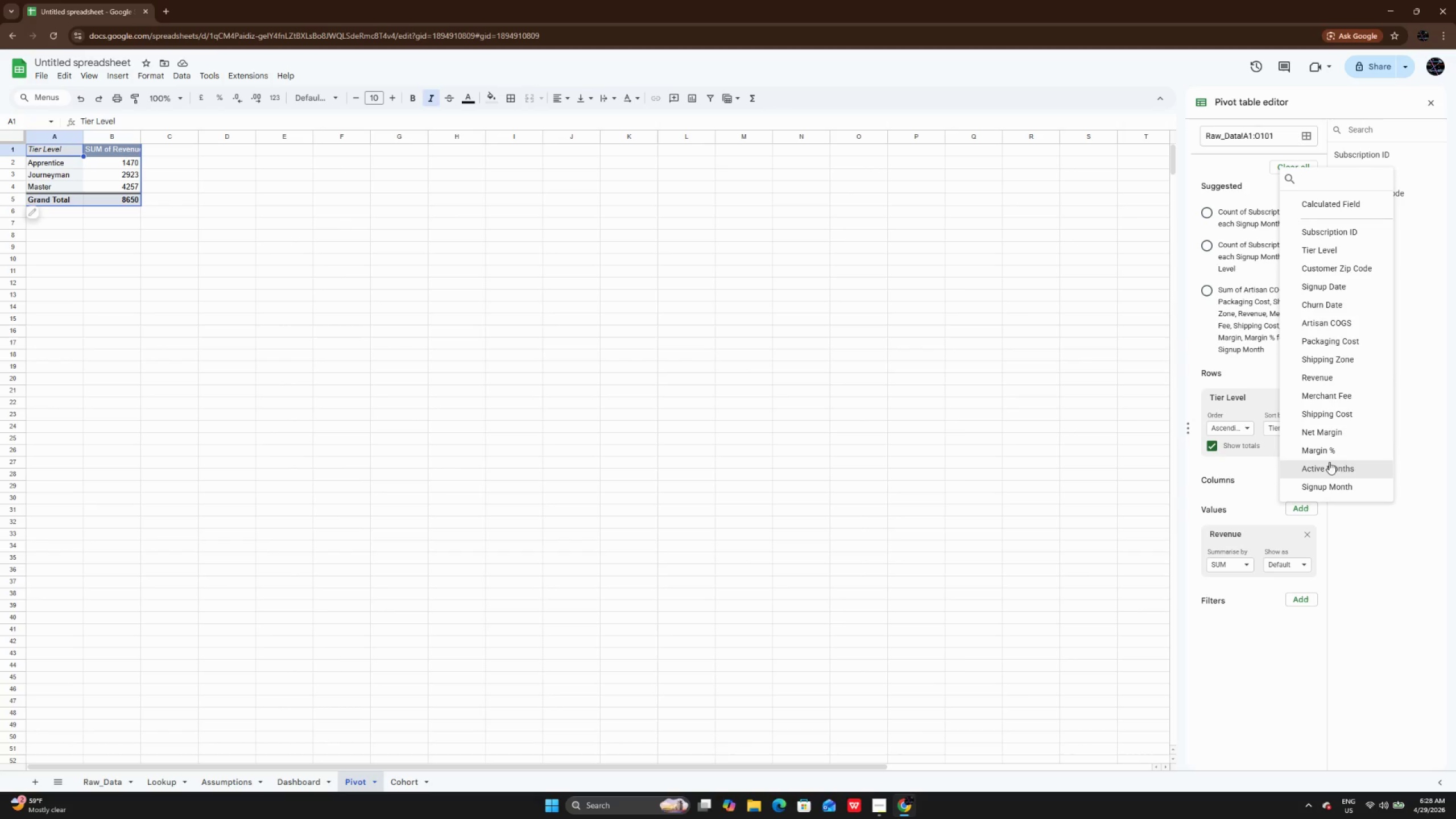 
left_click([1327, 437])
 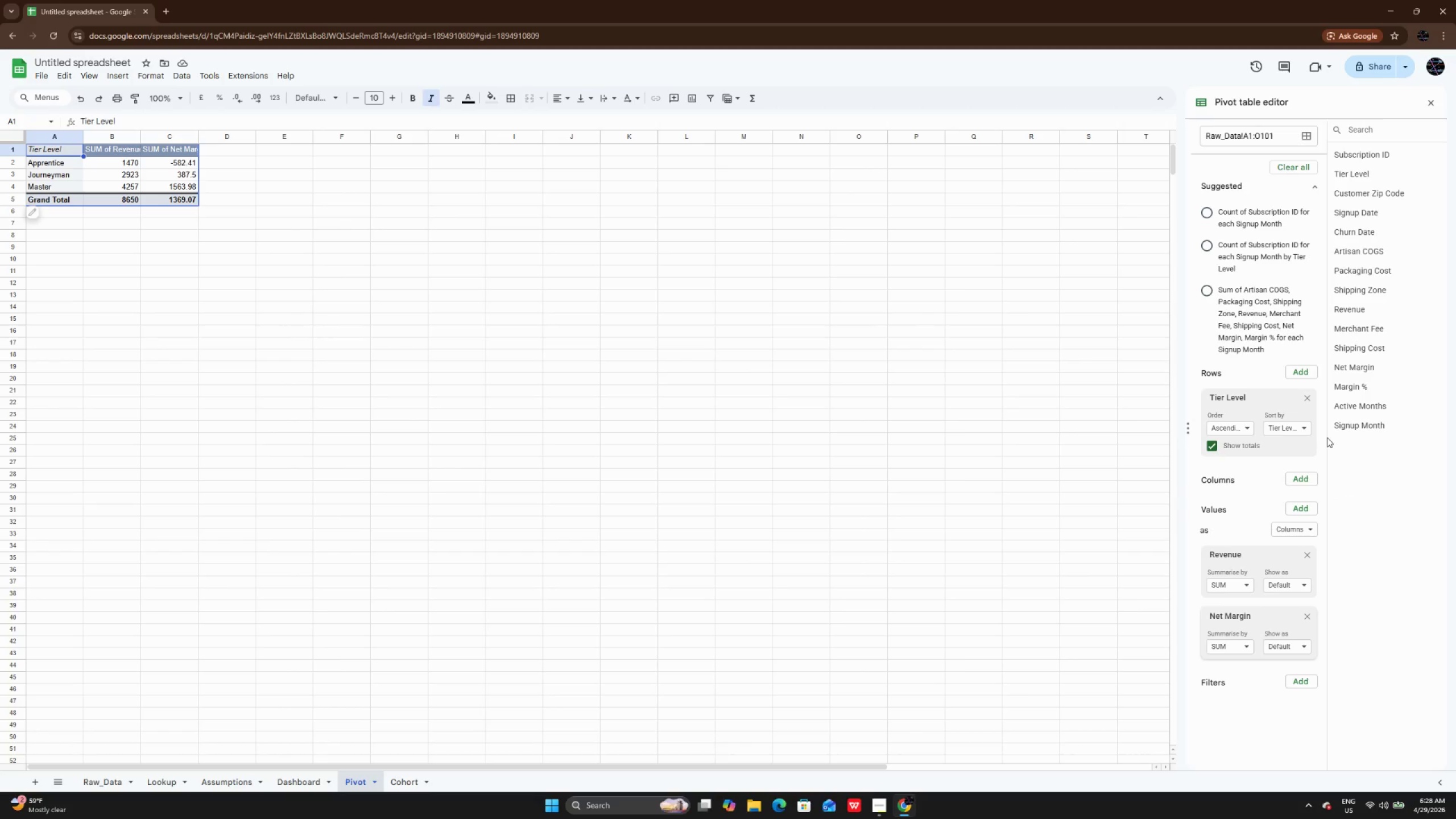 
wait(28.74)
 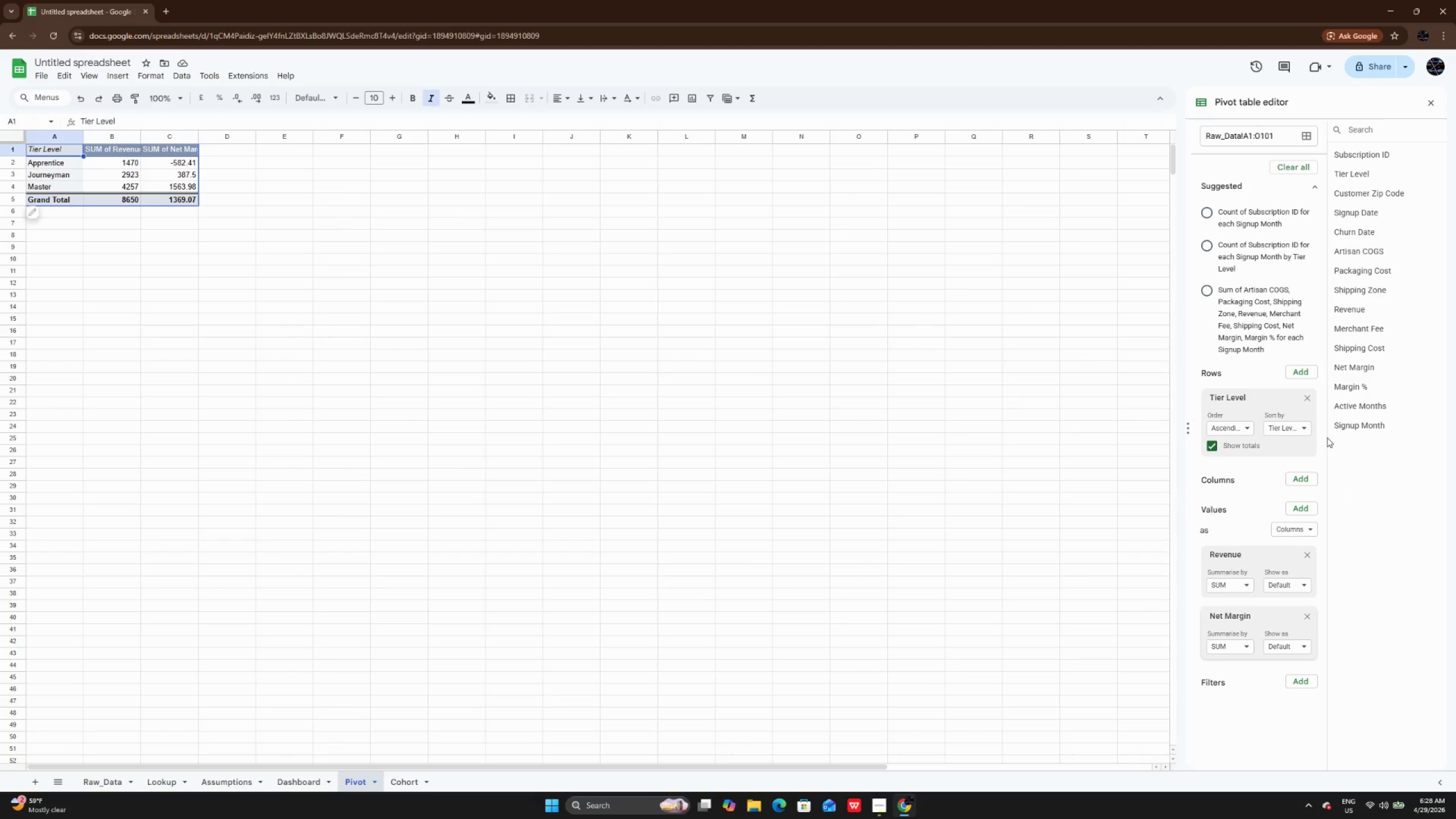 
double_click([198, 138])
 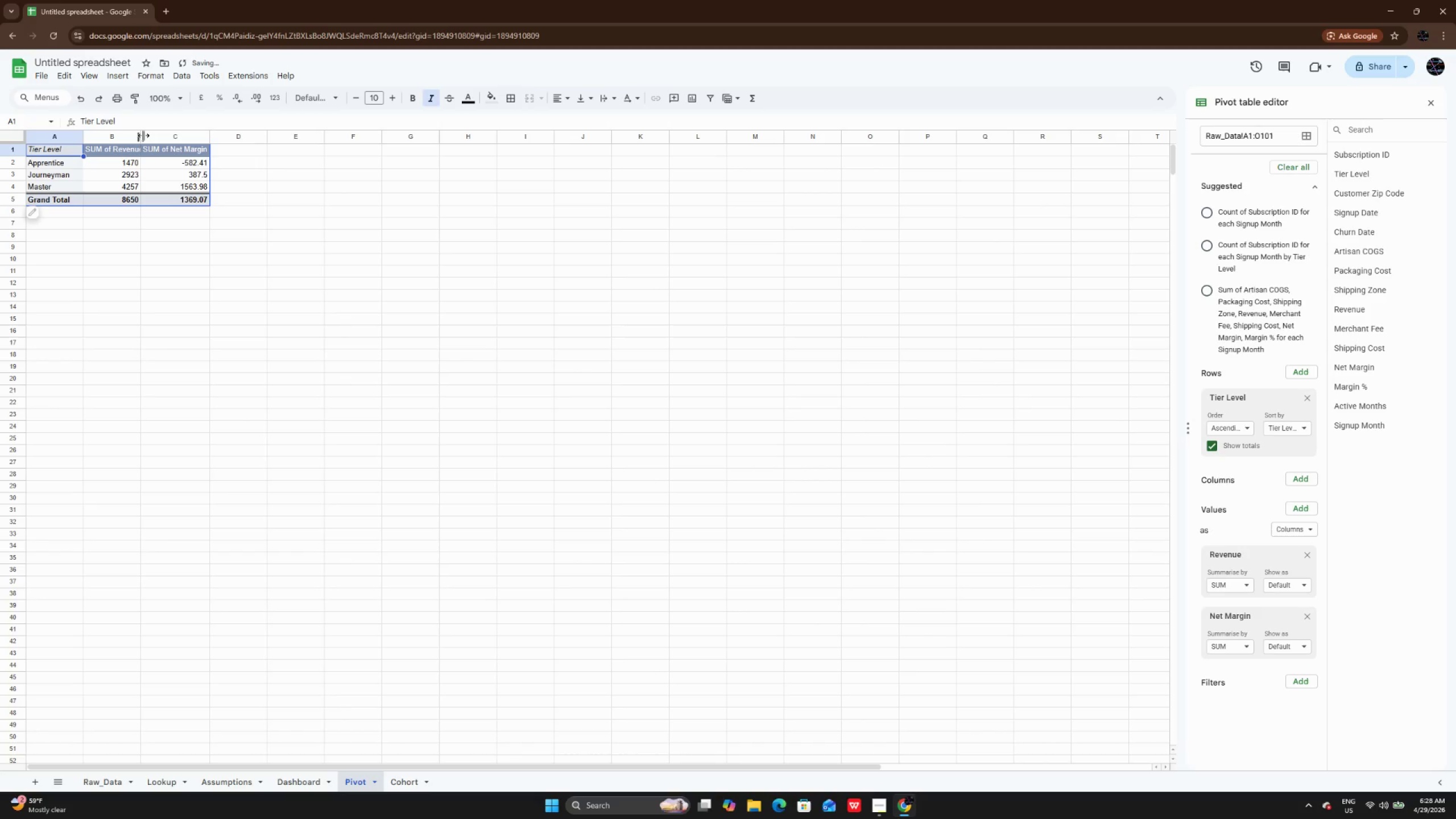 
double_click([143, 135])
 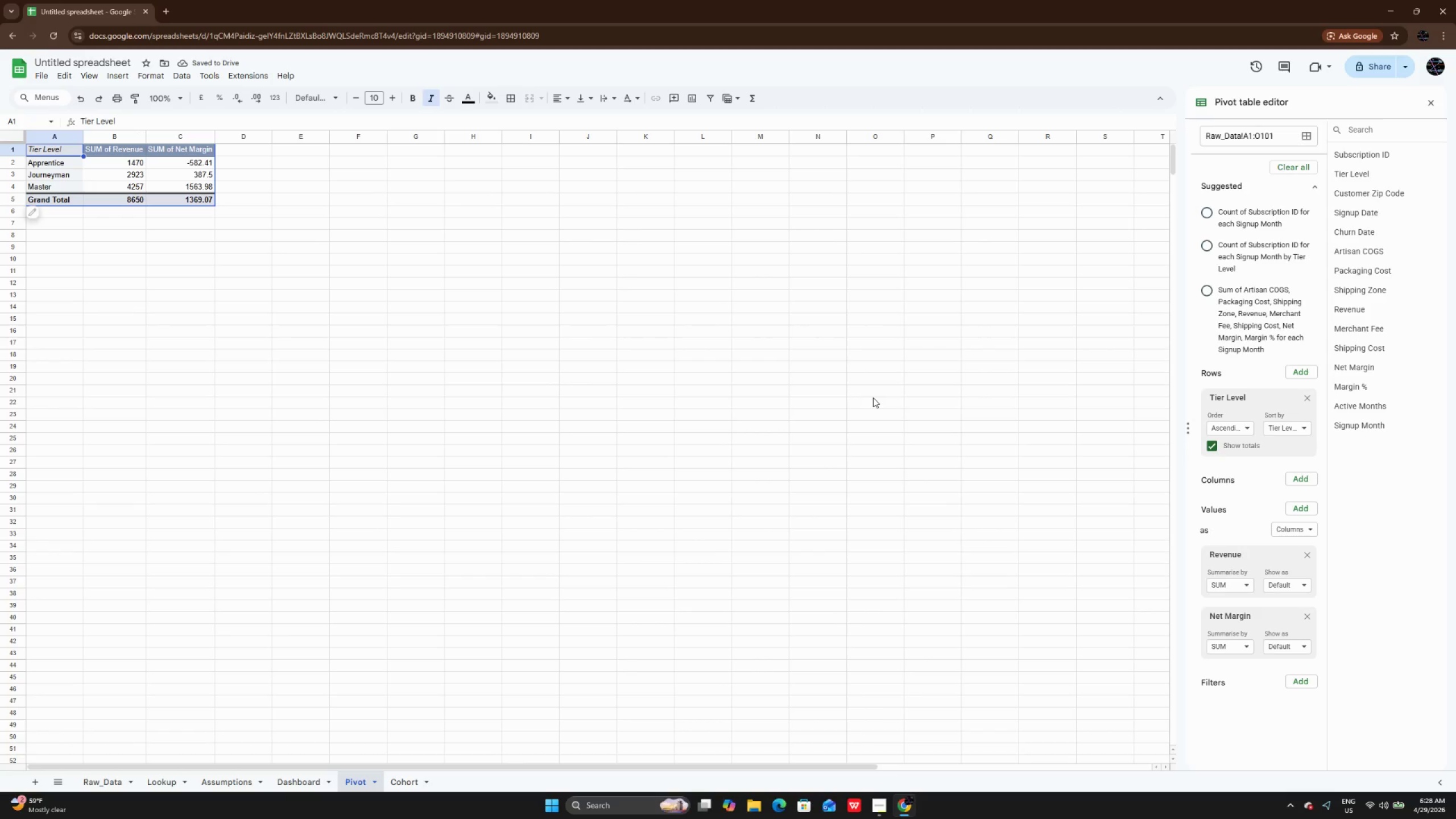 
wait(5.39)
 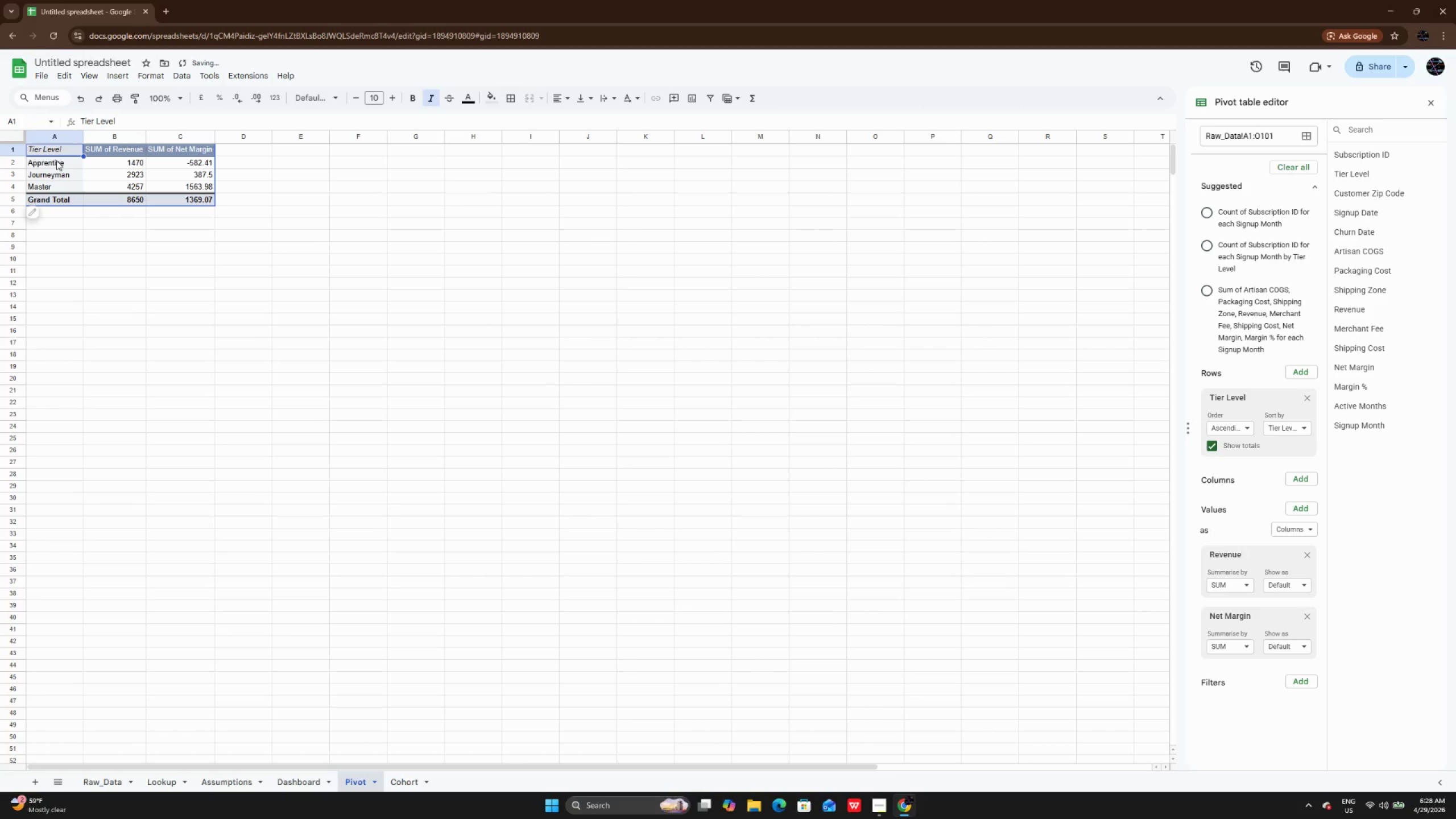 
left_click([725, 425])
 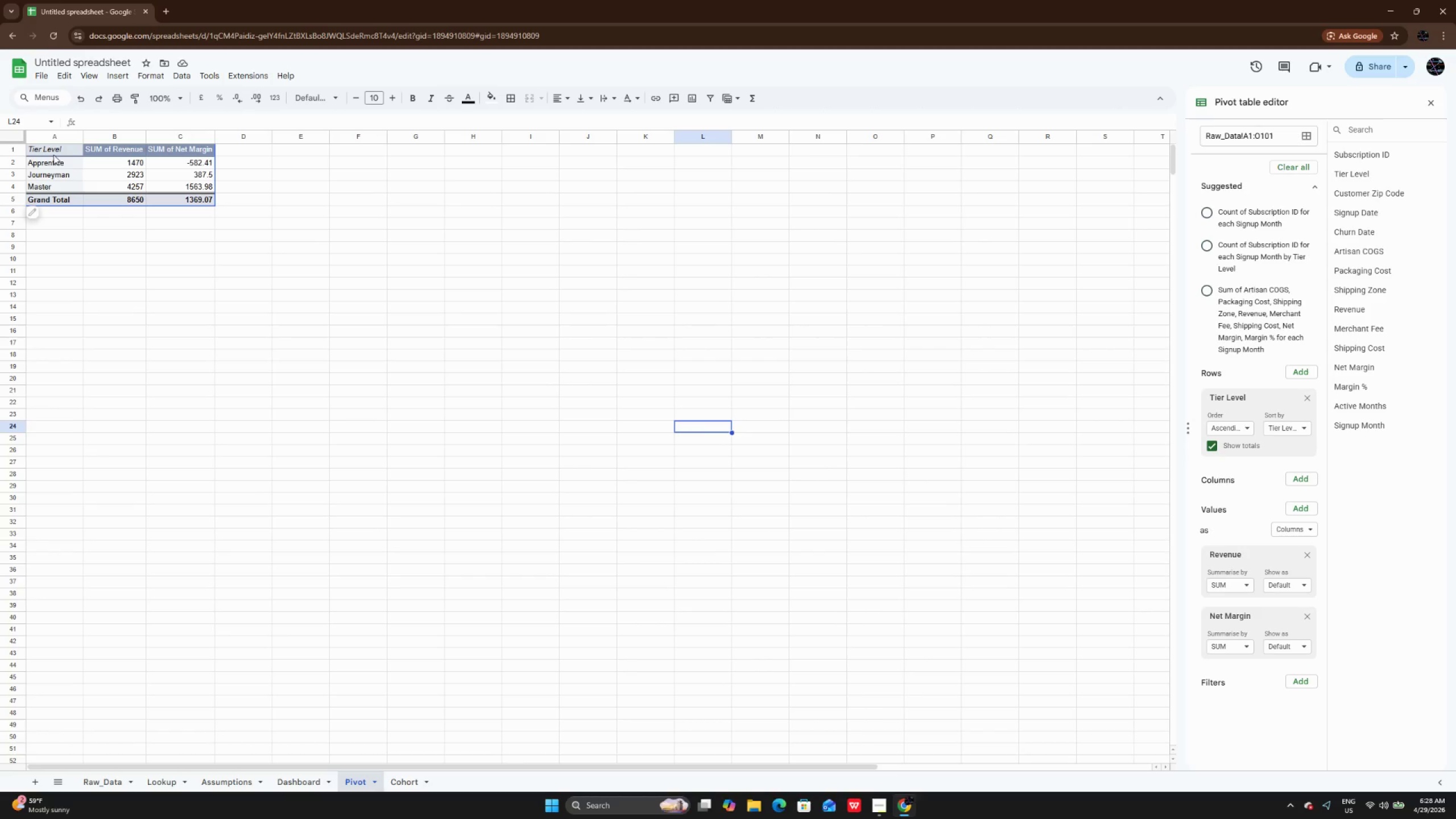 
left_click_drag(start_coordinate=[53, 152], to_coordinate=[203, 205])
 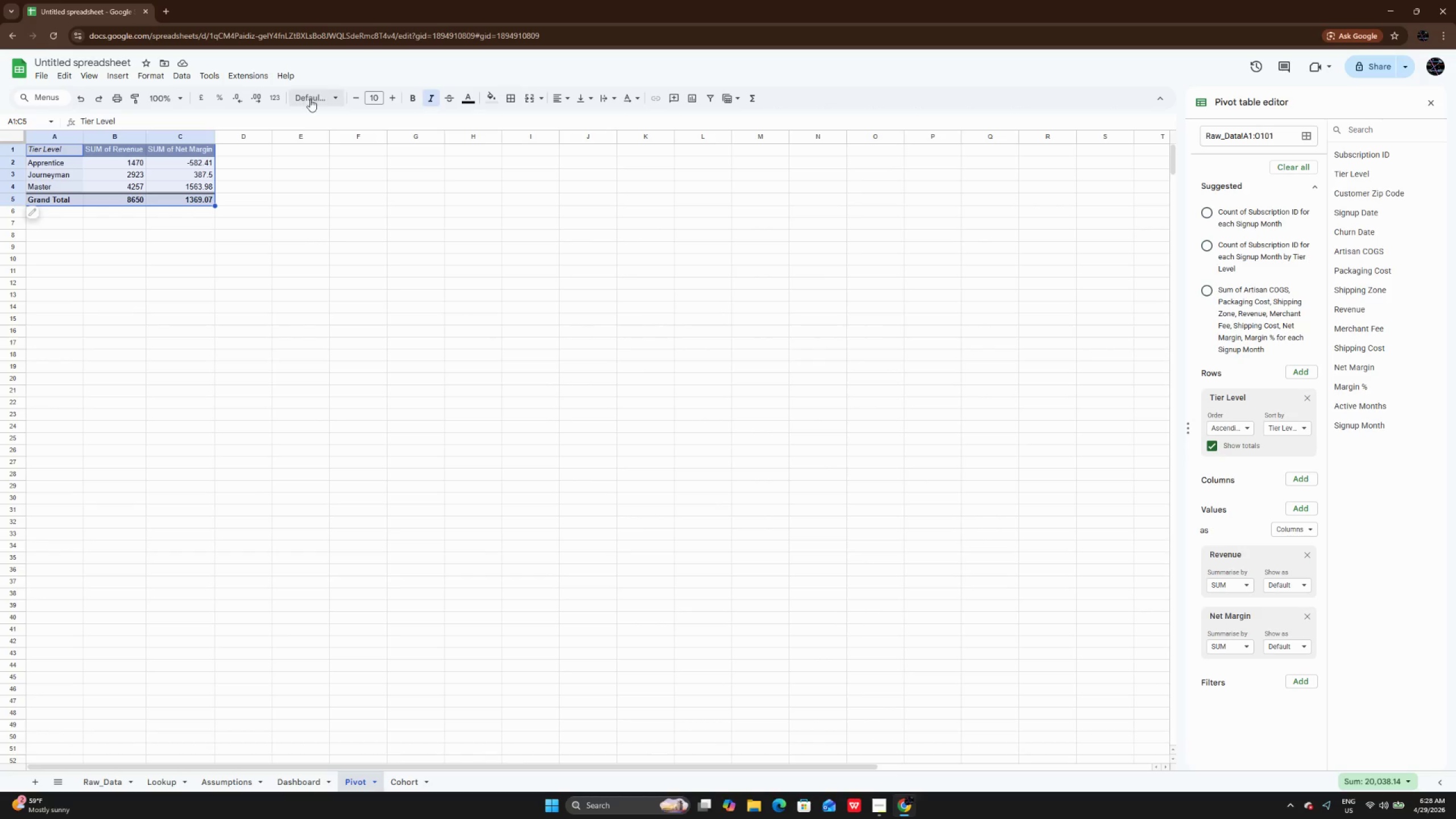 
left_click([314, 97])
 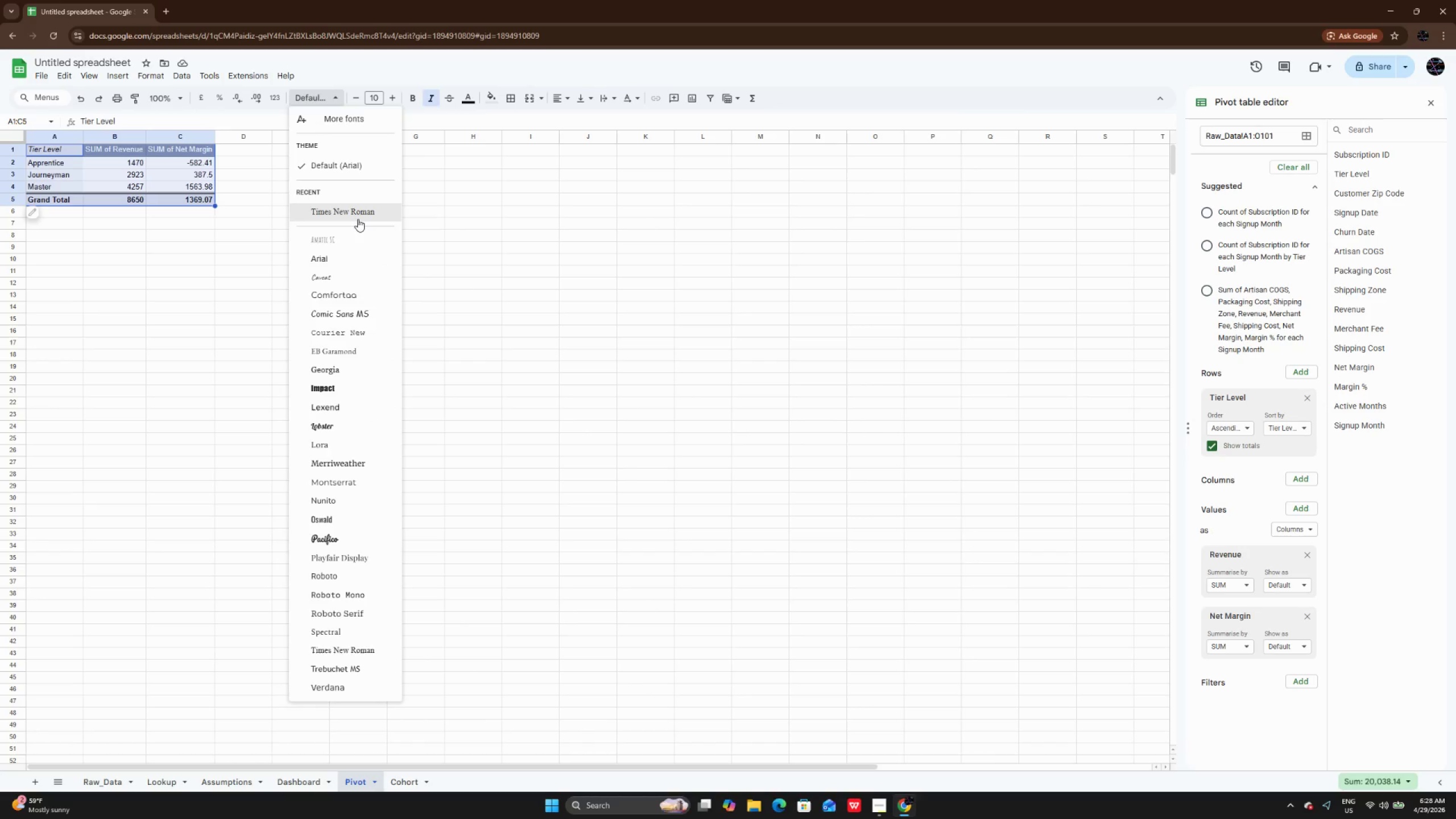 
left_click([358, 219])
 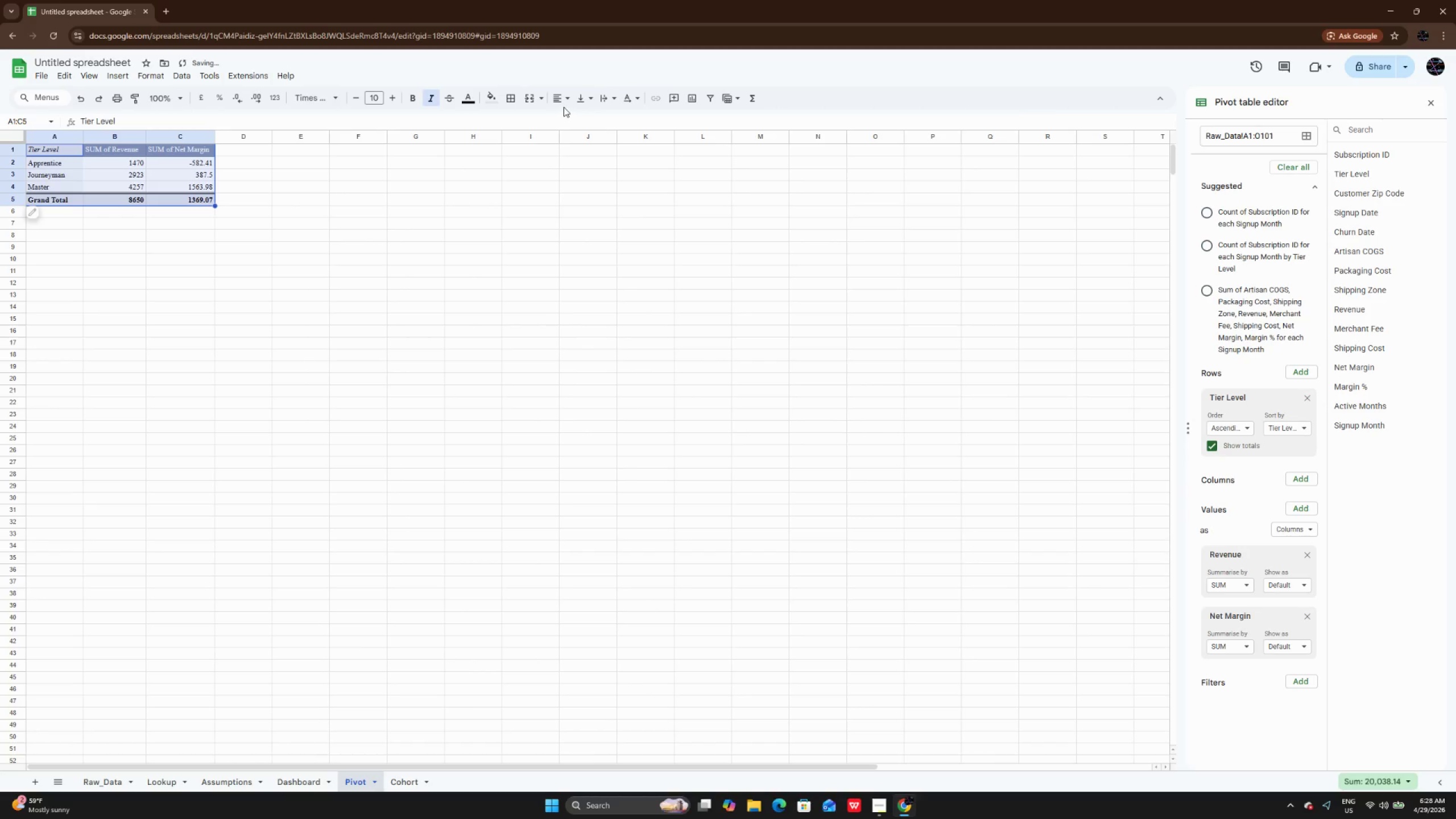 
left_click([555, 97])
 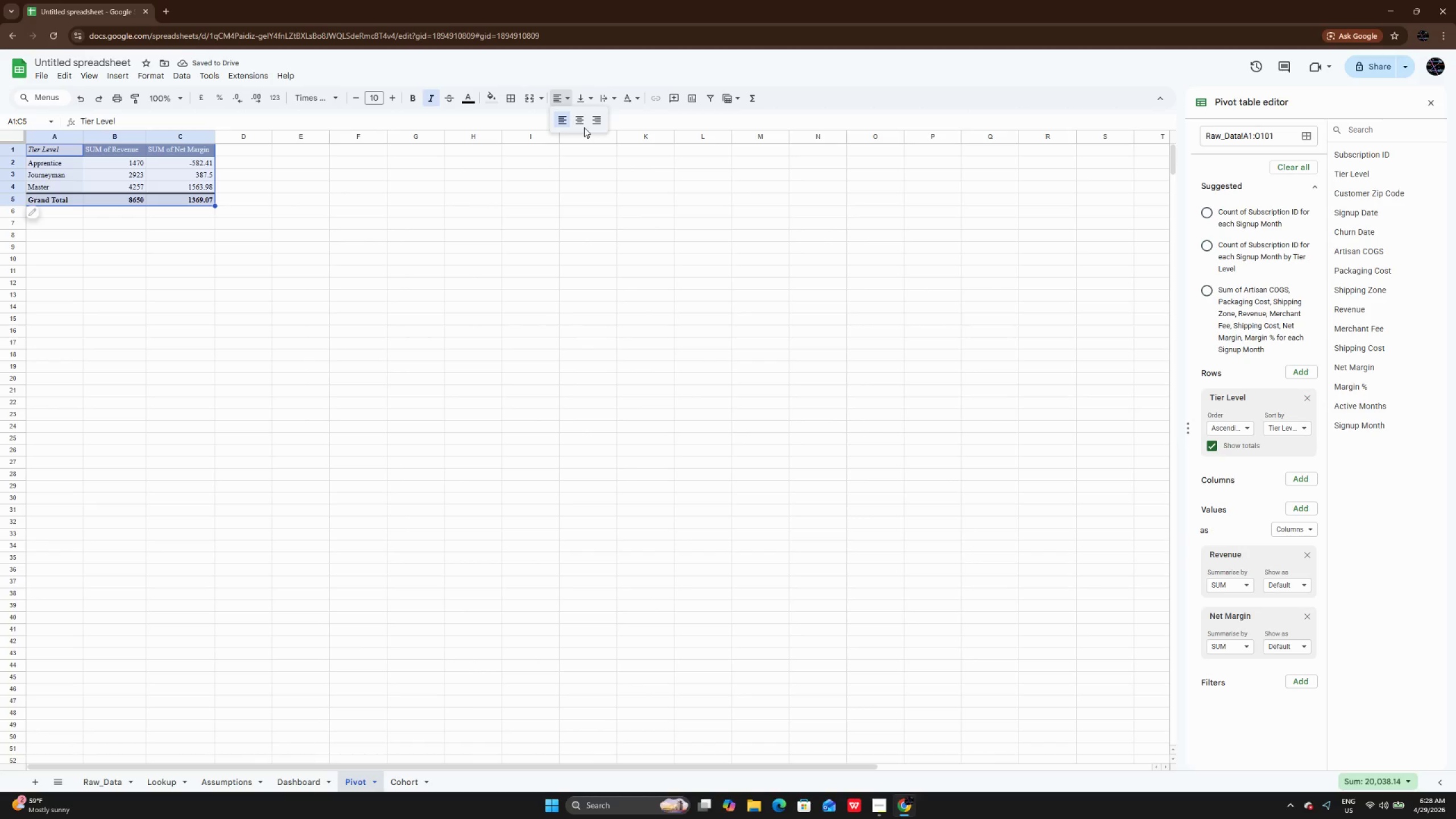 
left_click([584, 127])
 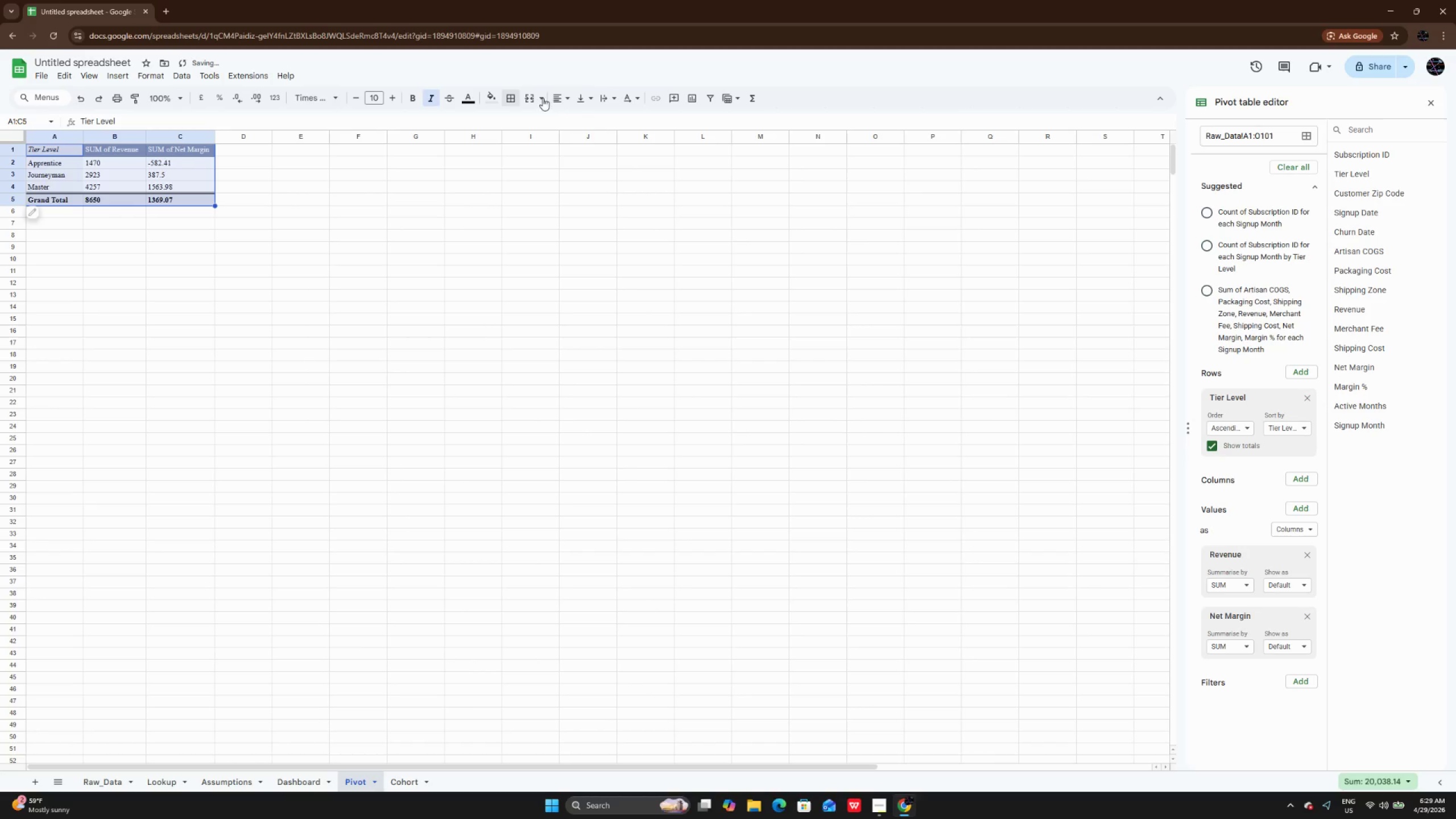 
left_click([553, 97])
 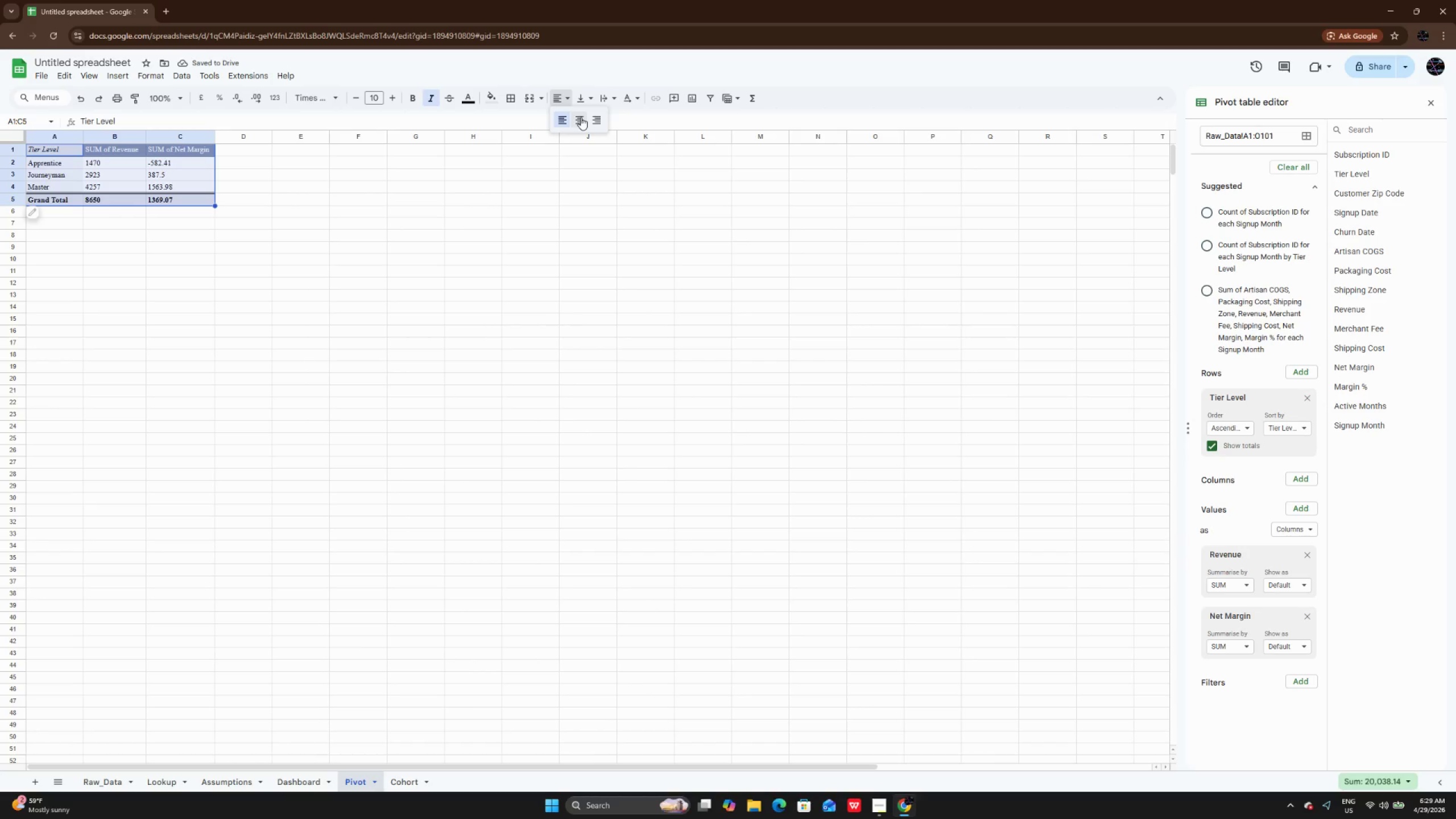 
left_click([581, 117])
 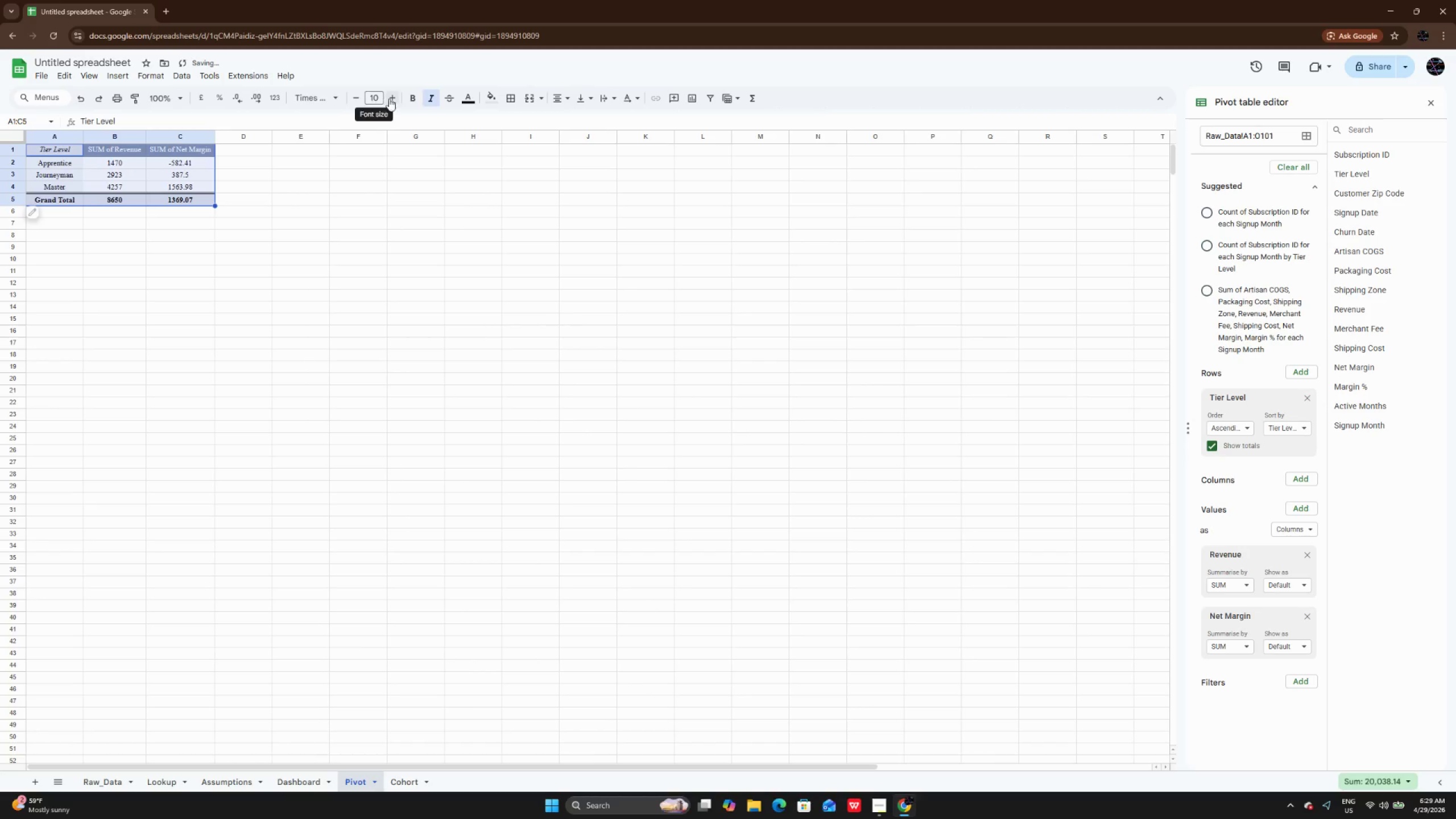 
left_click([392, 97])
 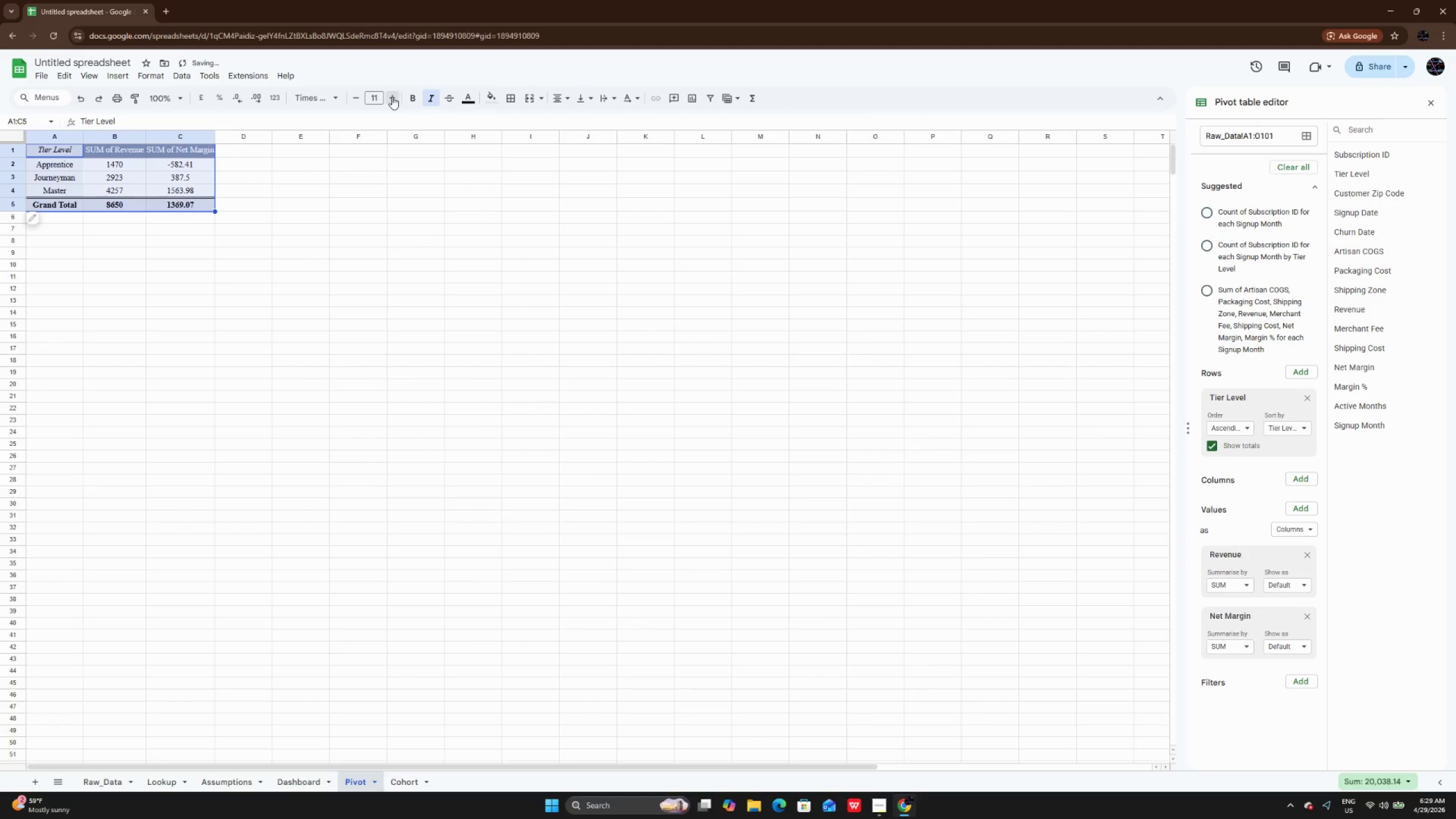 
left_click([392, 97])
 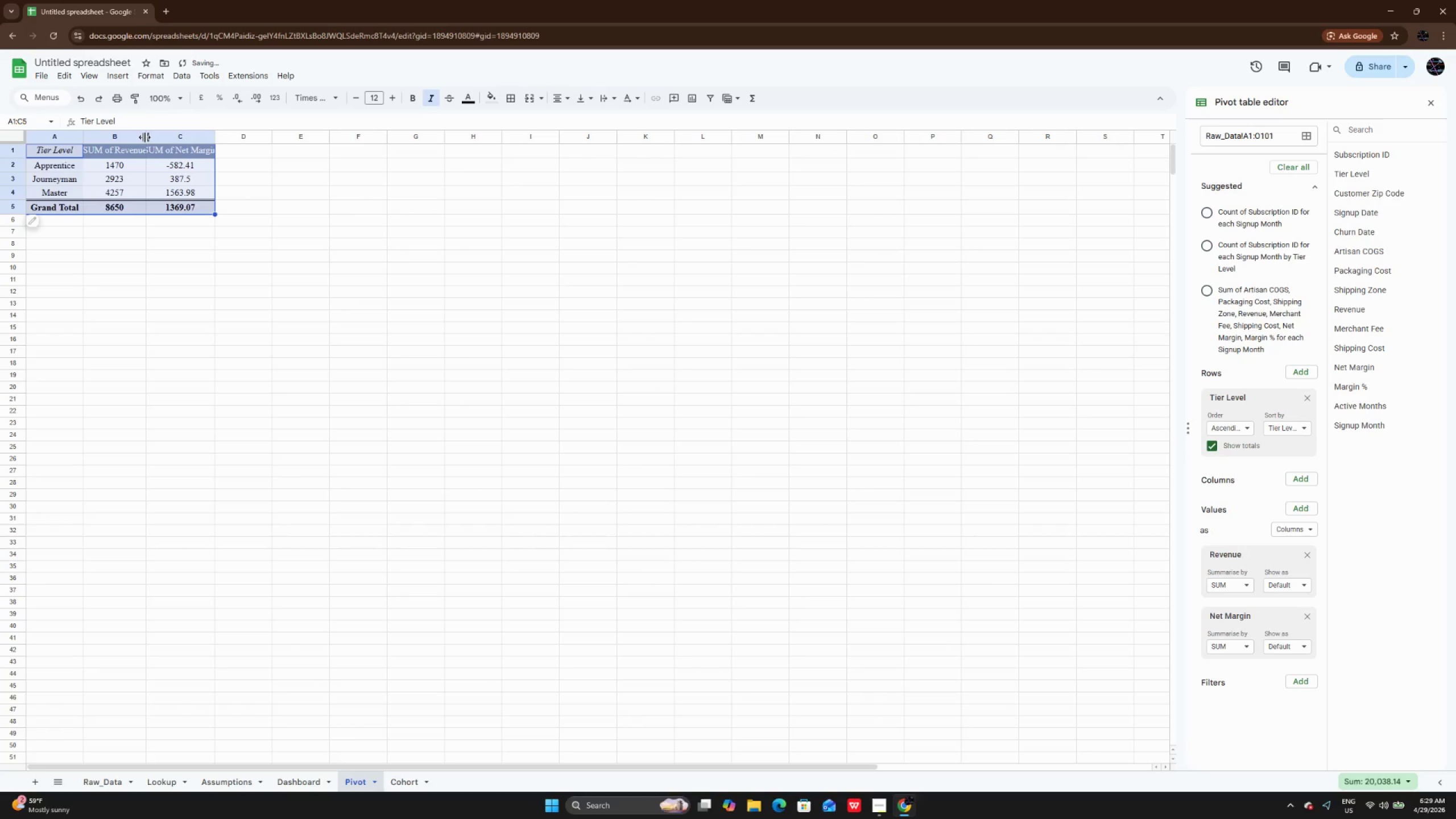 
double_click([144, 137])
 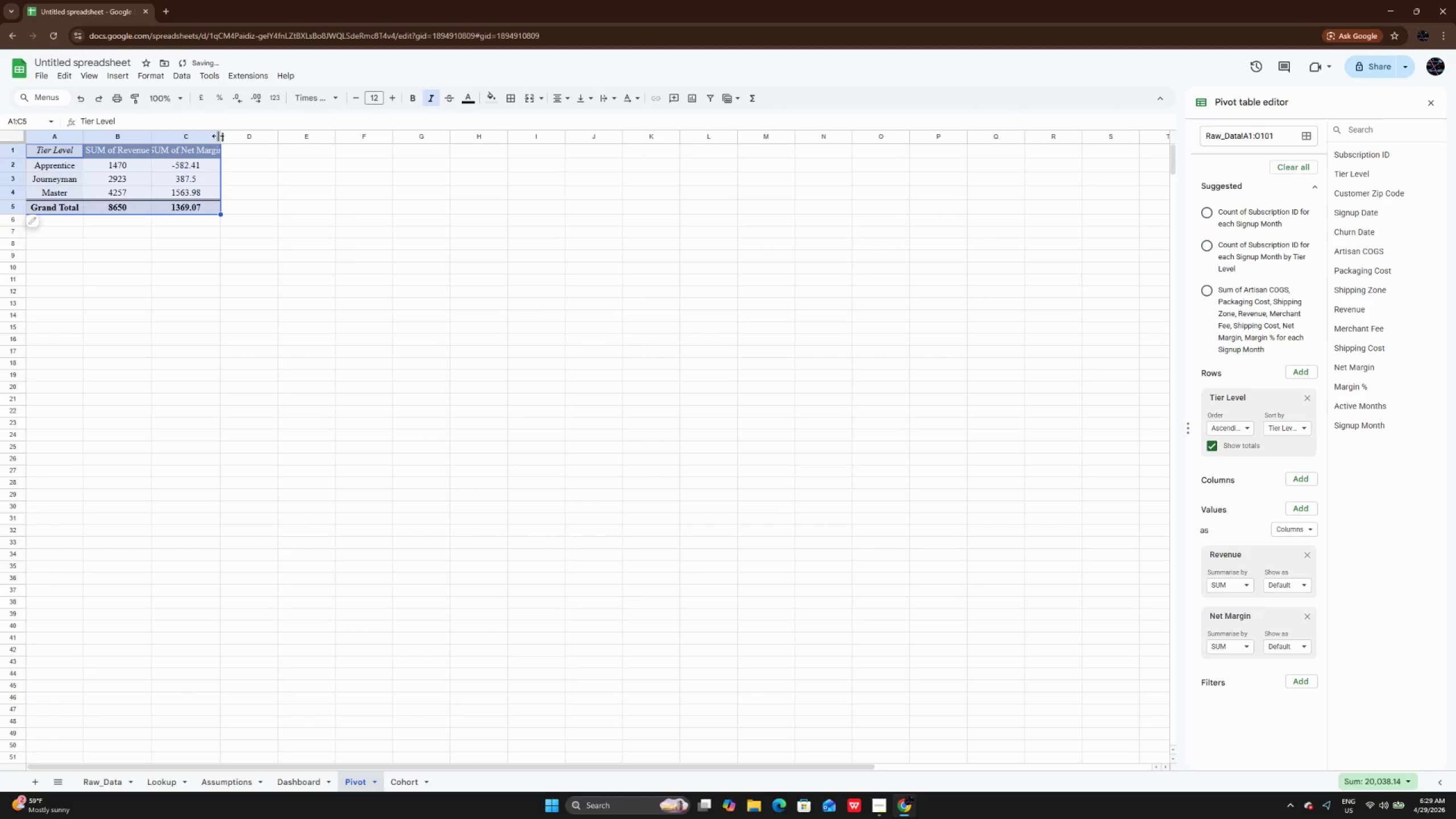 
double_click([218, 136])
 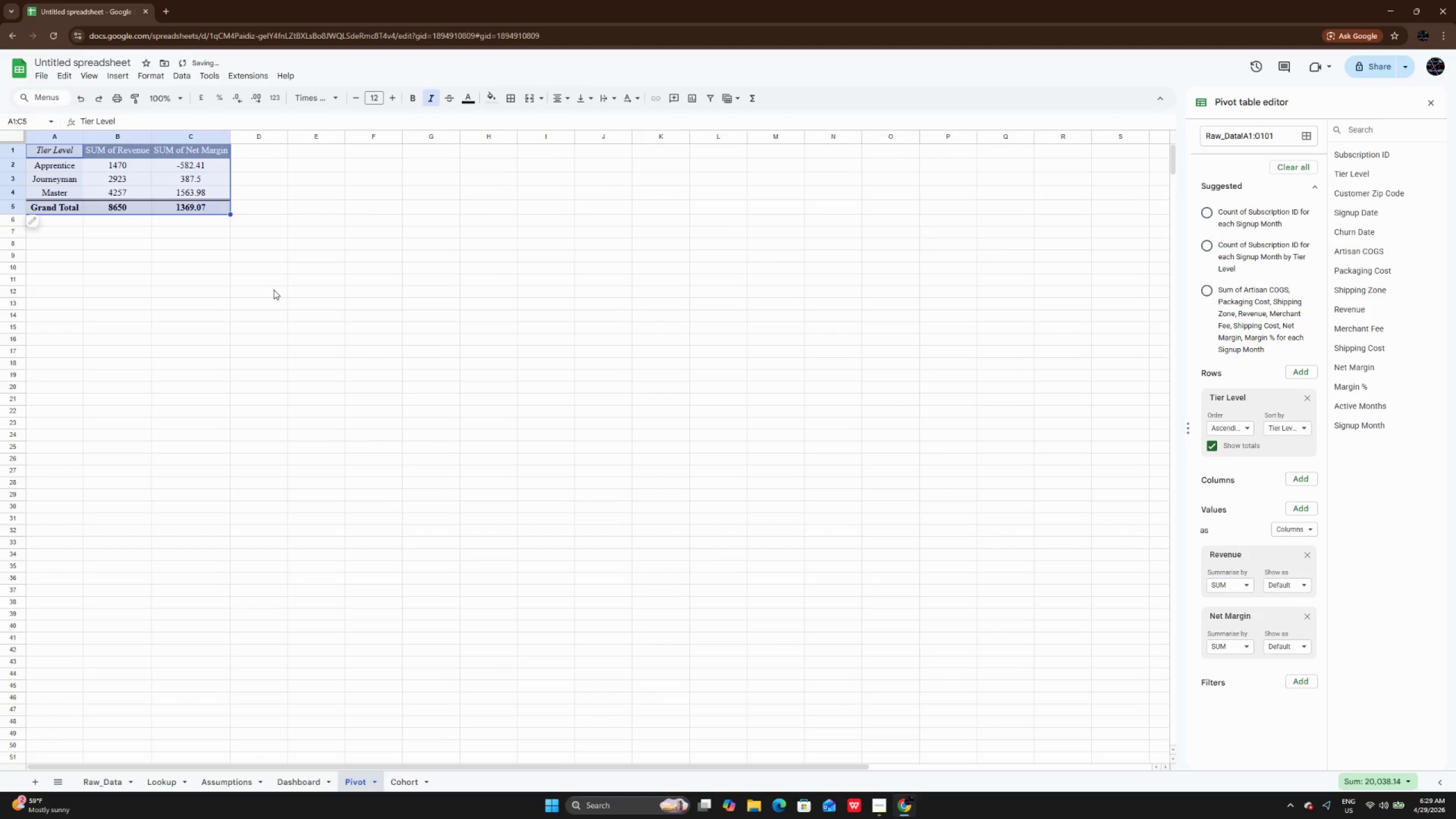 
left_click([274, 289])
 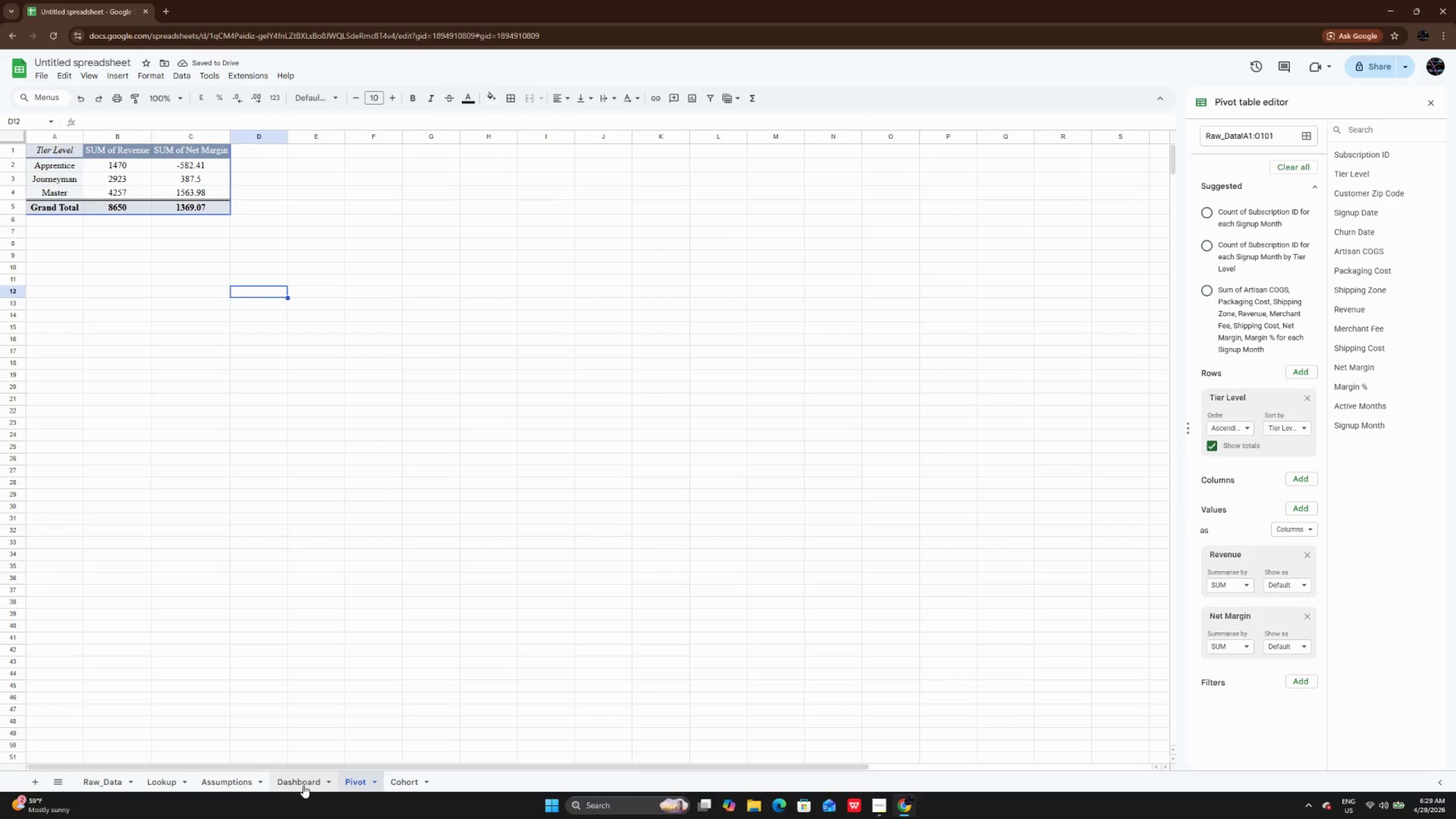 
left_click([303, 785])
 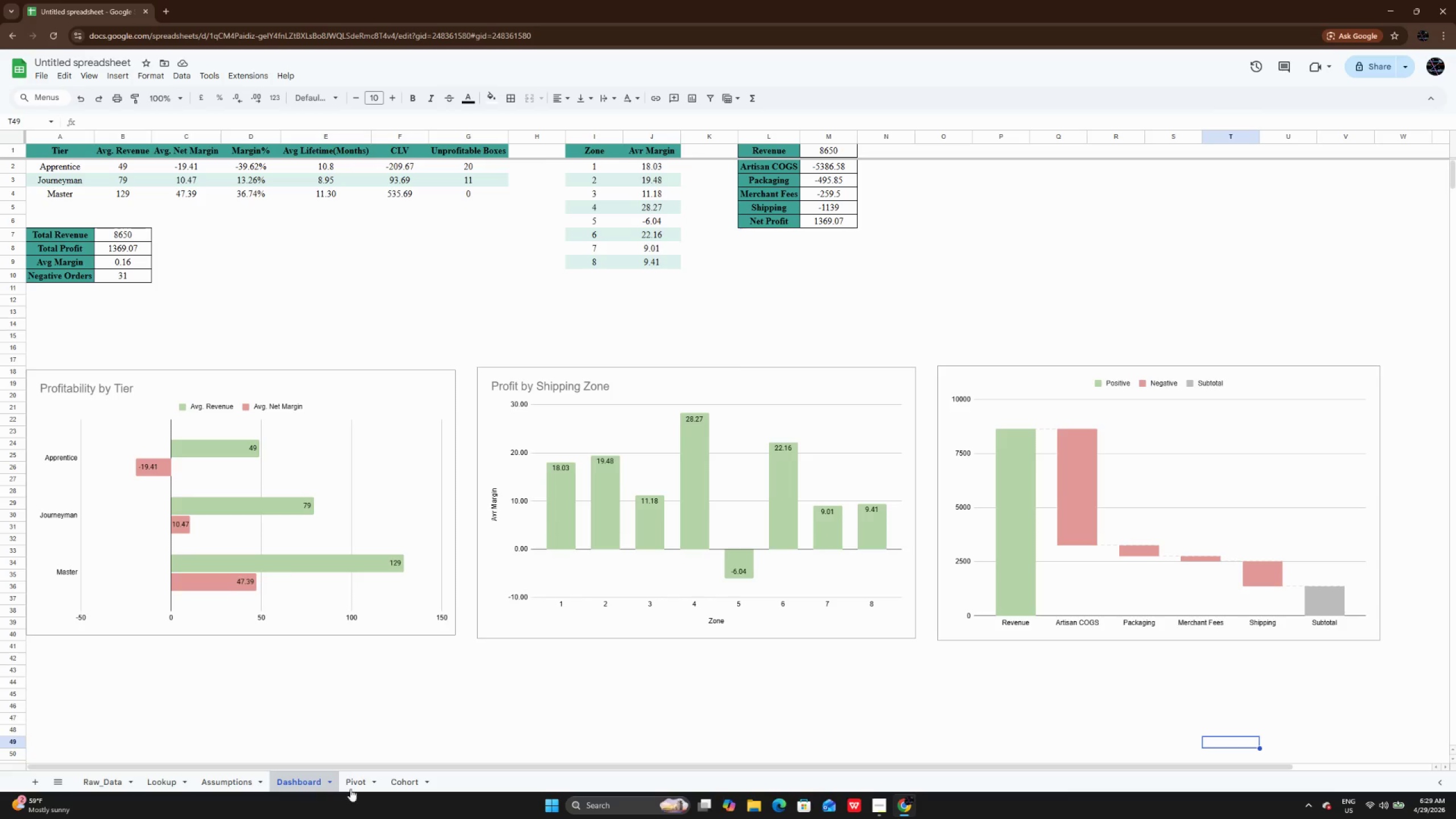 
wait(6.91)
 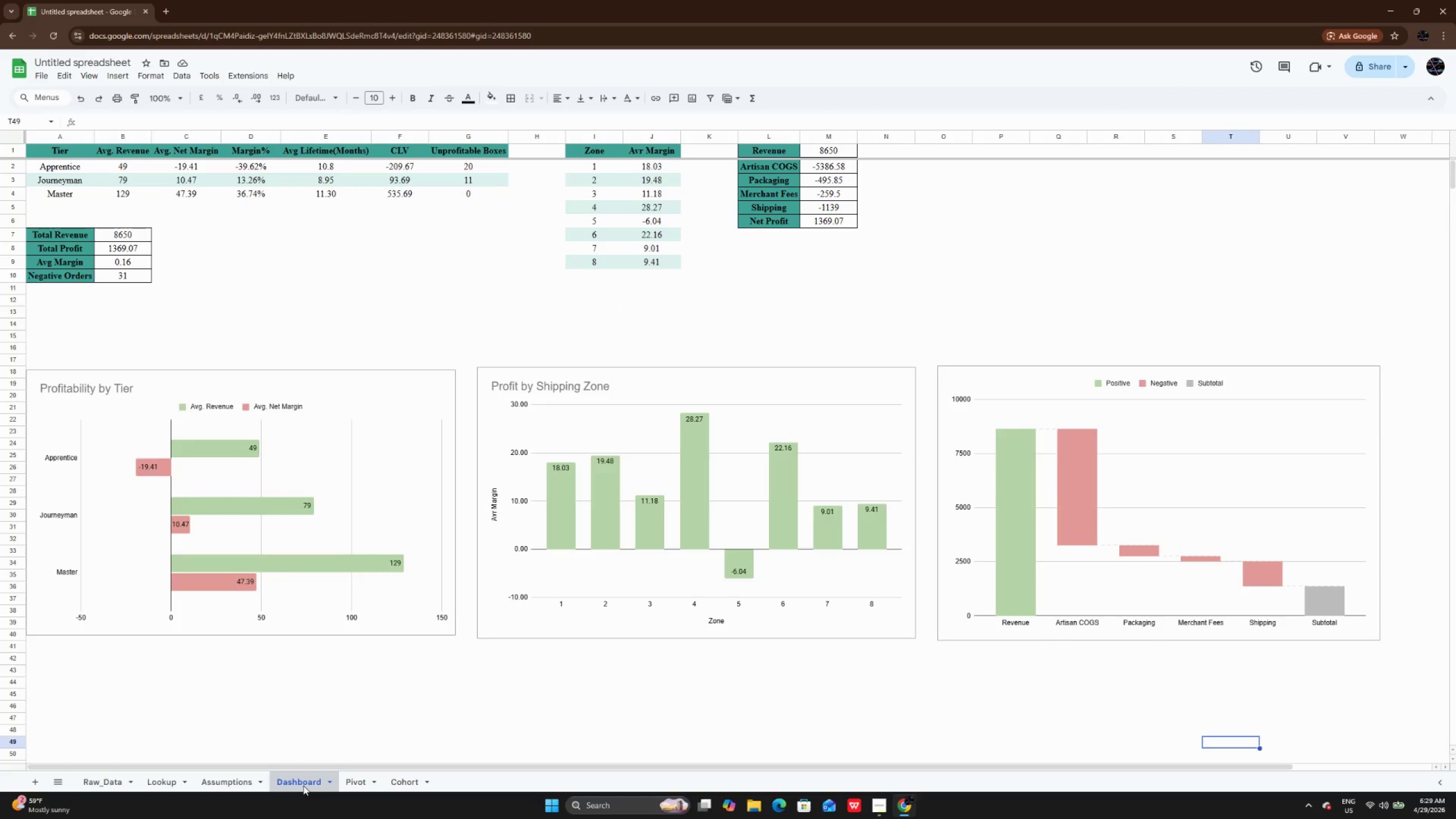 
left_click([406, 786])
 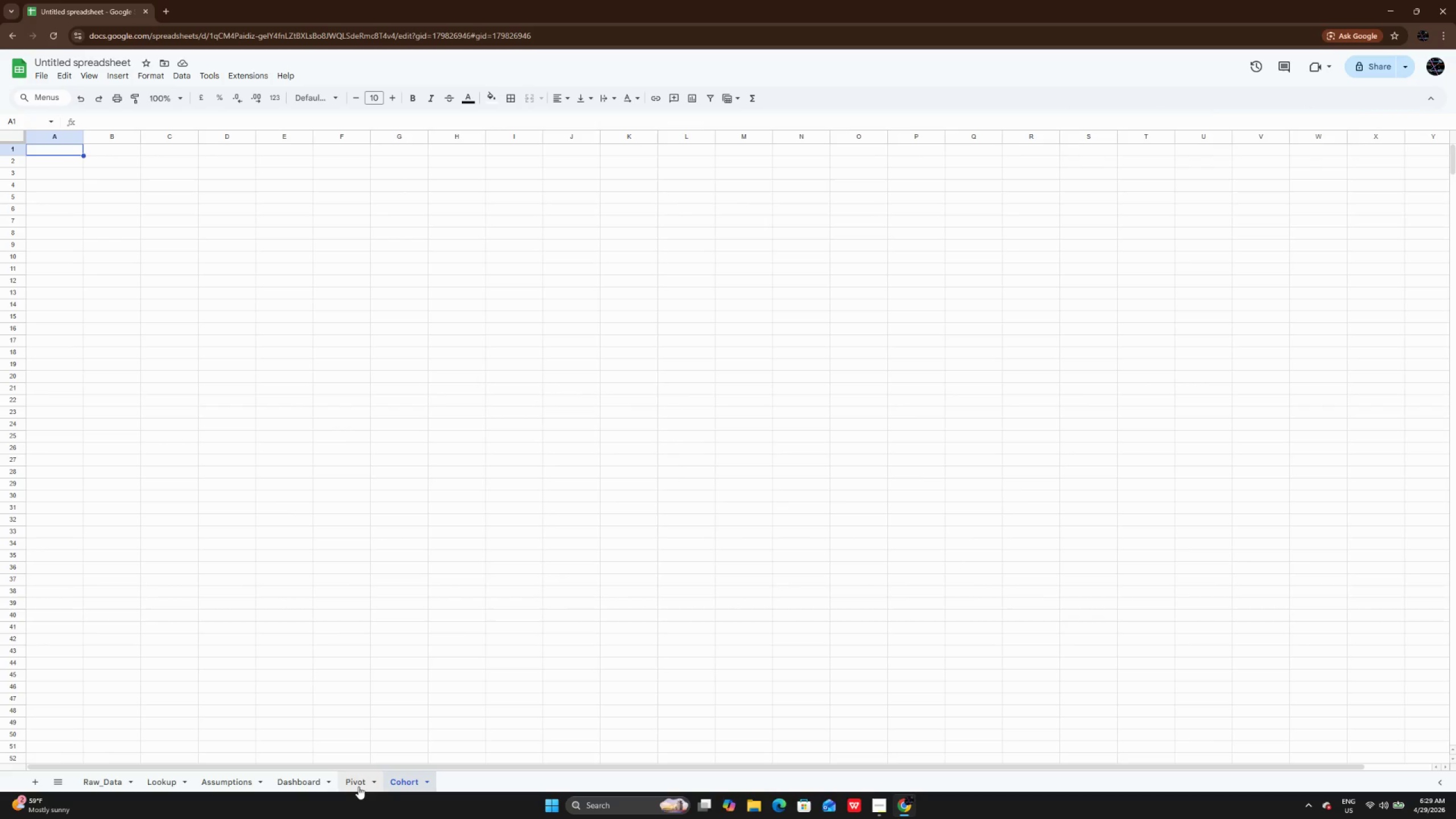 
left_click([357, 785])
 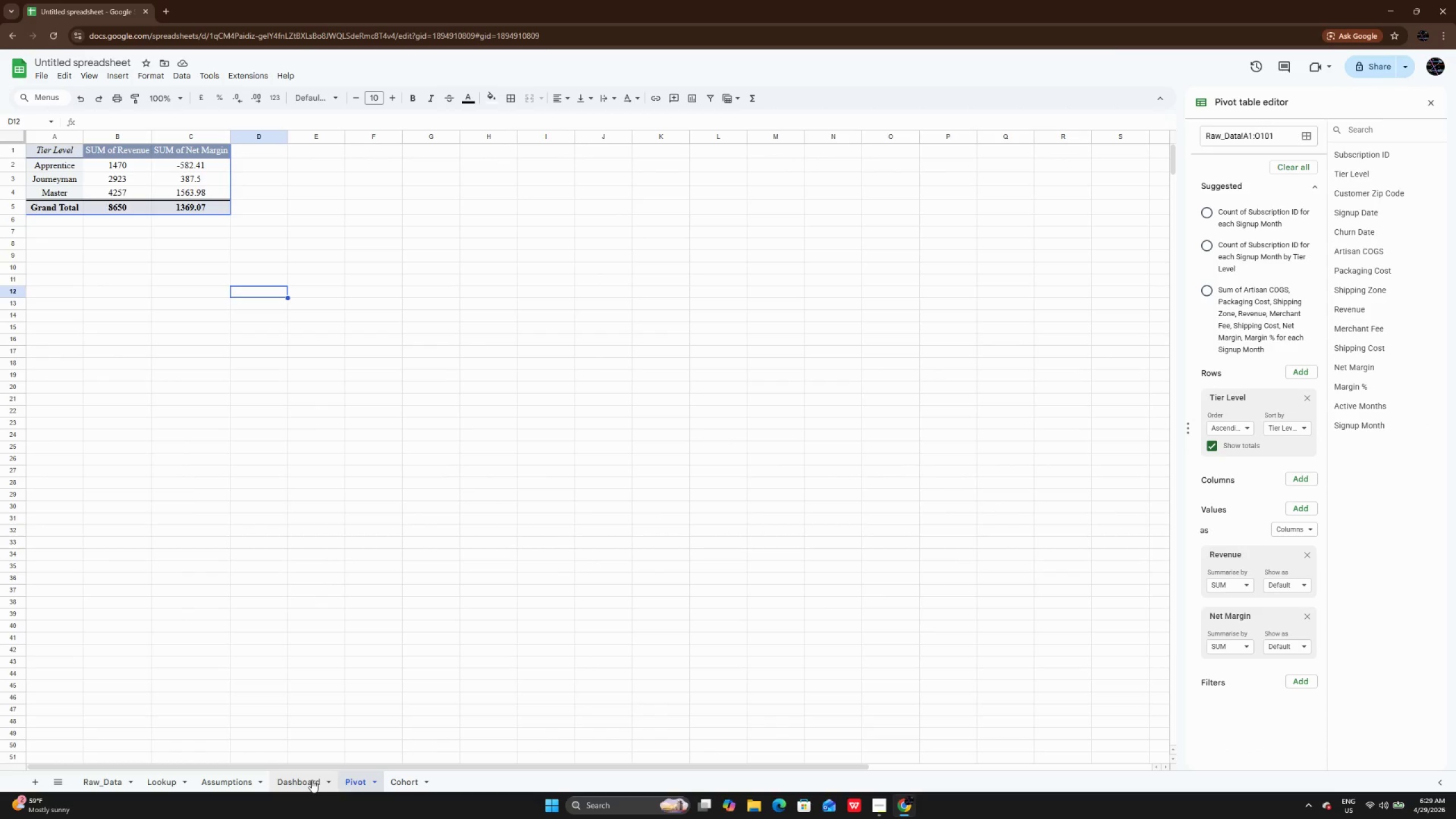 
wait(6.36)
 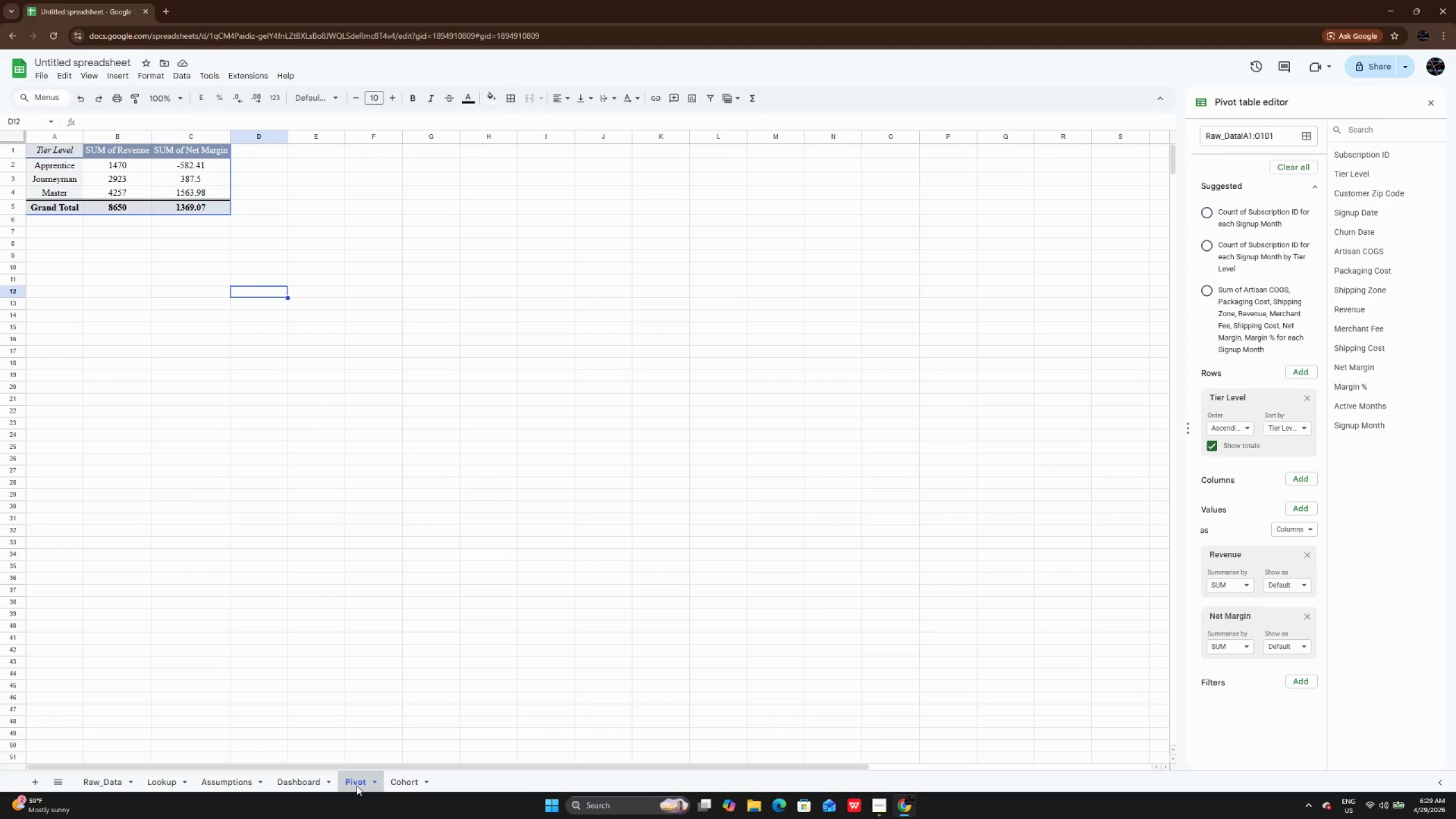 
left_click([312, 780])
 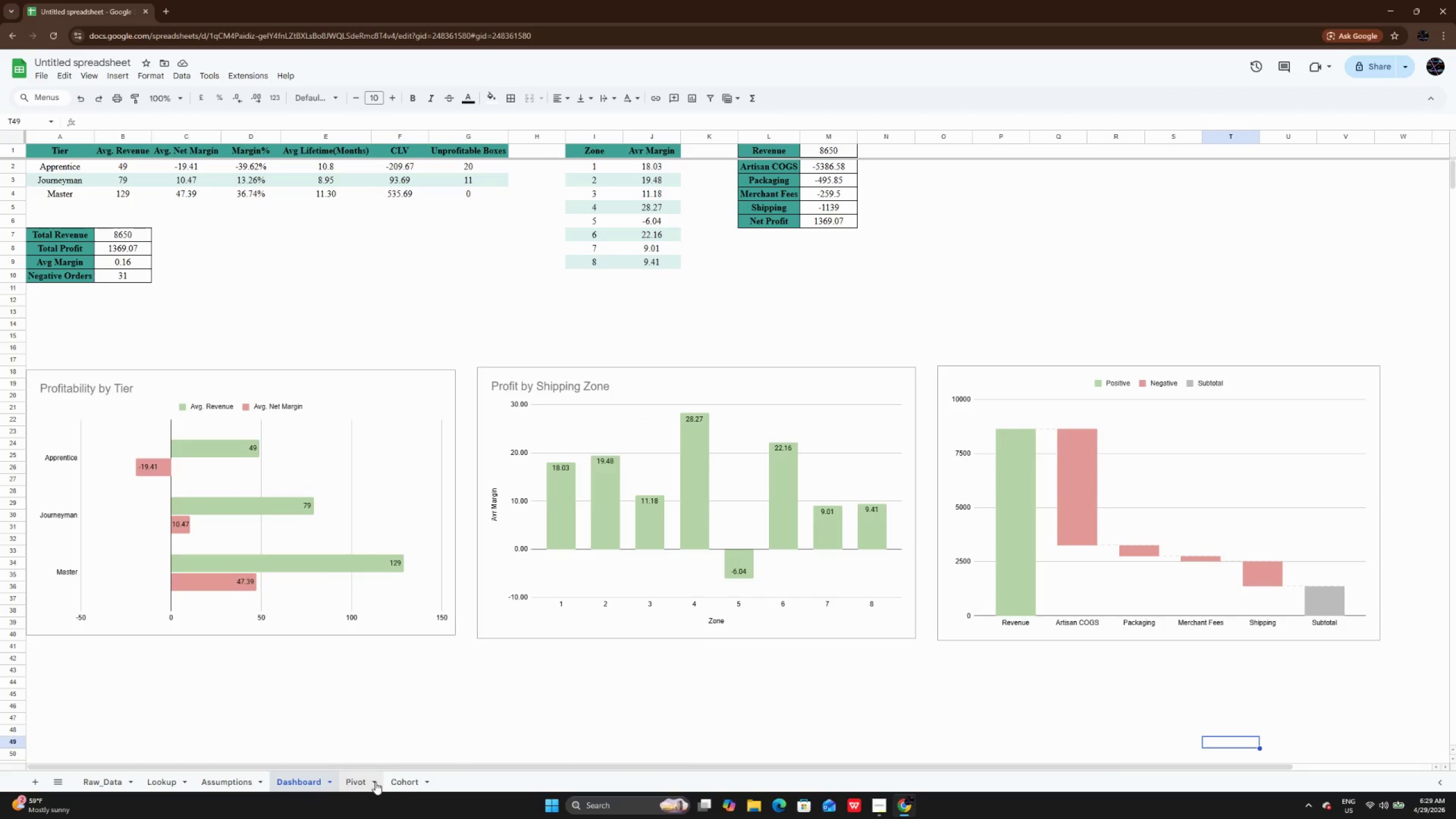 
left_click([358, 780])
 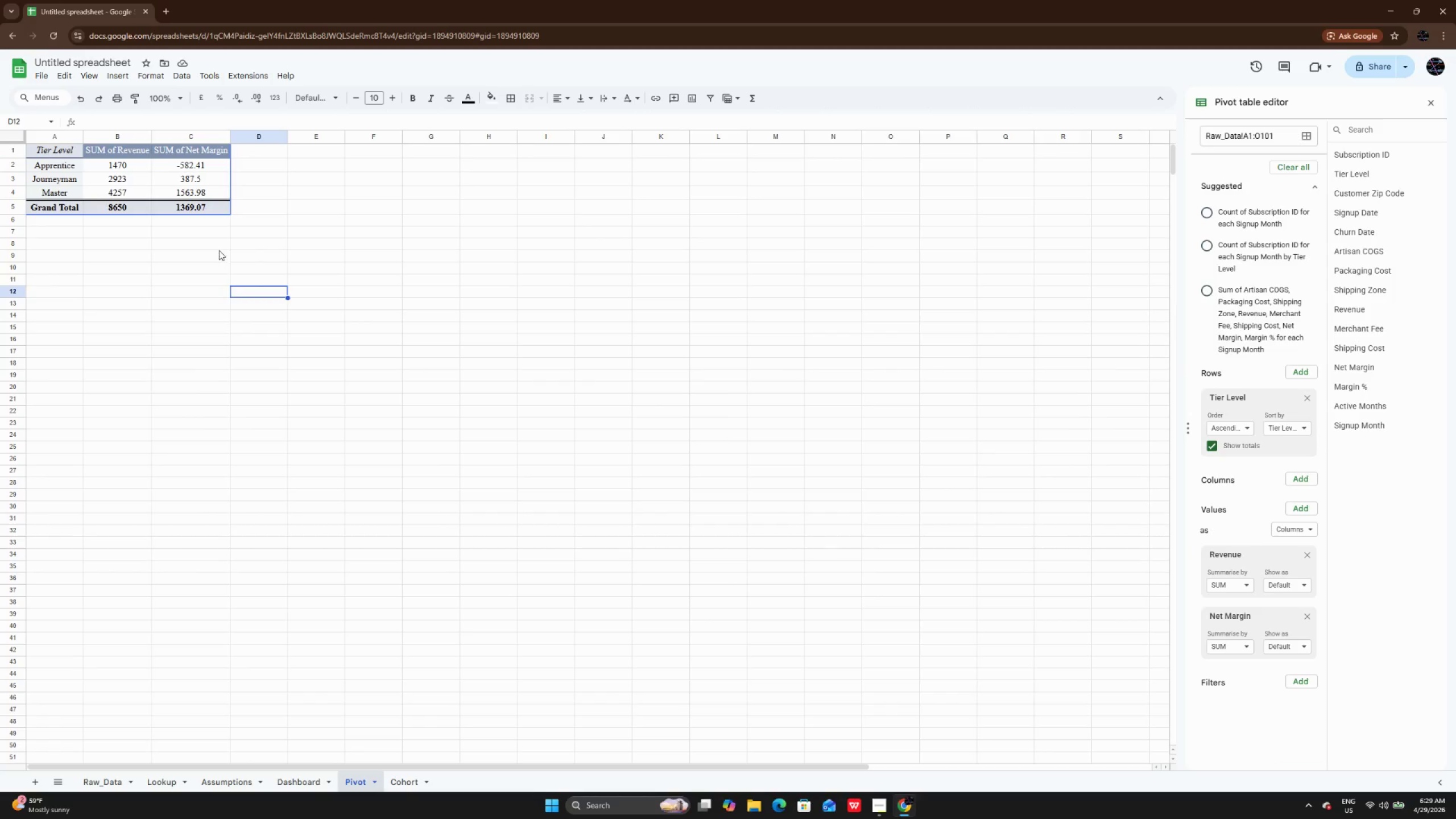 
left_click([289, 315])
 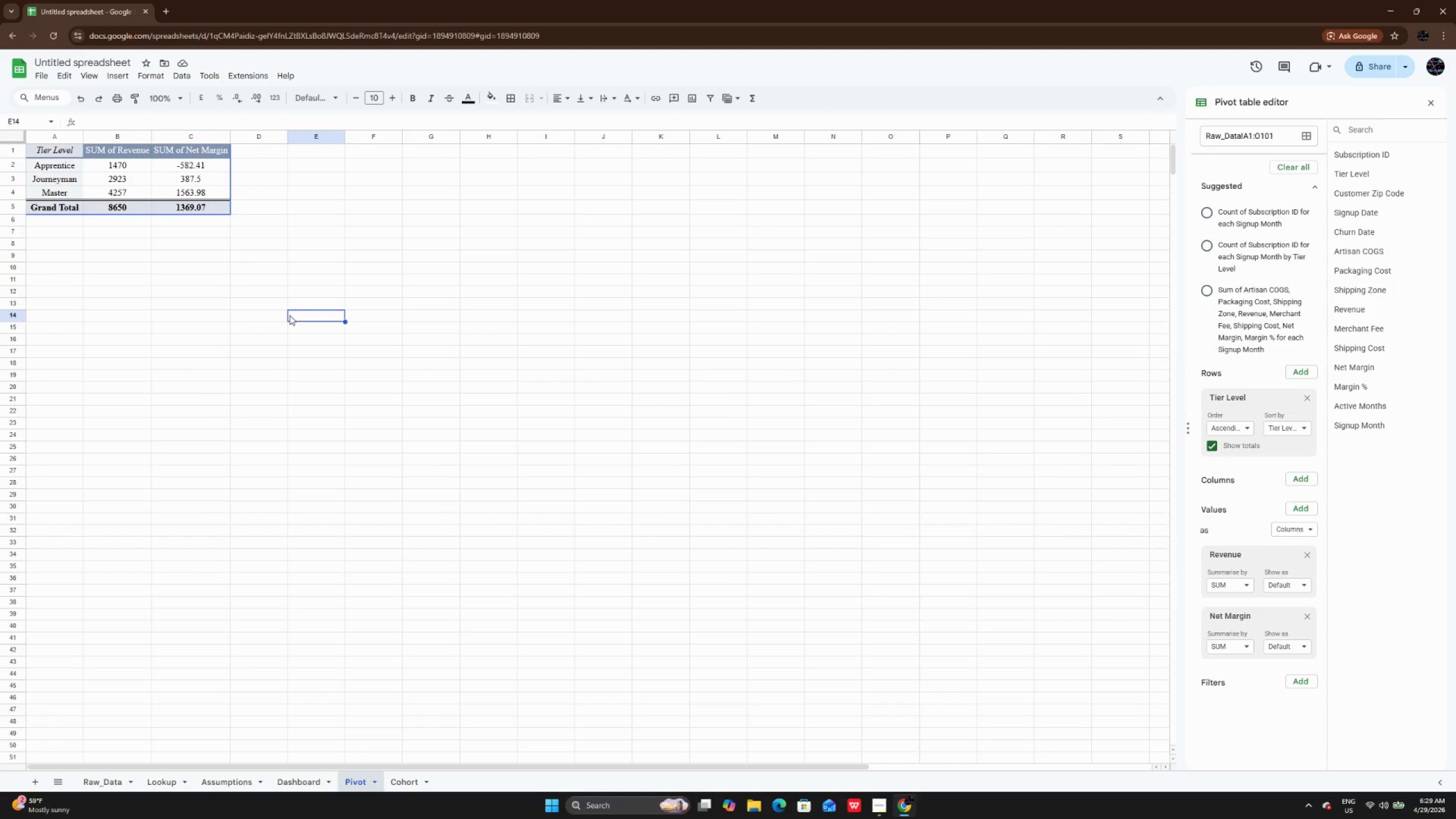 
wait(12.48)
 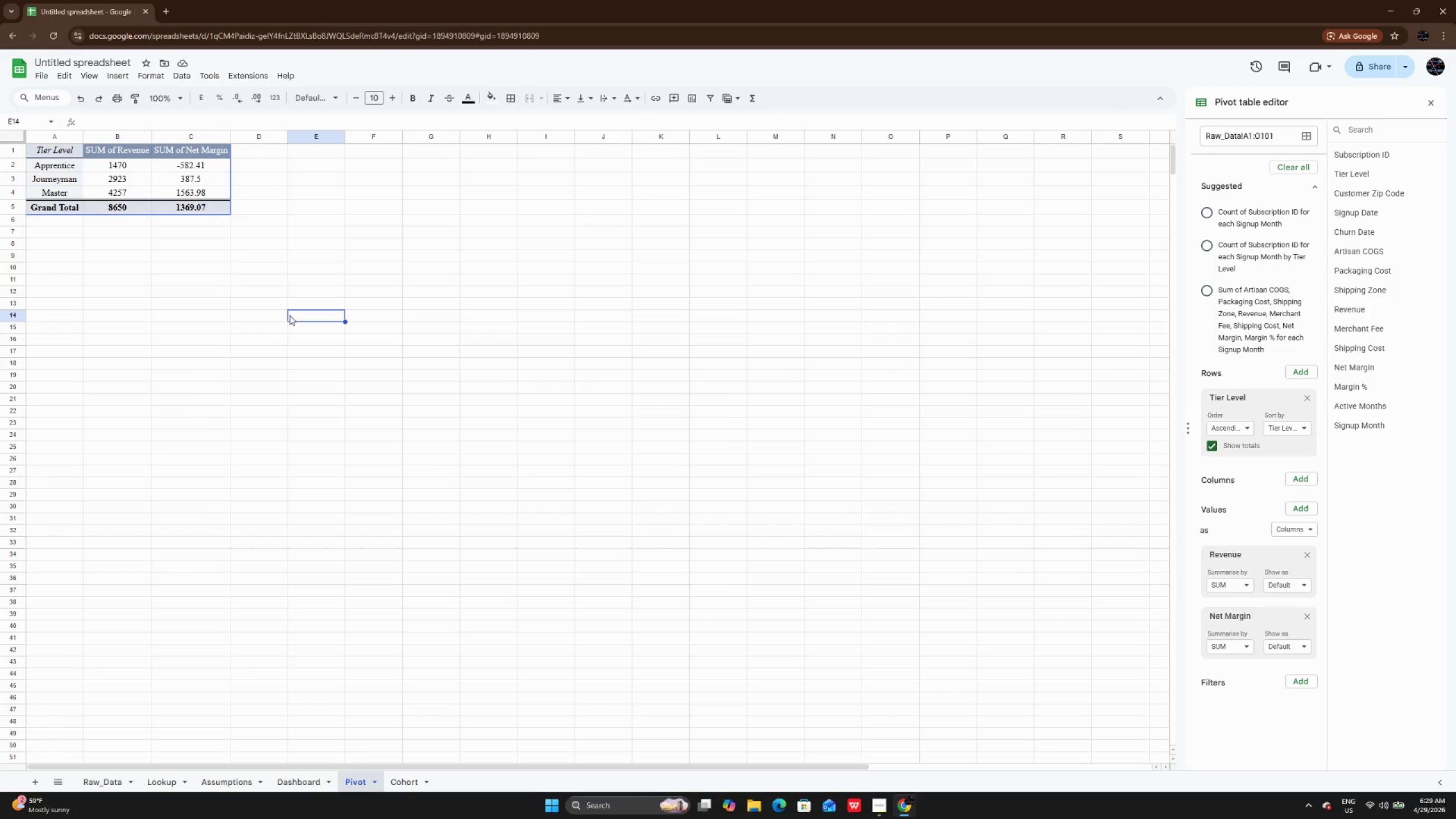 
left_click([100, 784])
 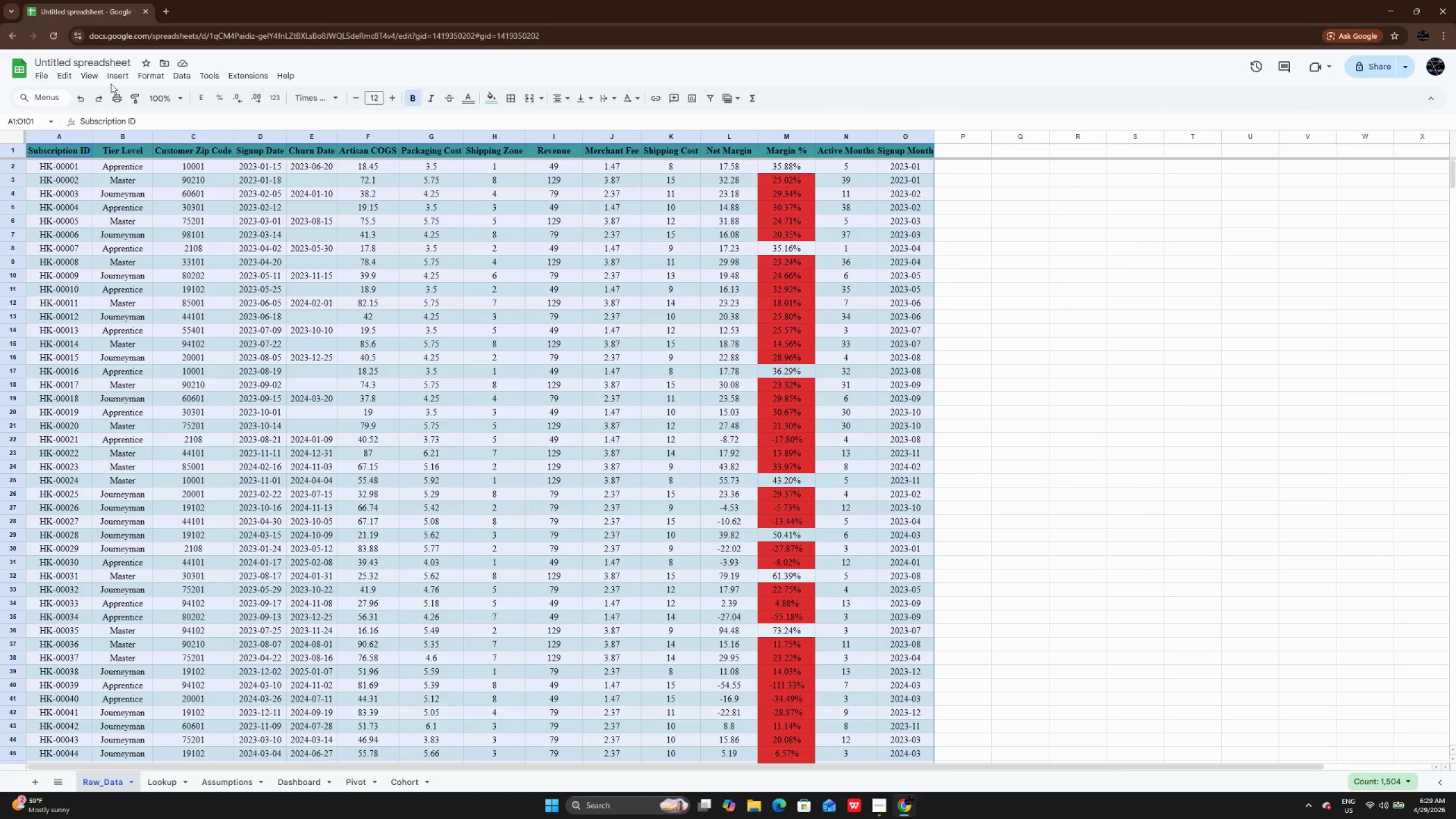 
left_click([117, 69])
 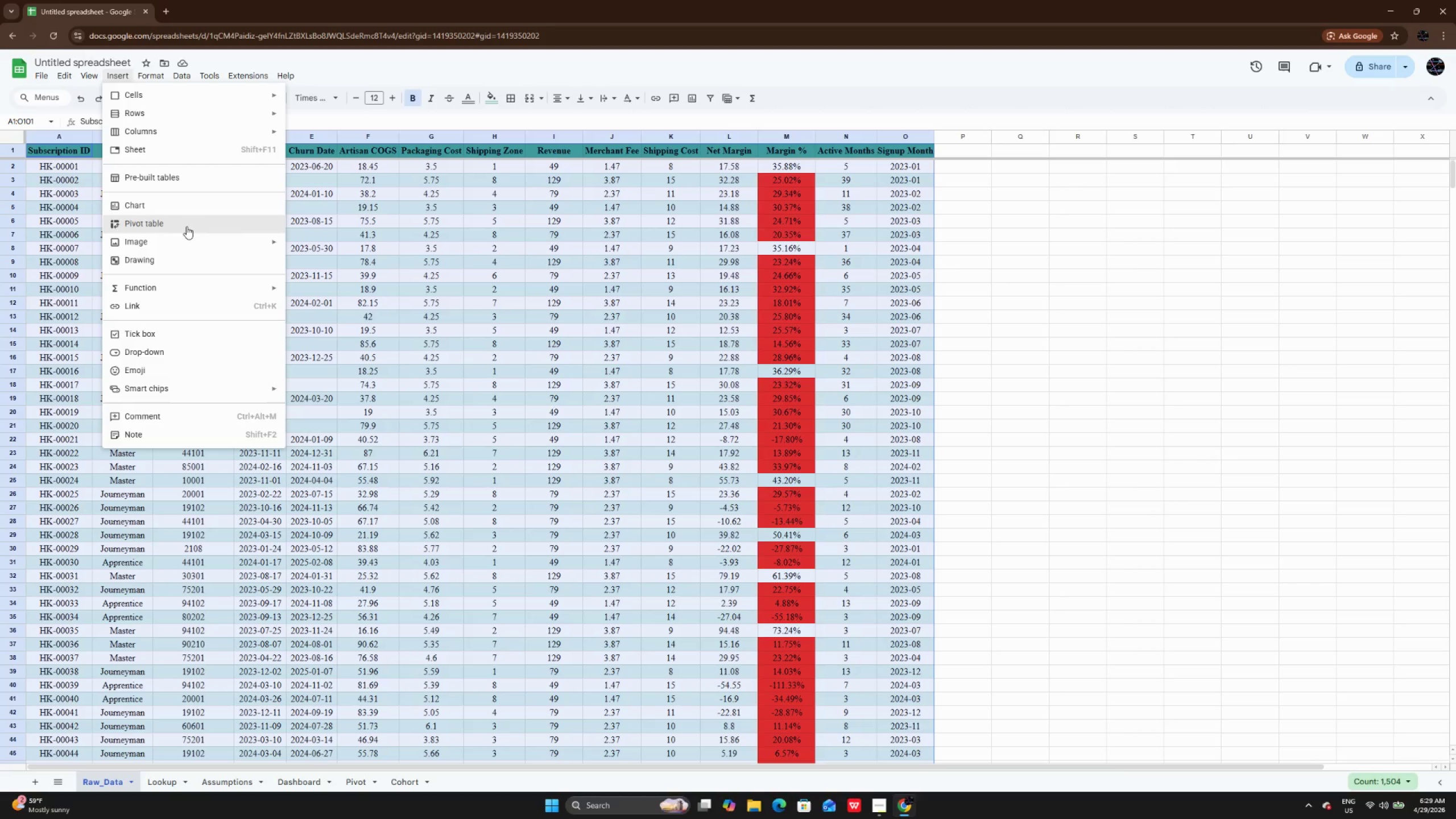 
left_click([187, 226])
 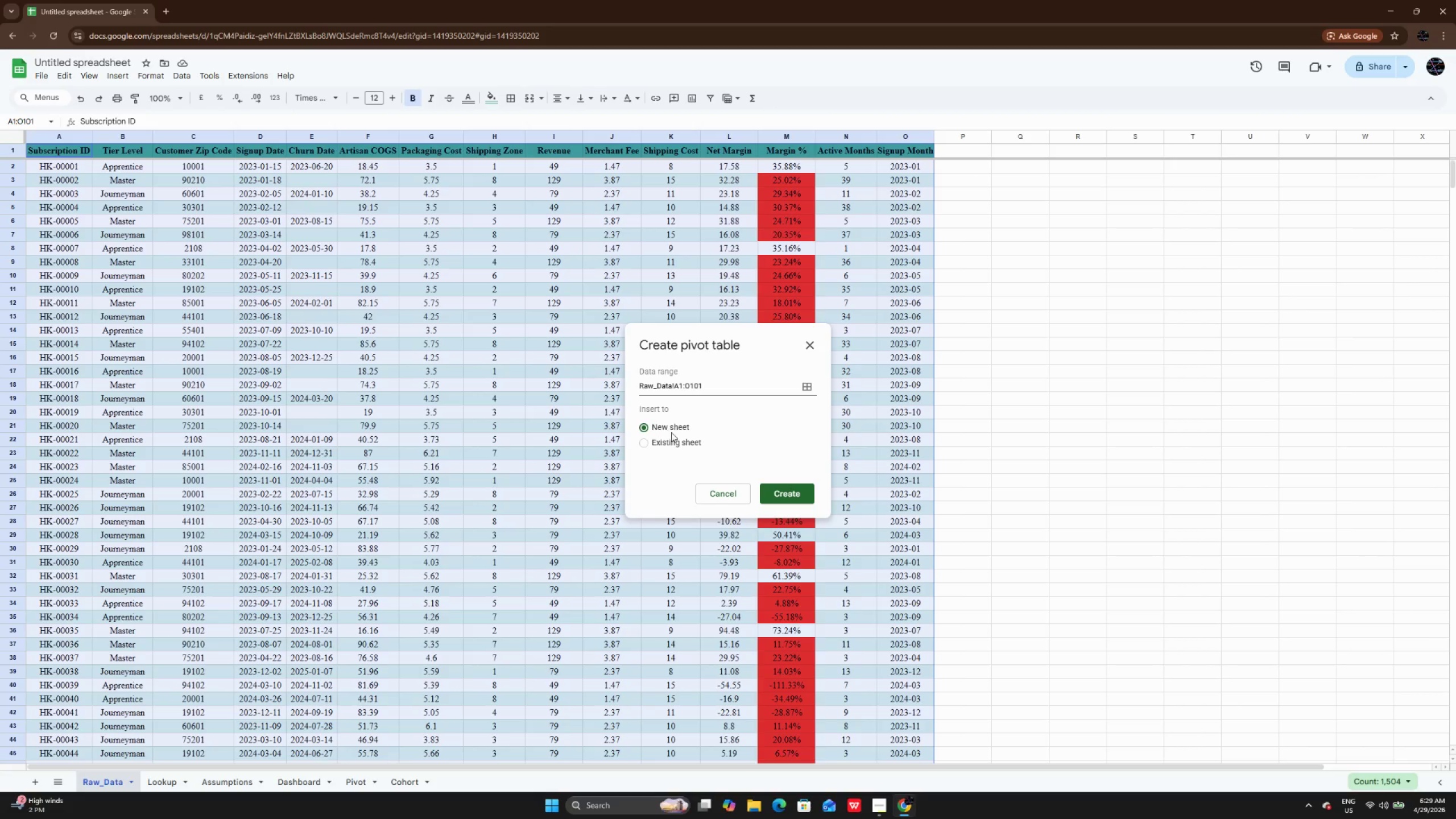 
left_click([675, 441])
 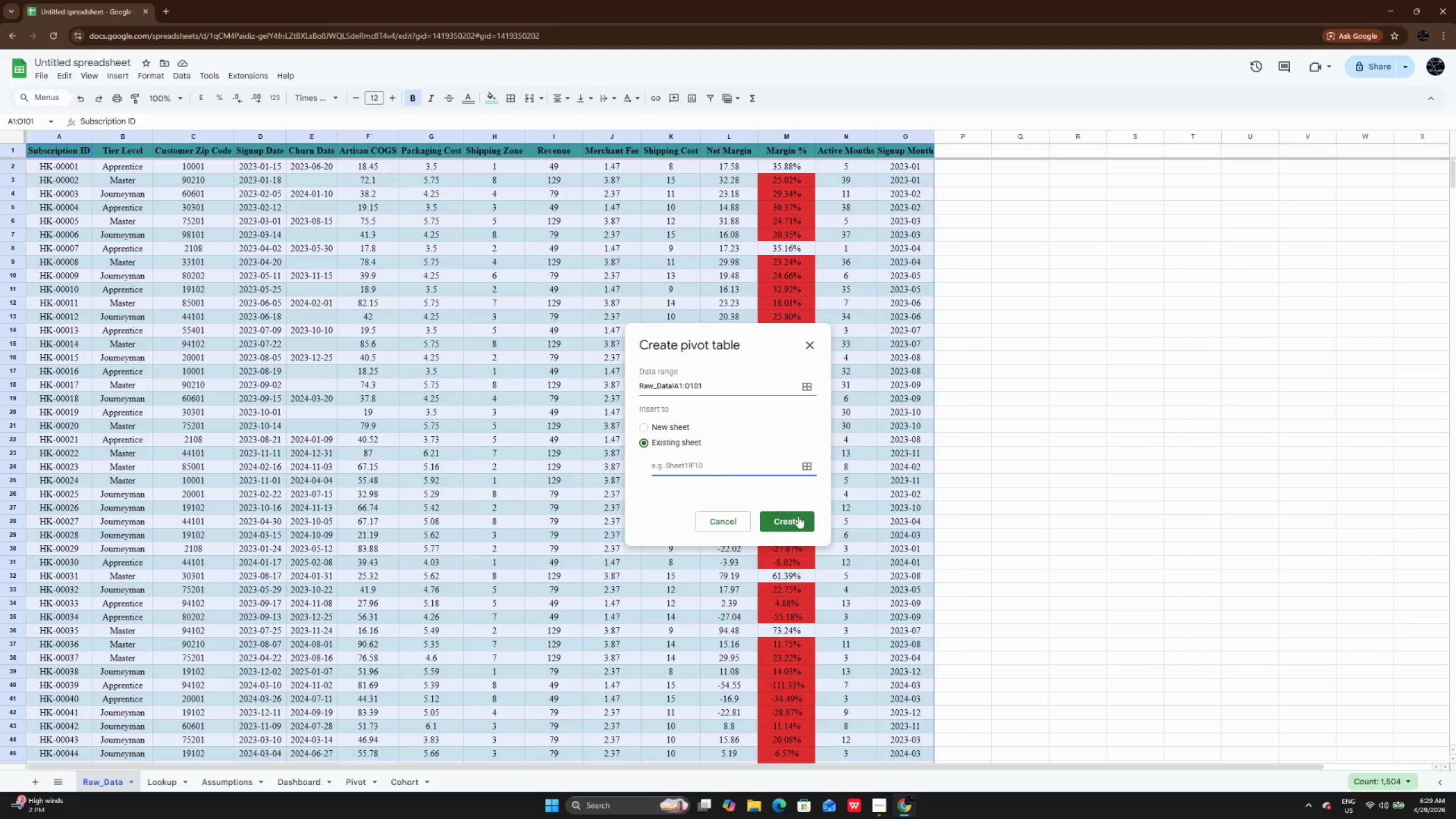 
left_click([799, 518])
 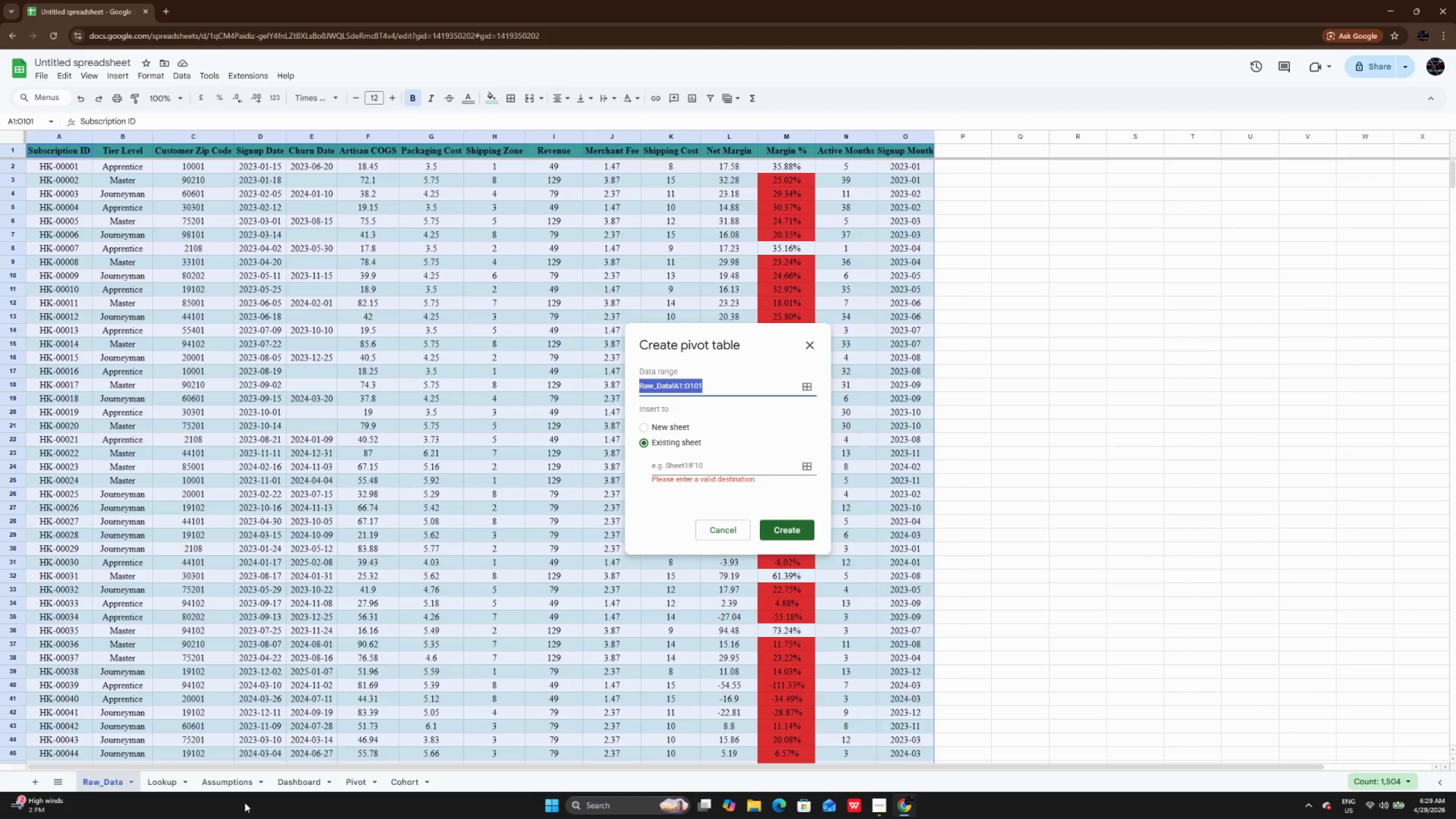 
left_click([296, 780])
 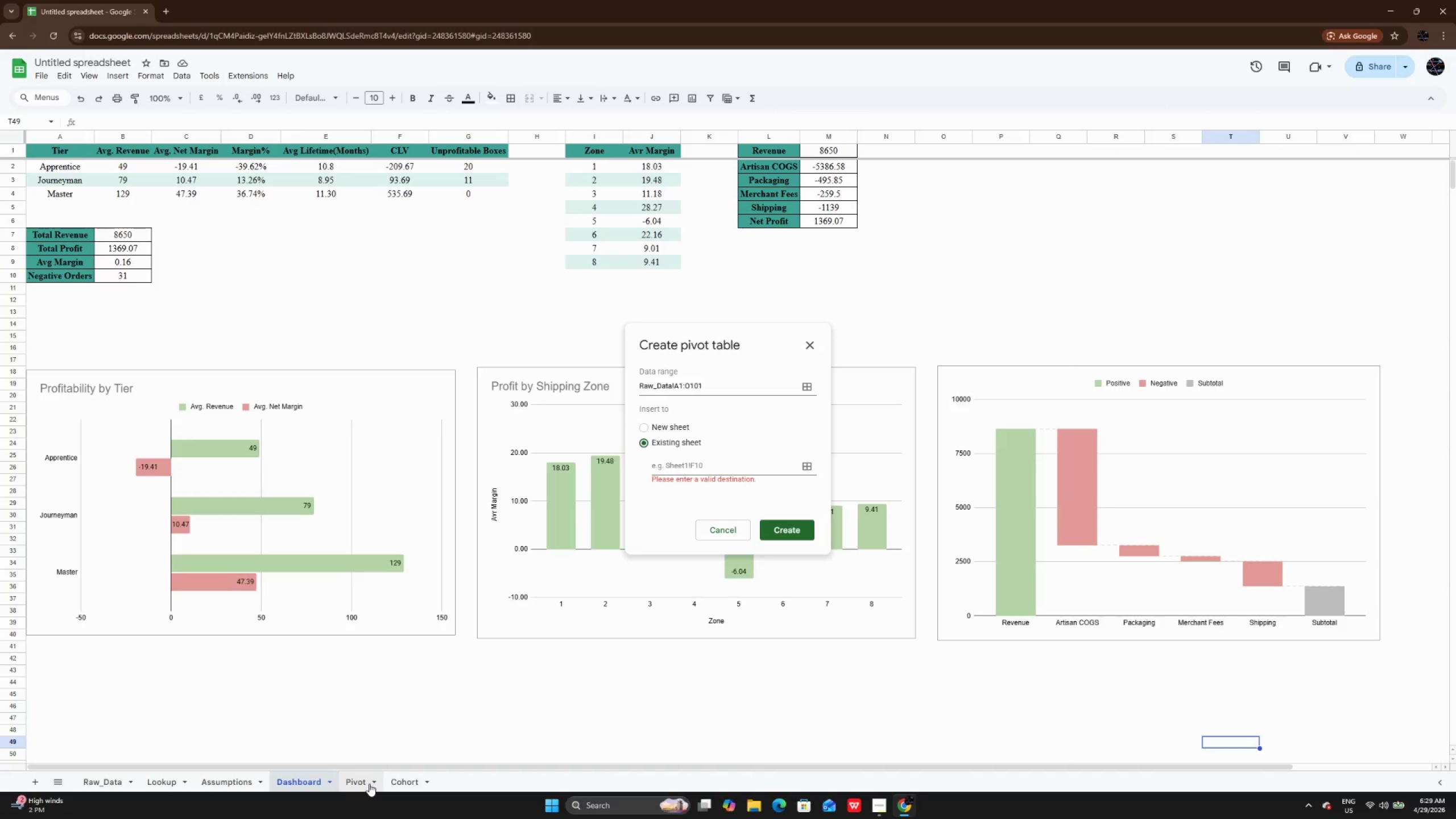 
left_click([369, 784])
 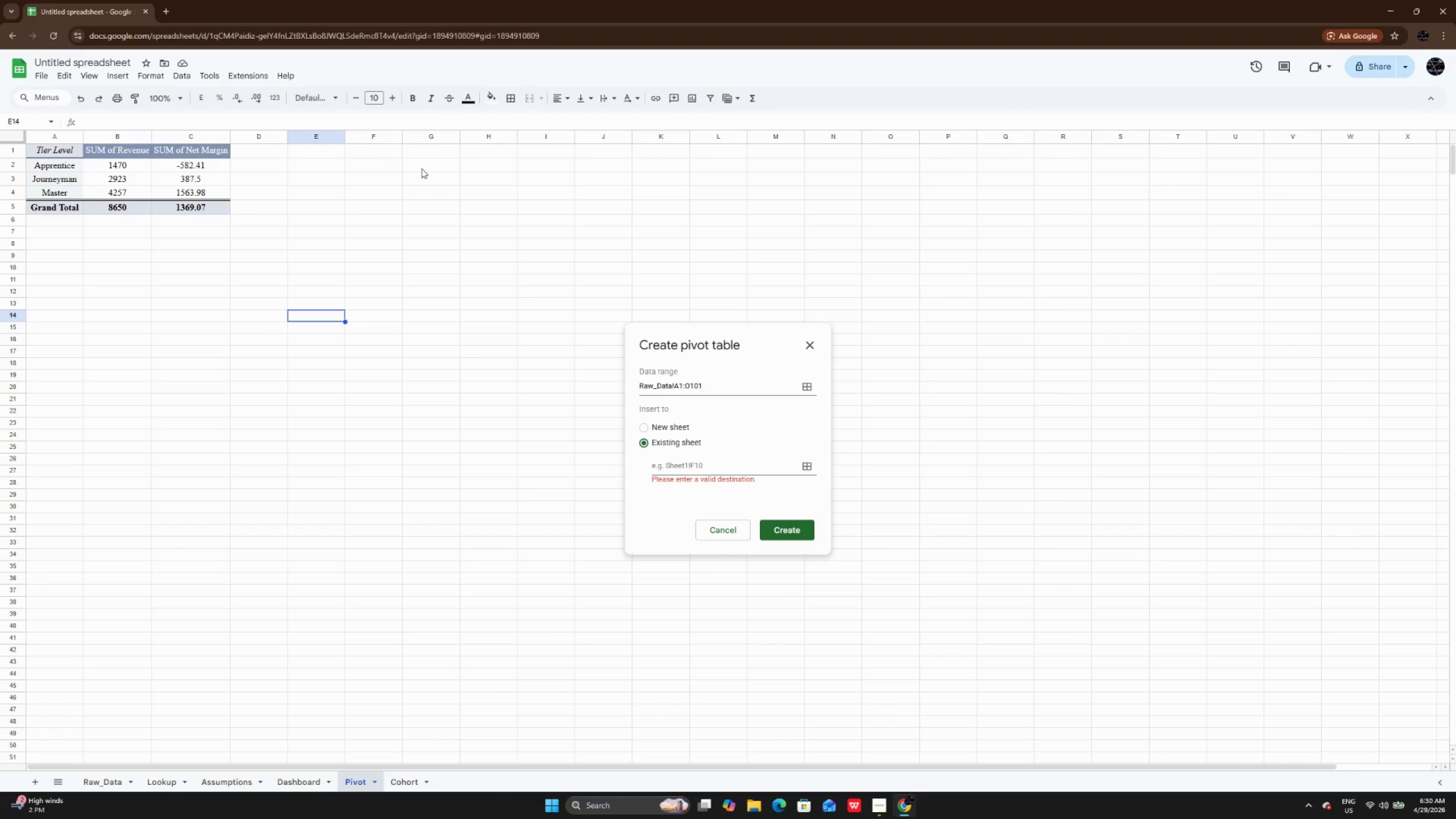 
wait(5.64)
 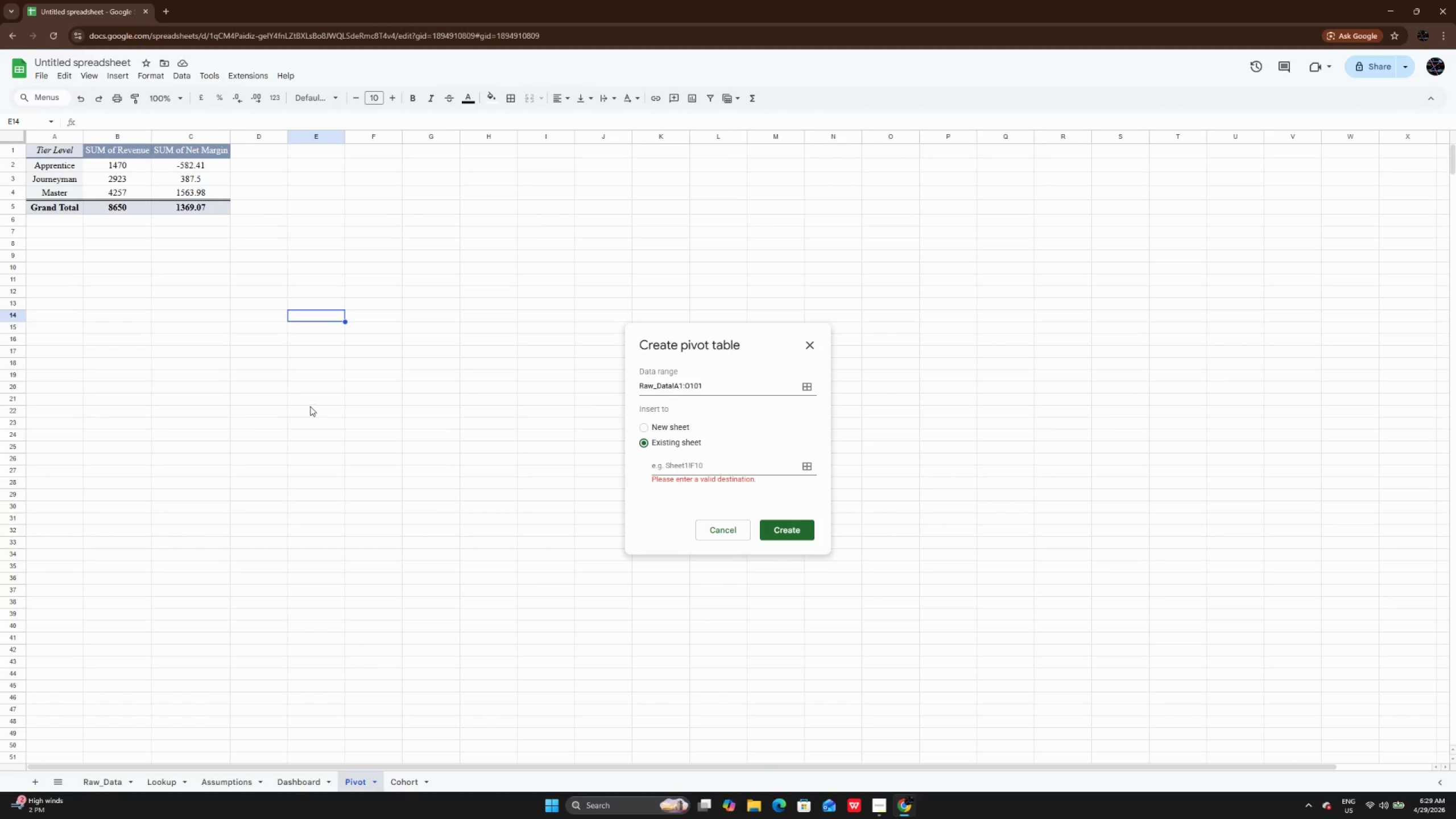 
left_click([810, 465])
 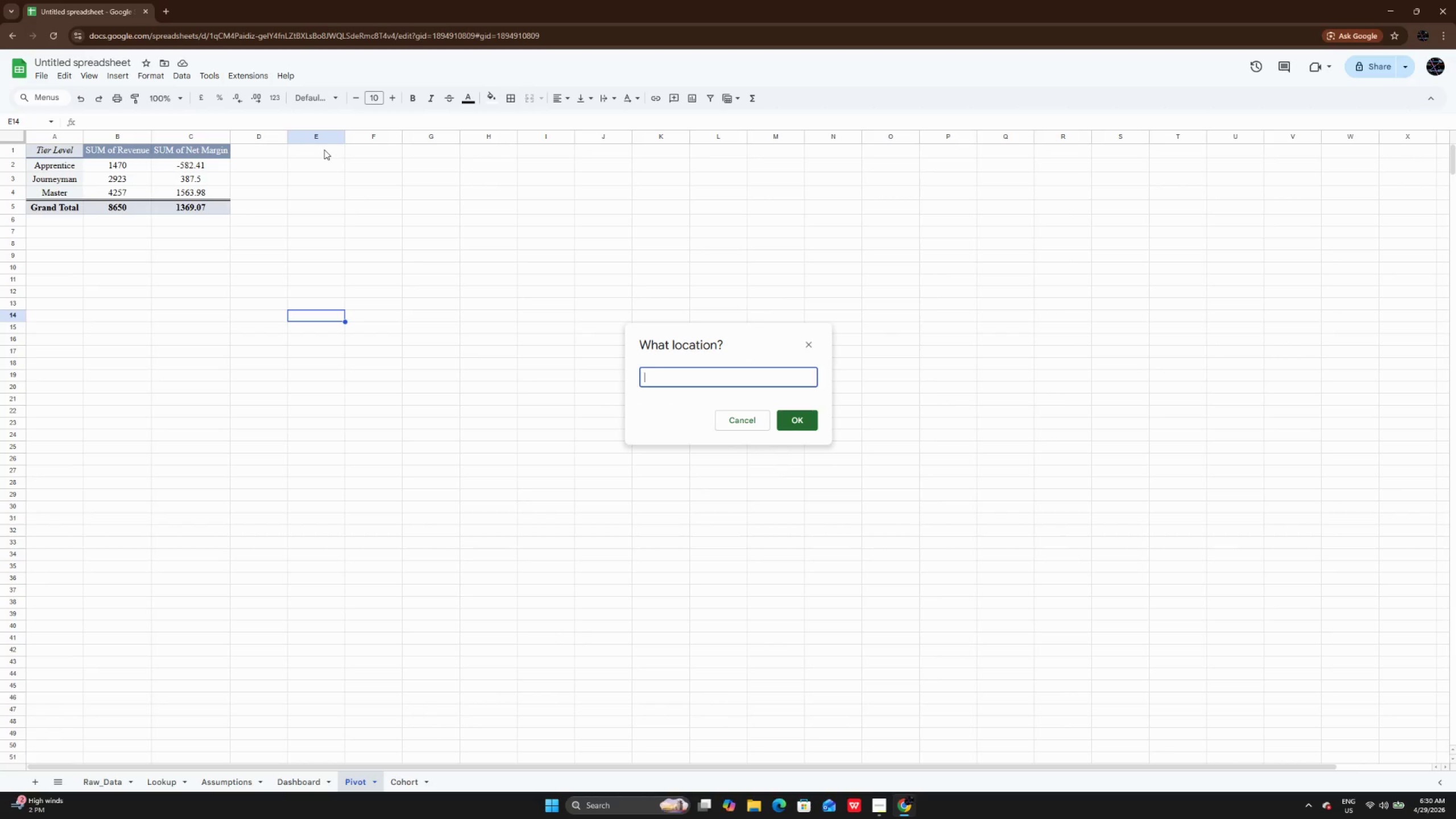 
left_click([354, 148])
 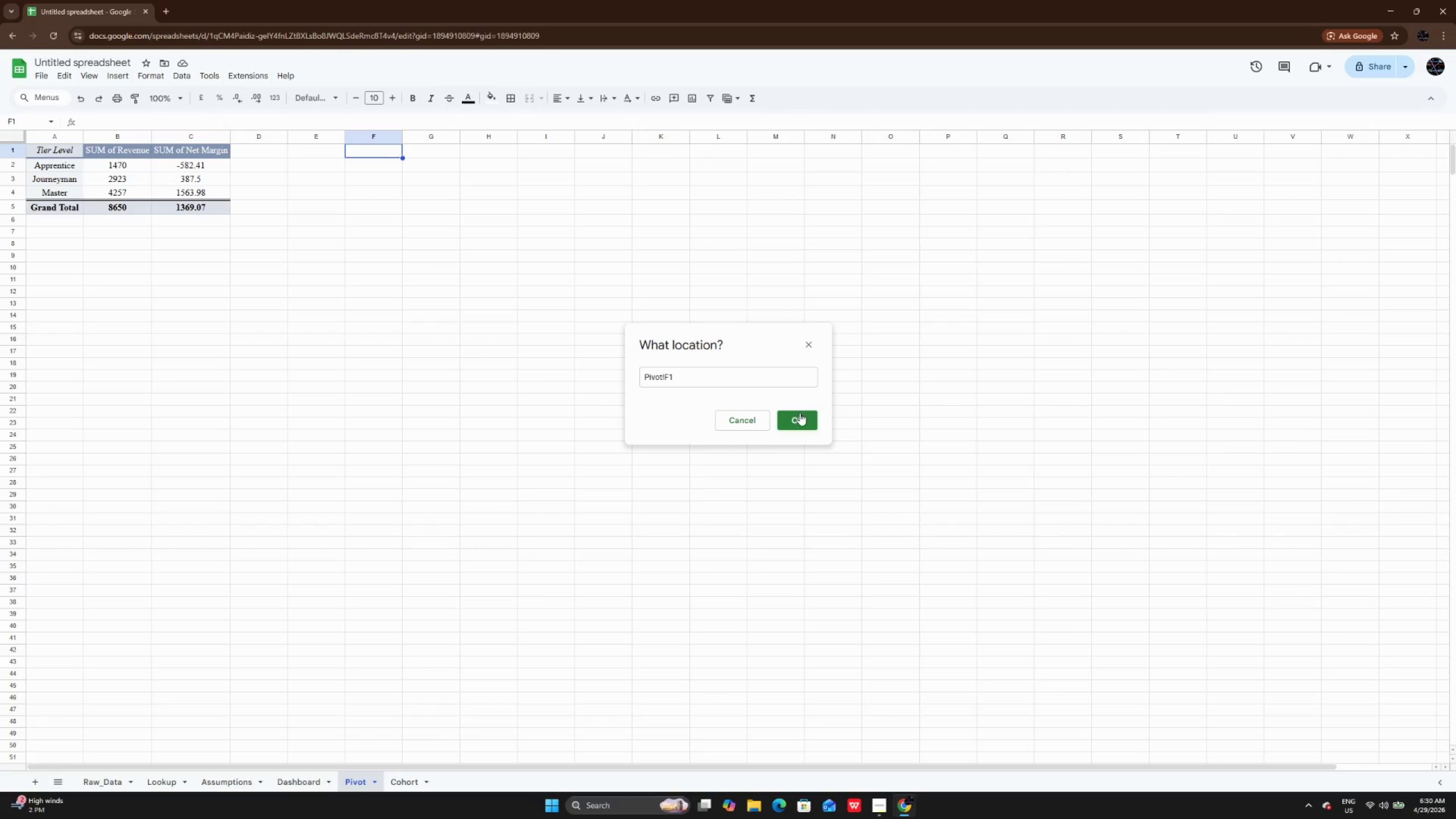 
left_click([800, 421])
 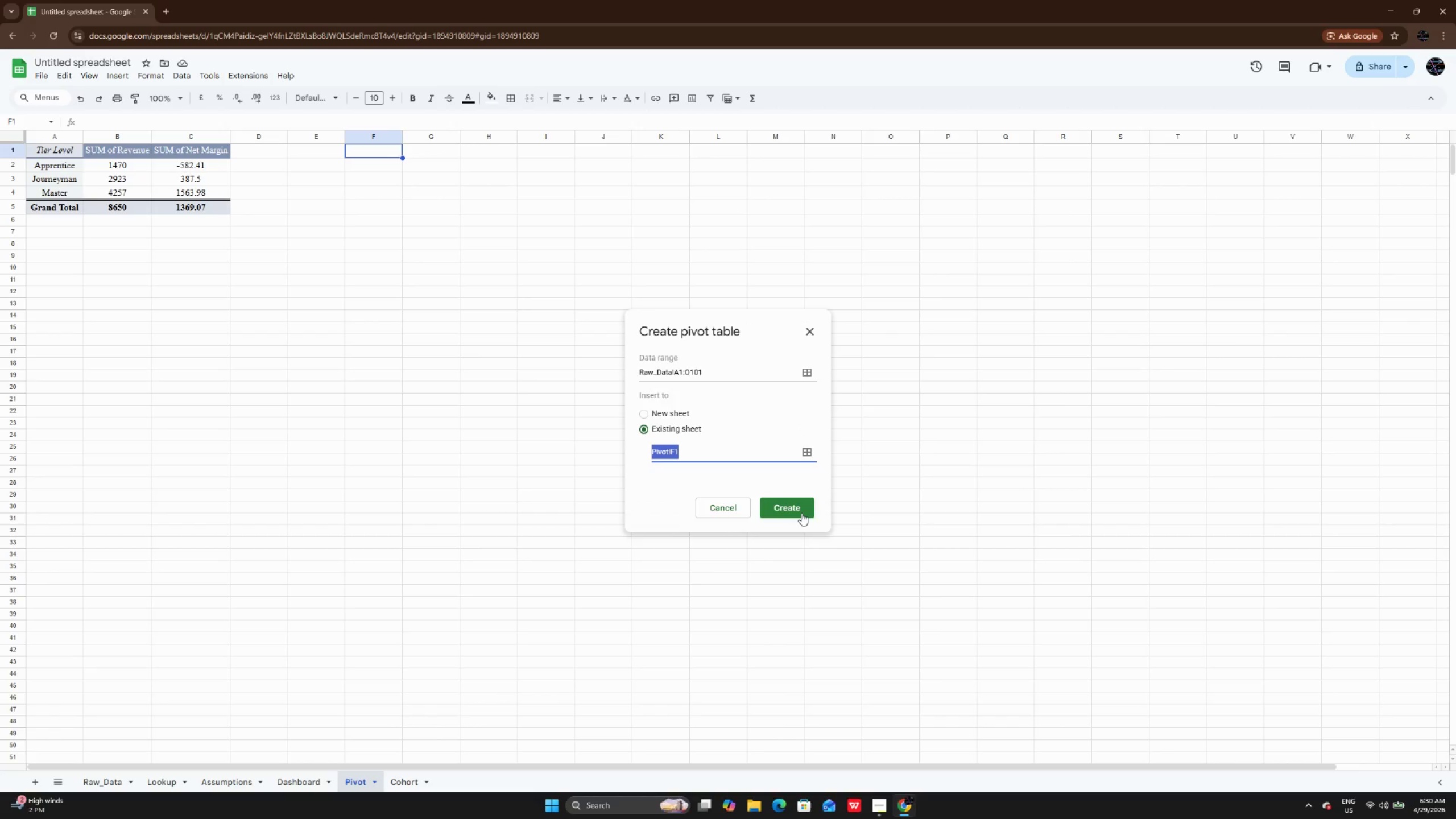 
left_click([801, 513])
 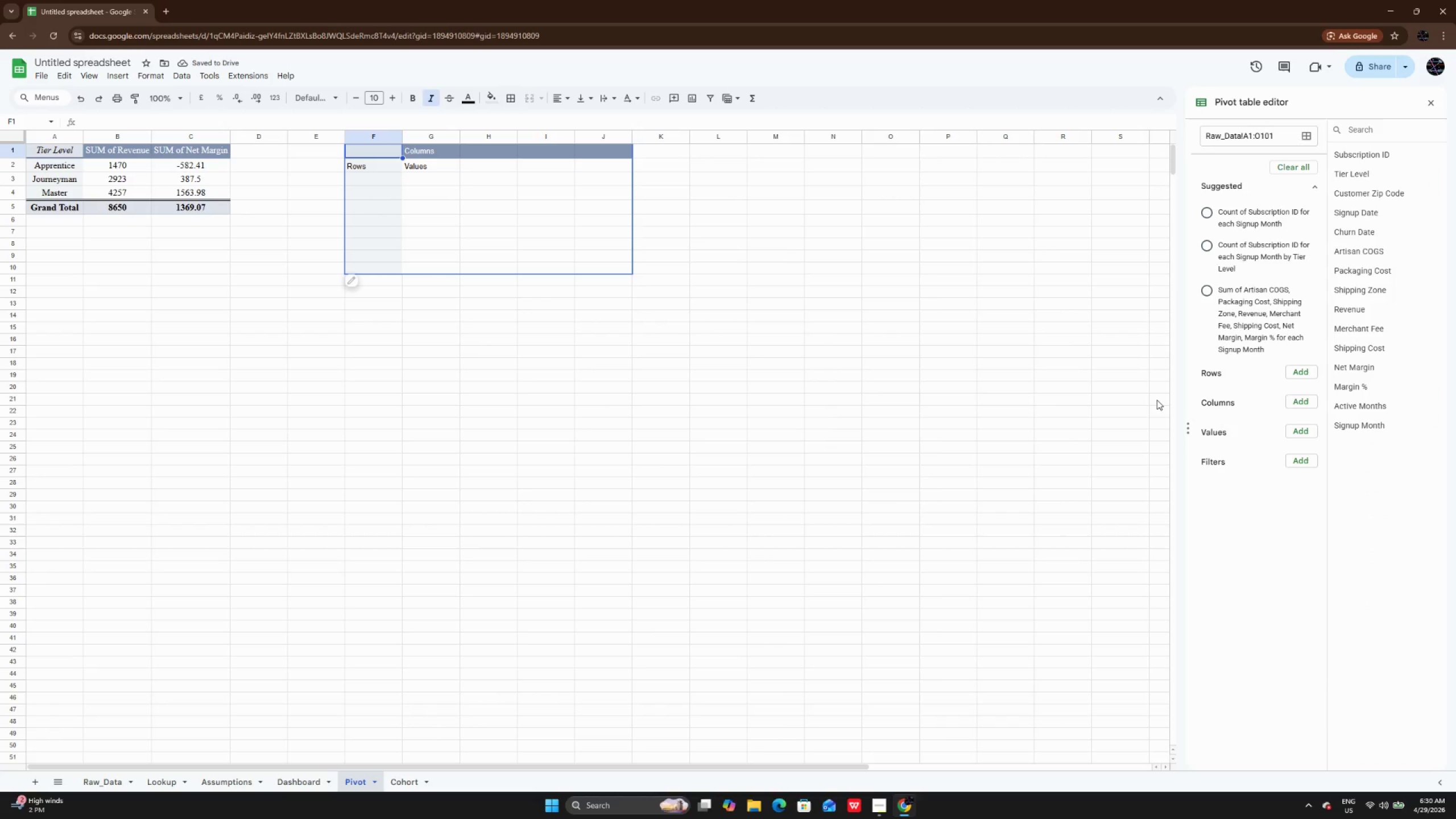 
wait(6.7)
 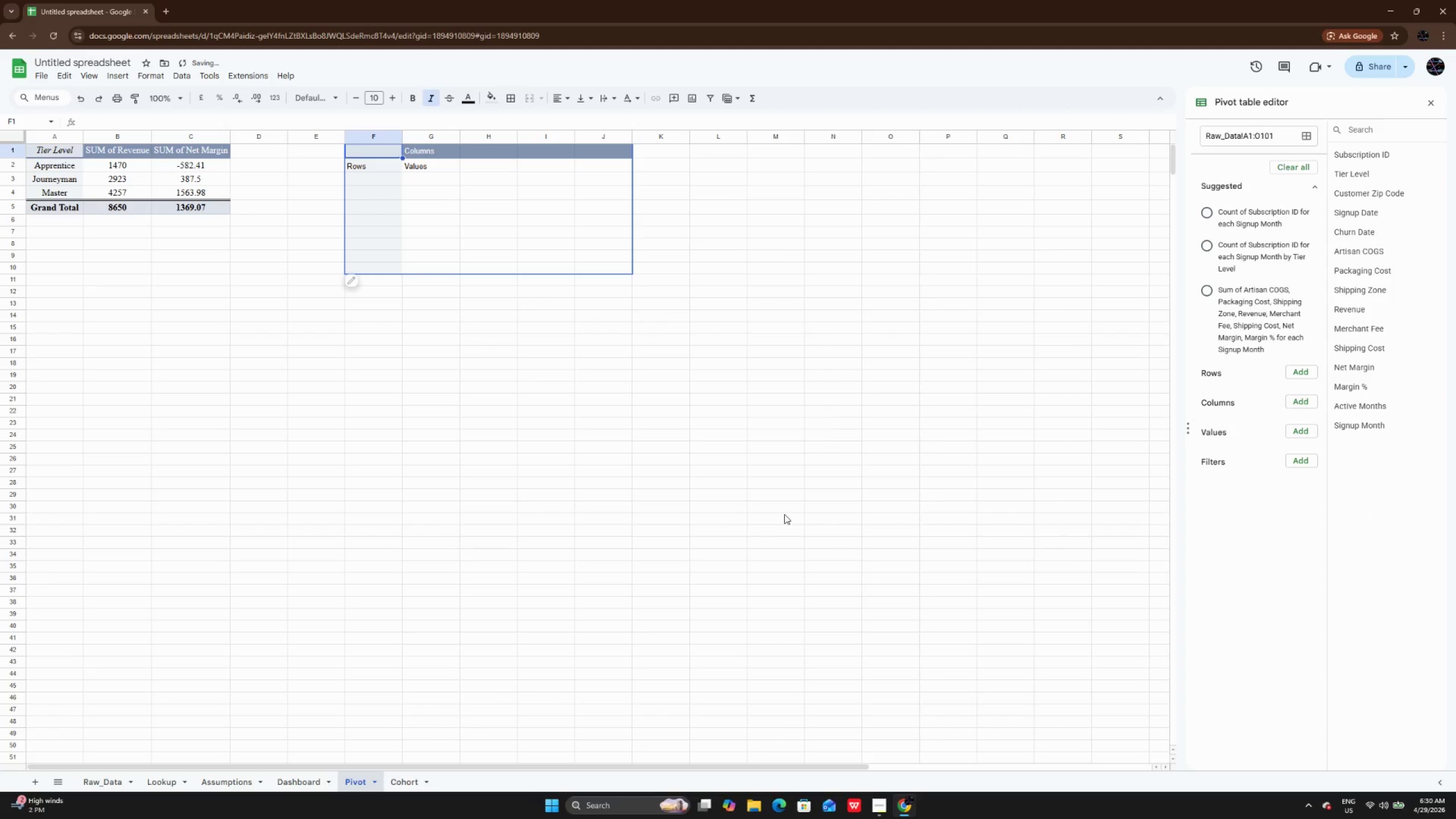 
left_click([1312, 370])
 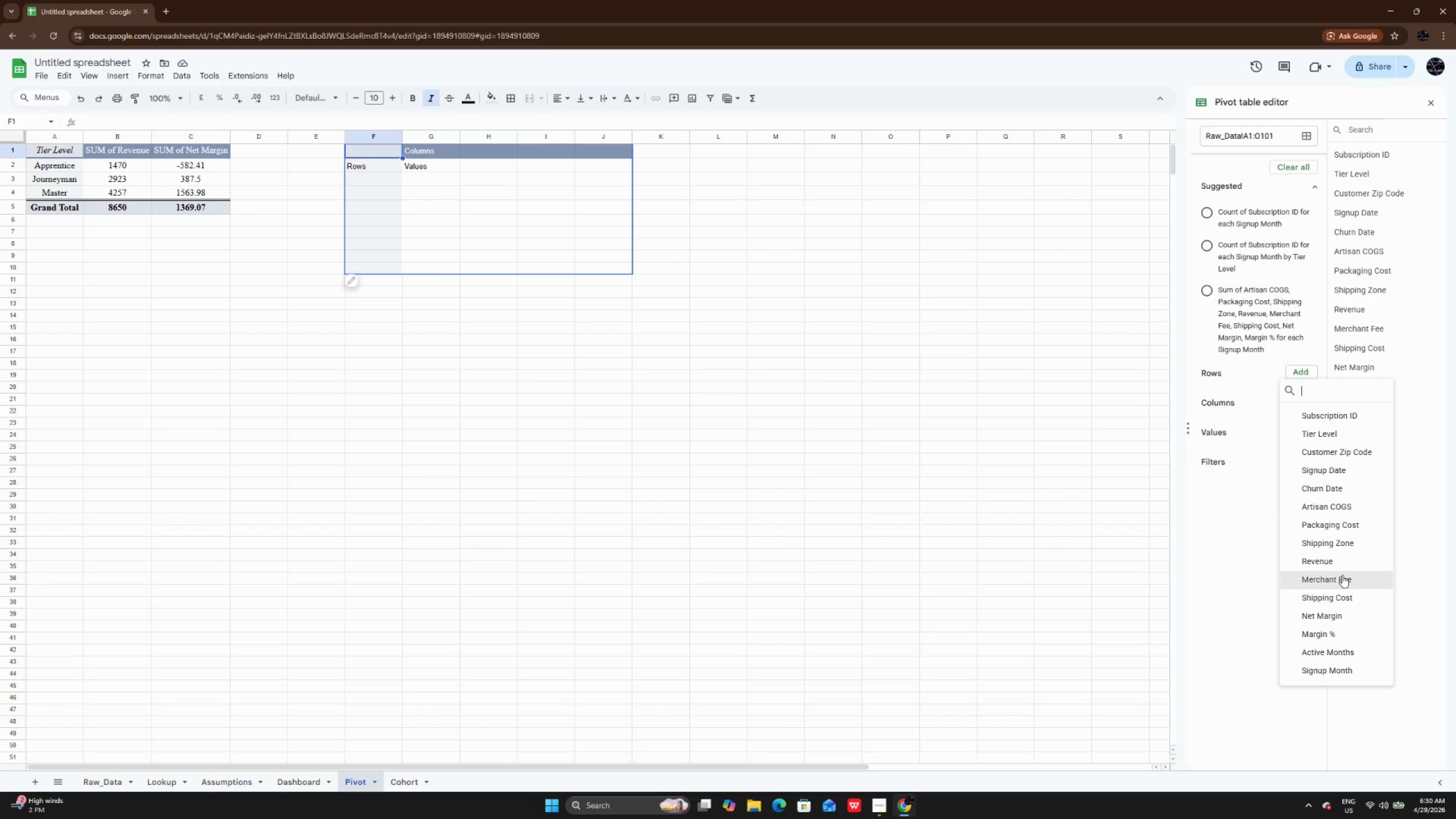 
wait(6.99)
 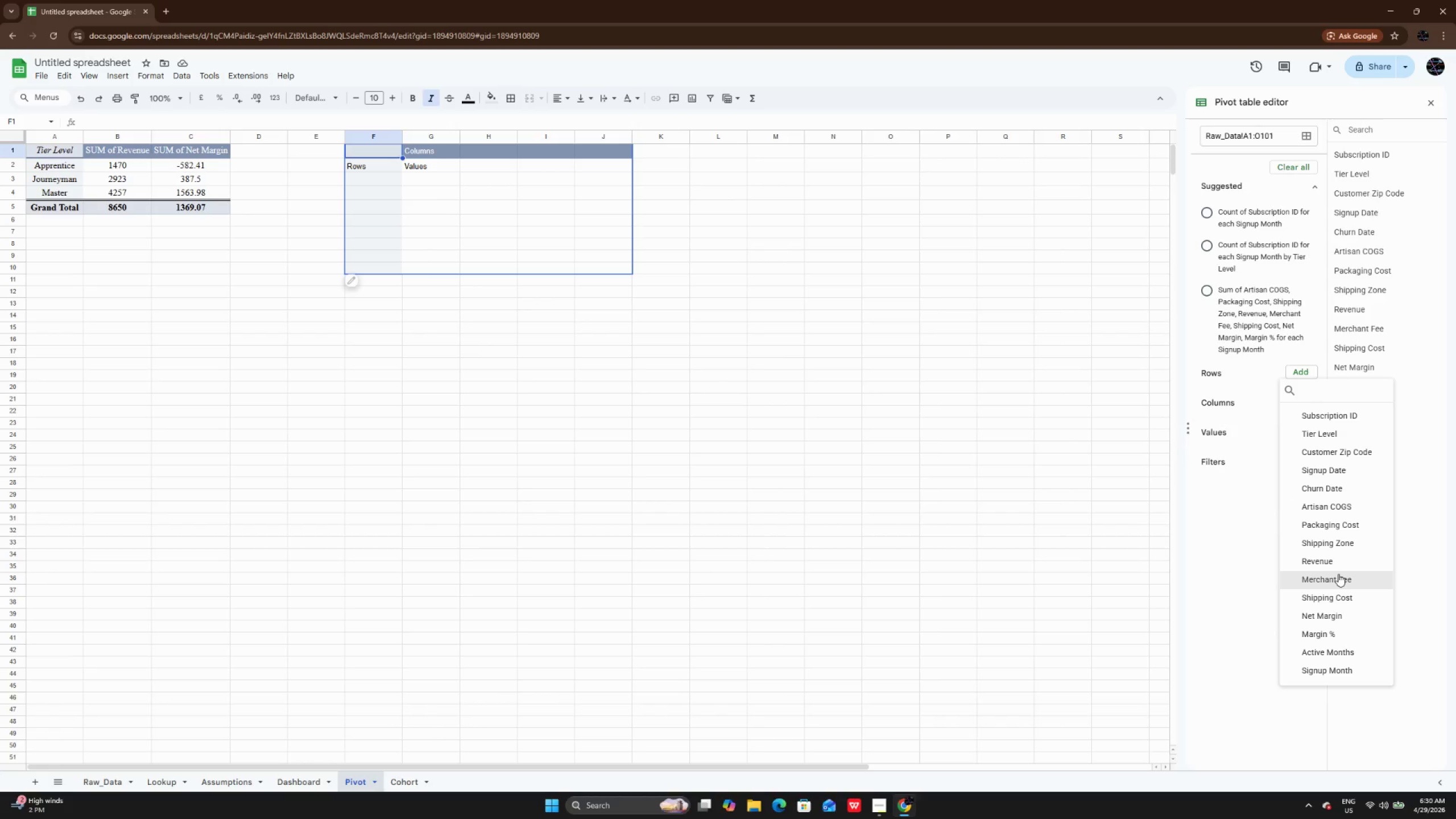 
left_click([1342, 549])
 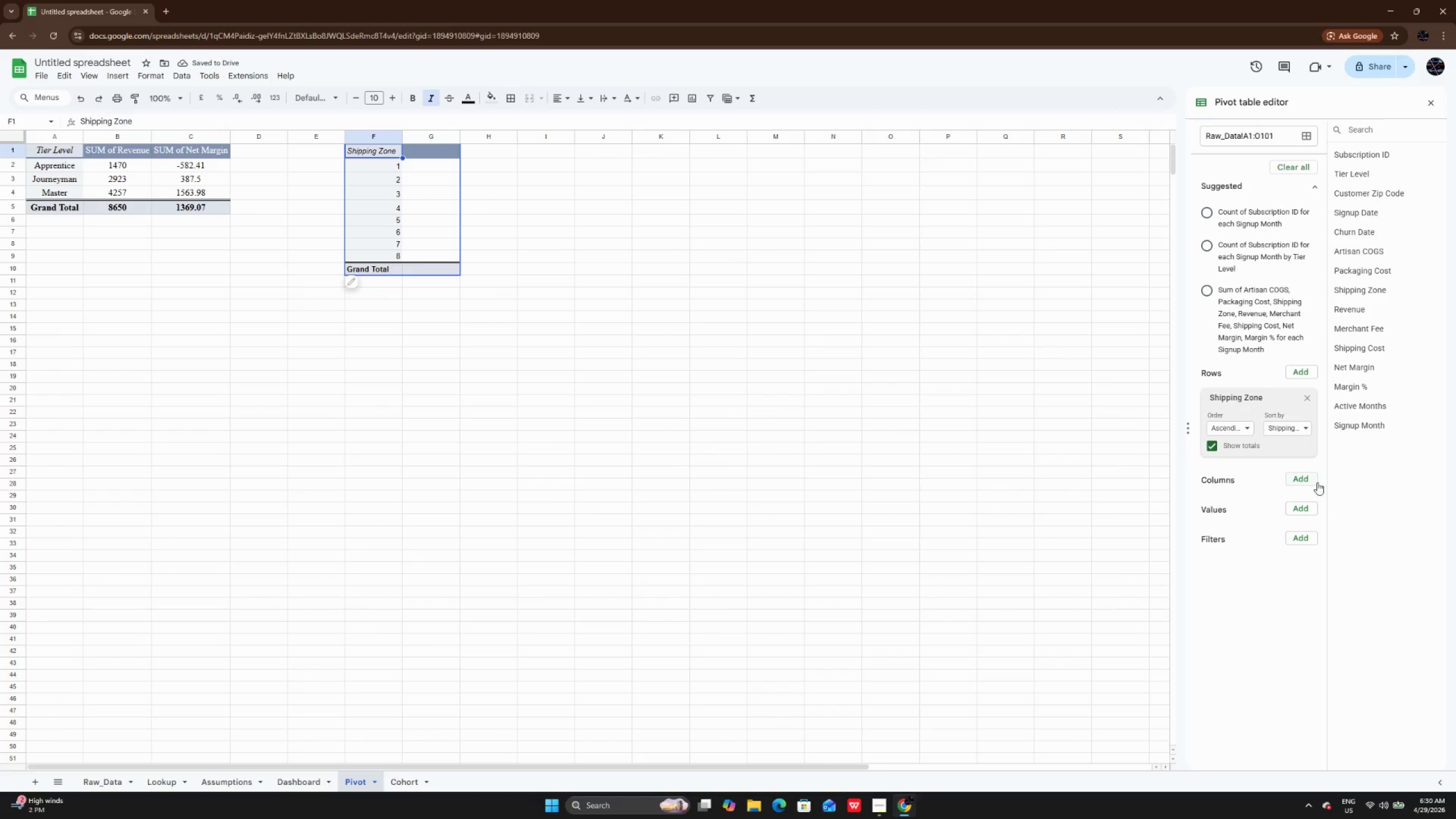 
wait(6.26)
 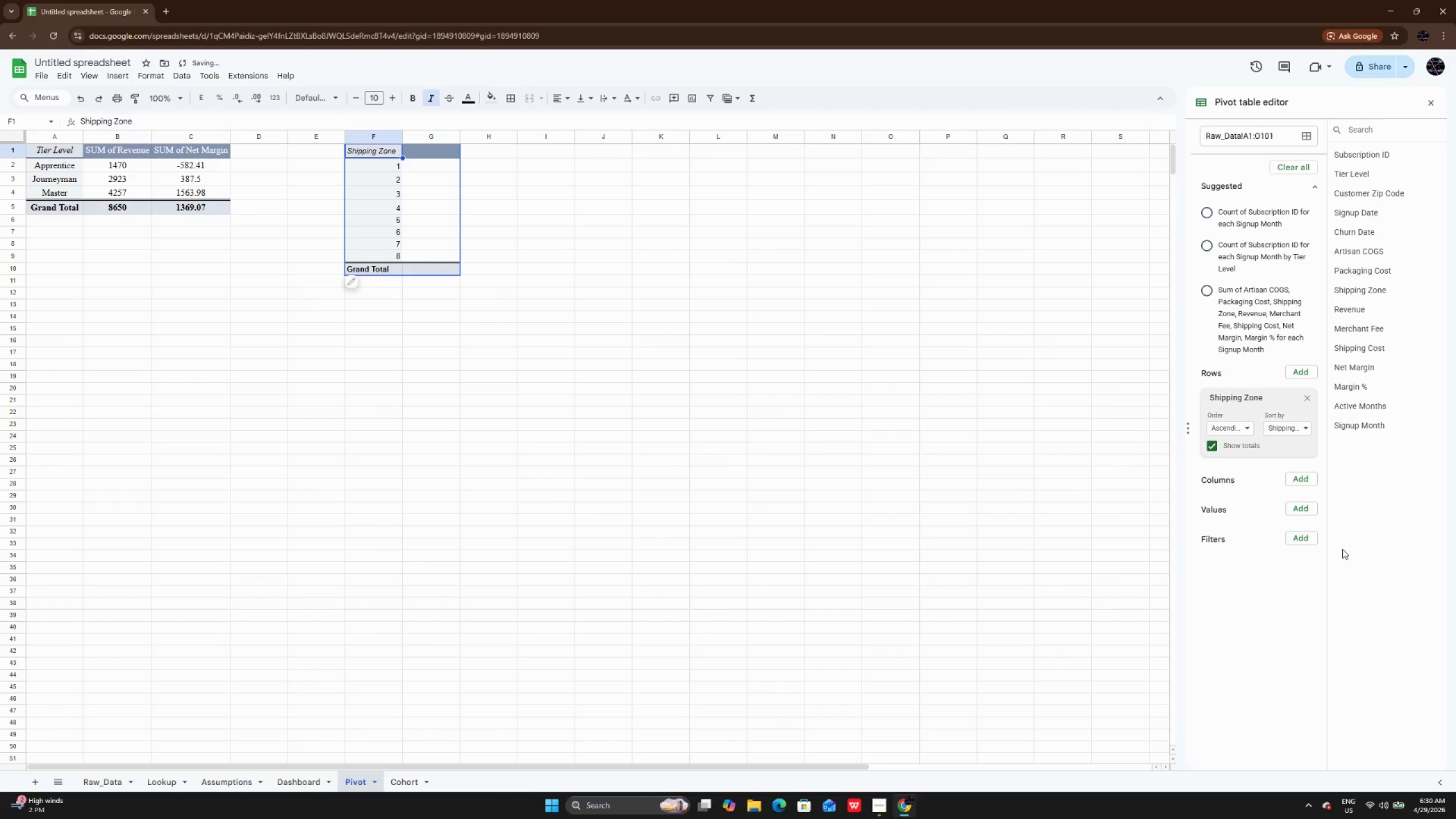 
left_click([1302, 511])
 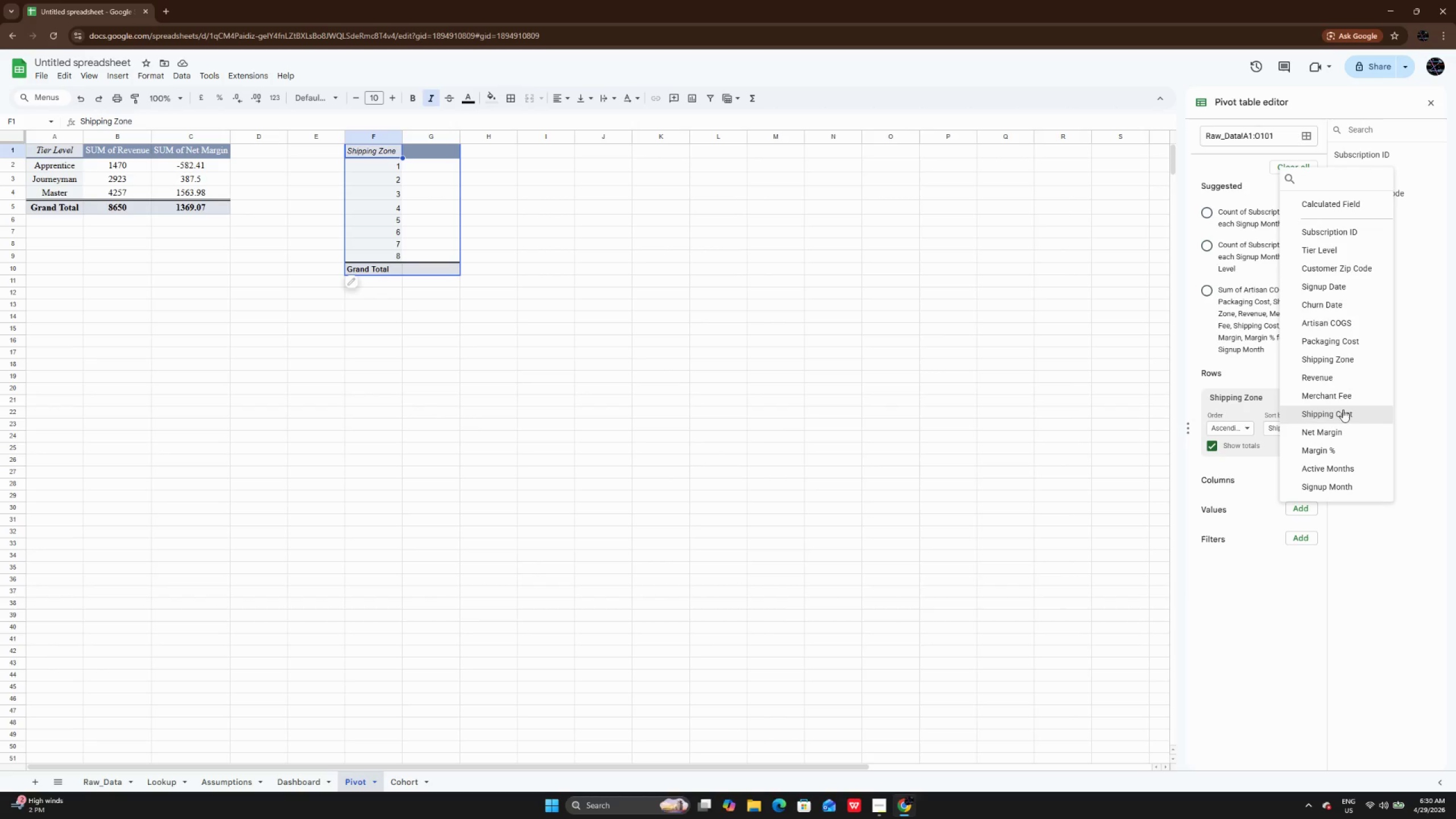 
left_click([1342, 424])
 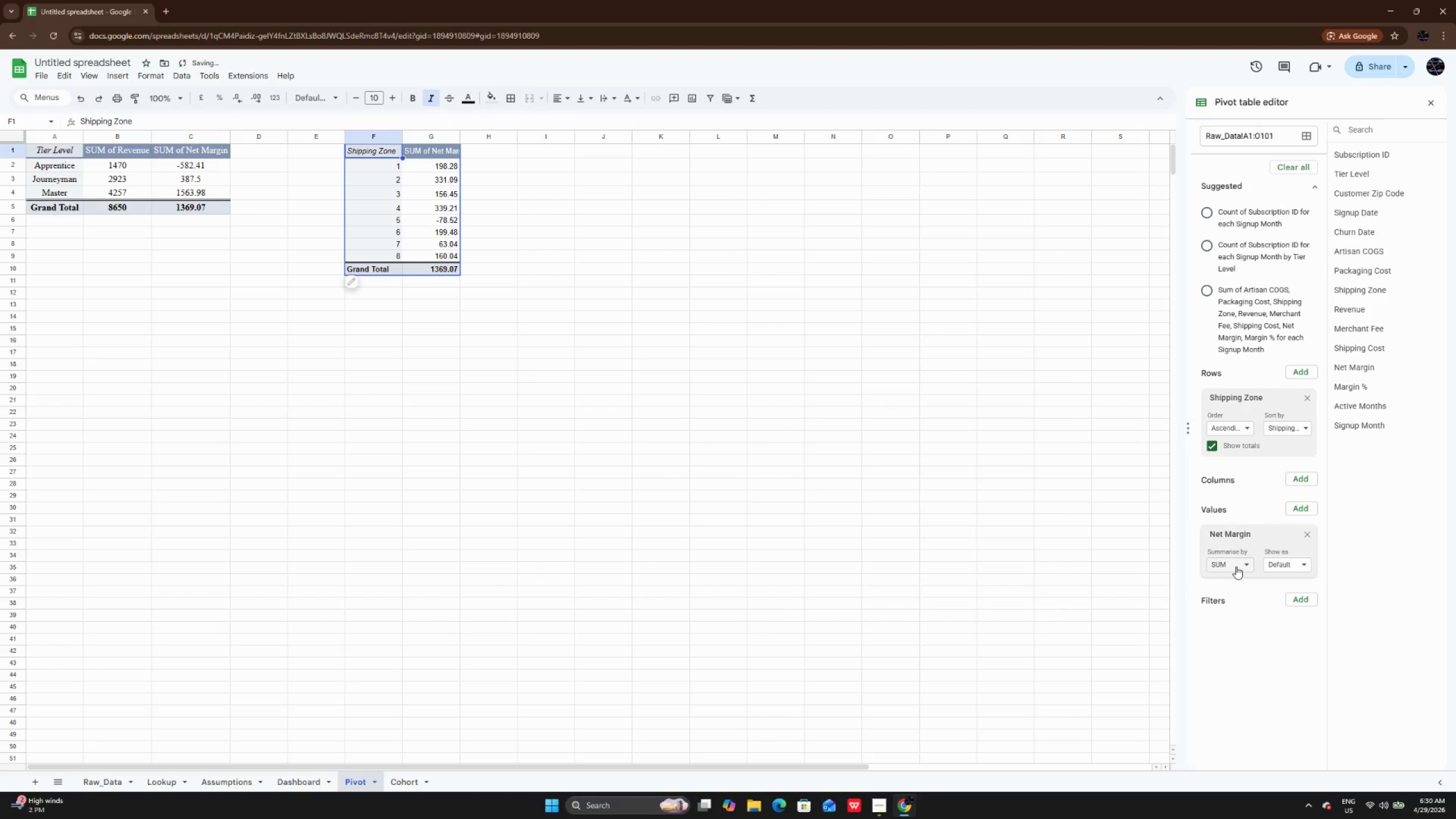 
left_click([1236, 566])
 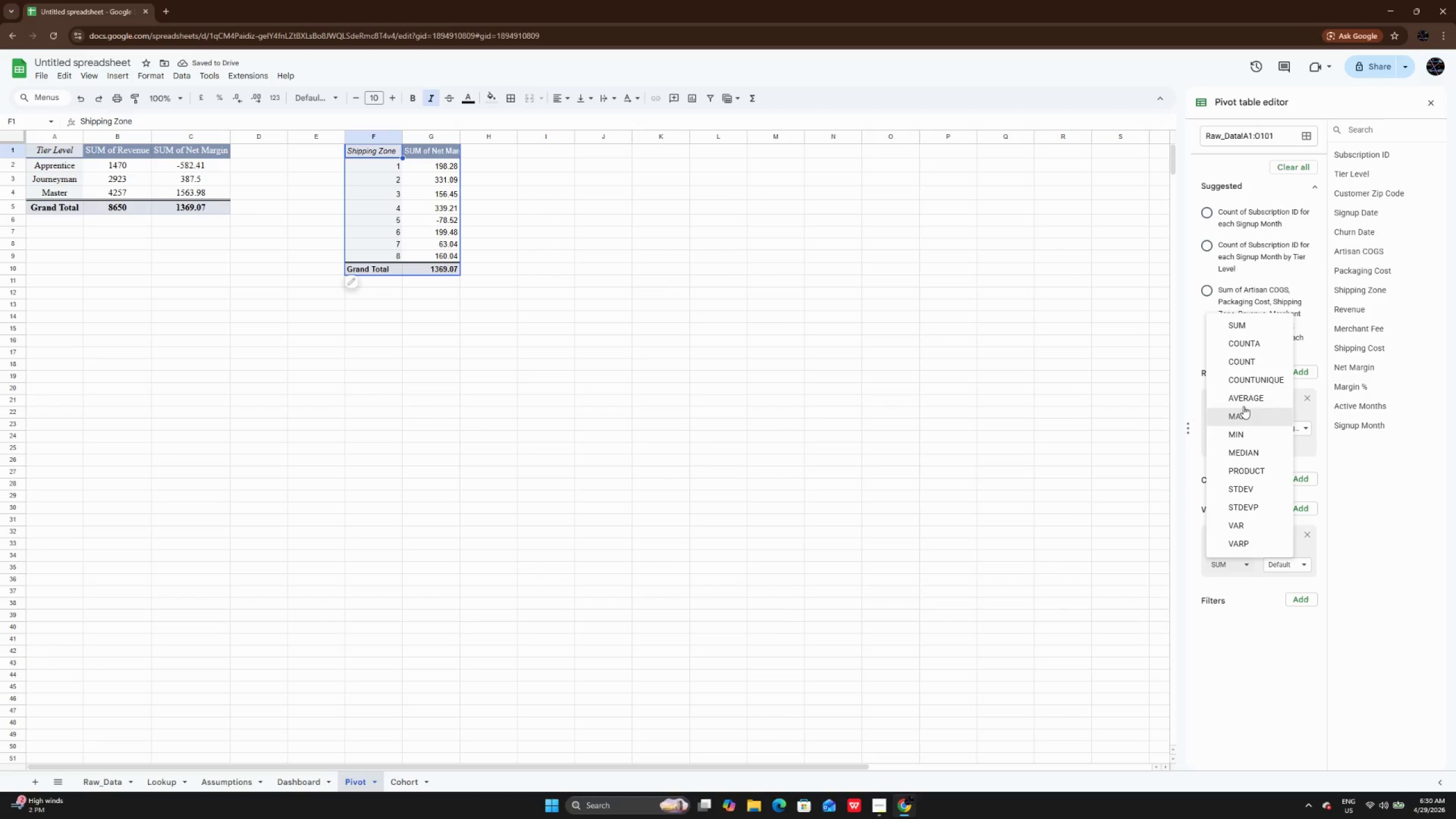 
left_click([1244, 397])
 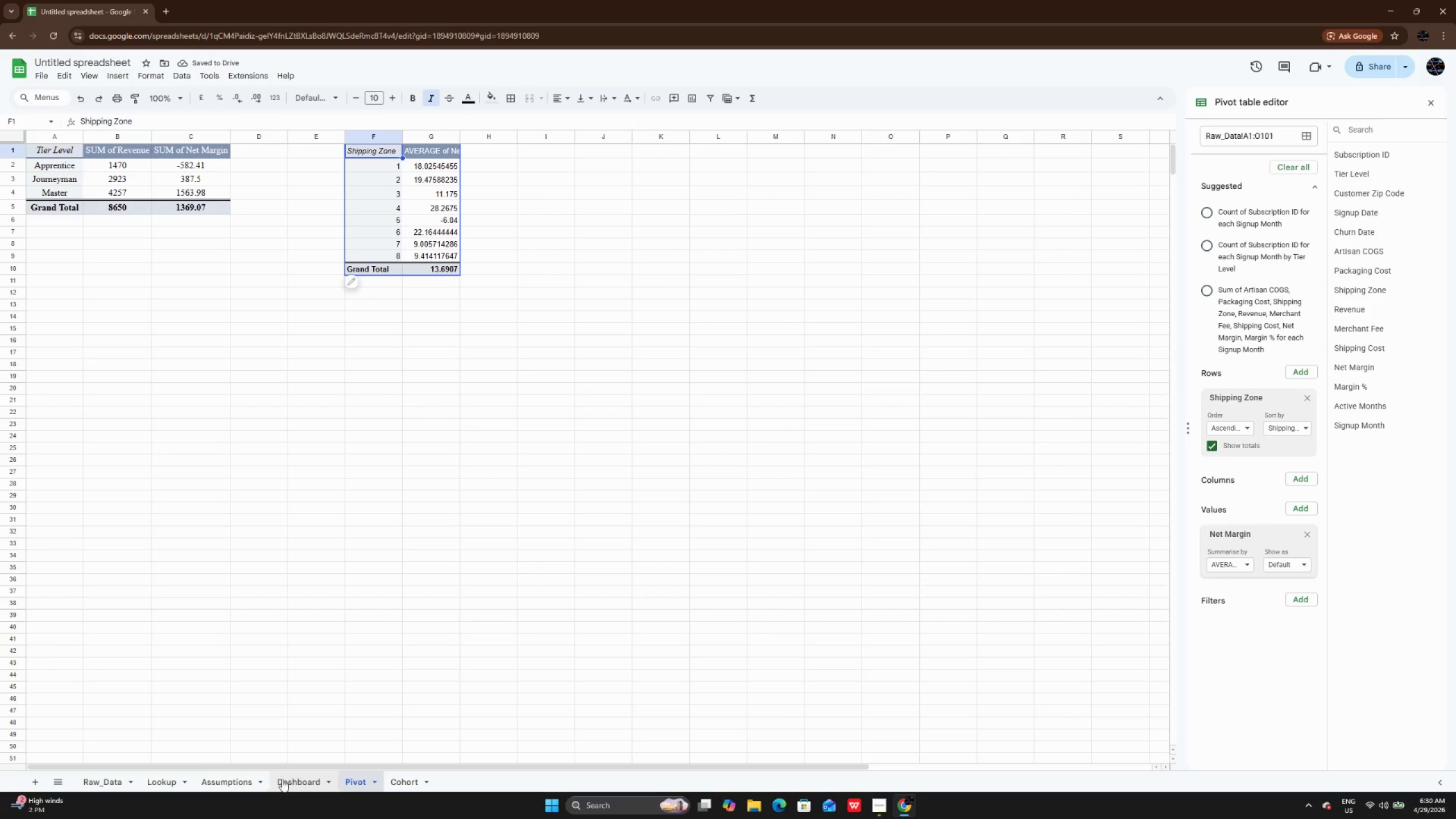 
left_click([283, 779])
 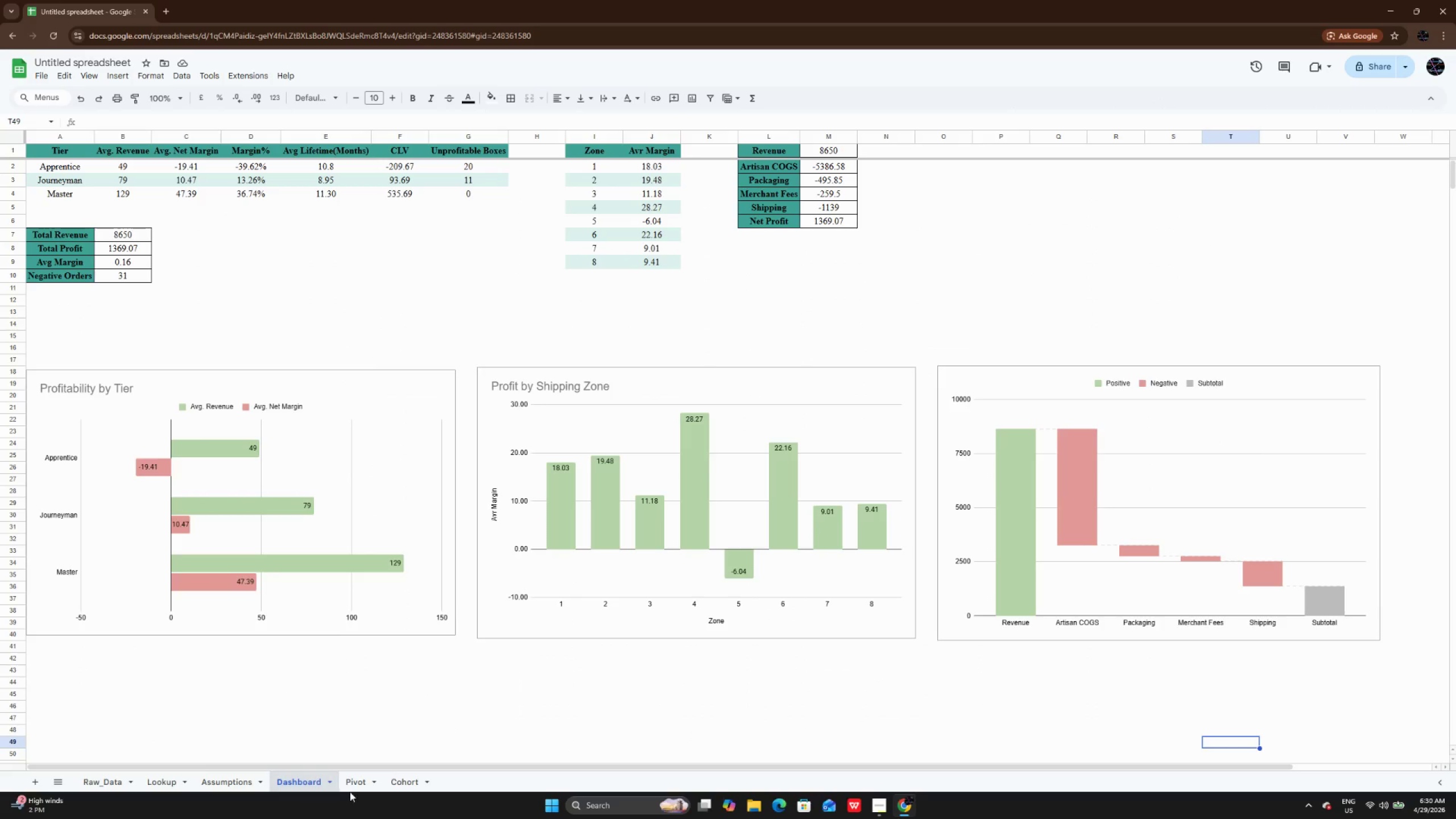 
left_click([363, 781])
 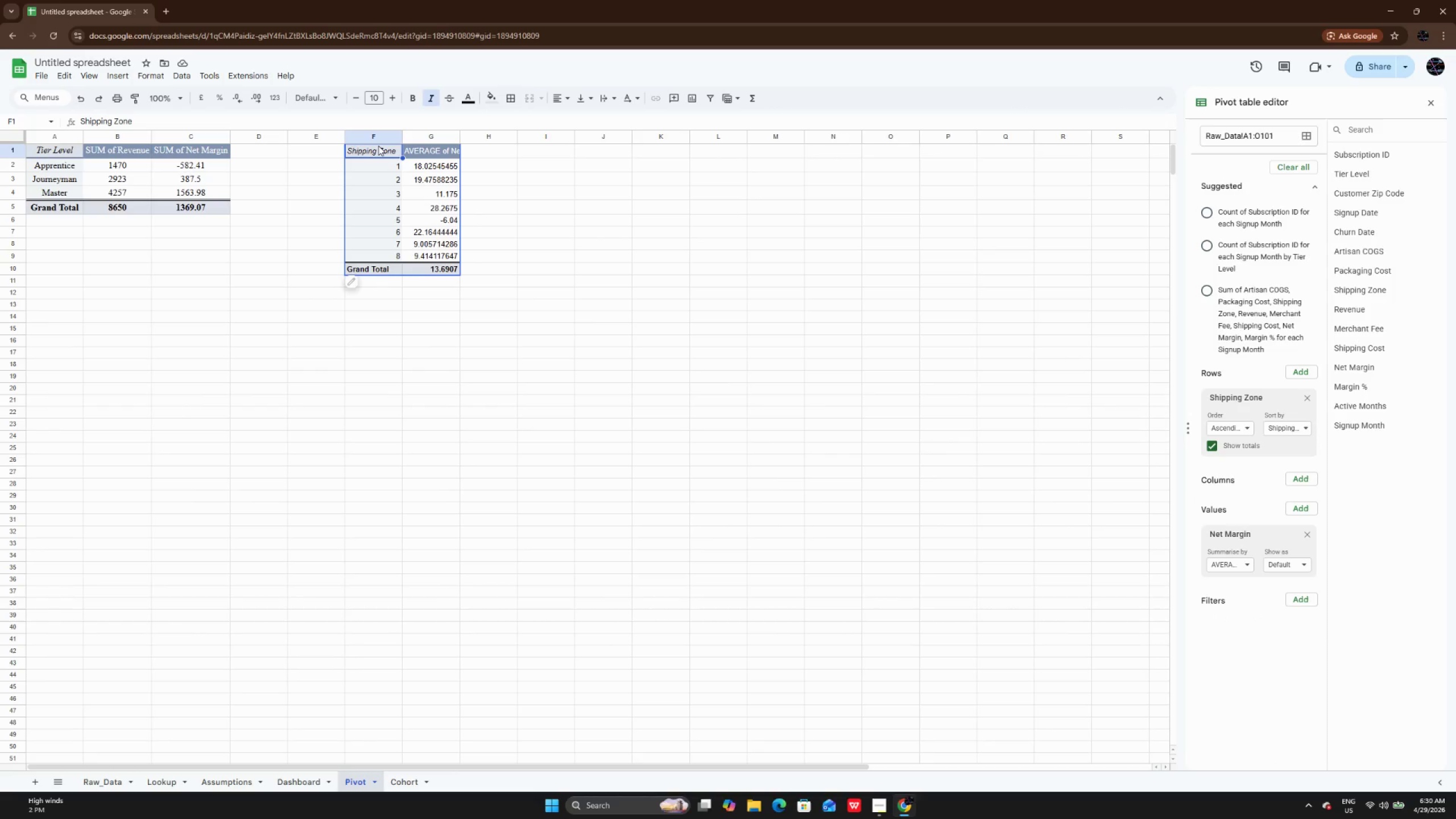 
left_click([299, 95])
 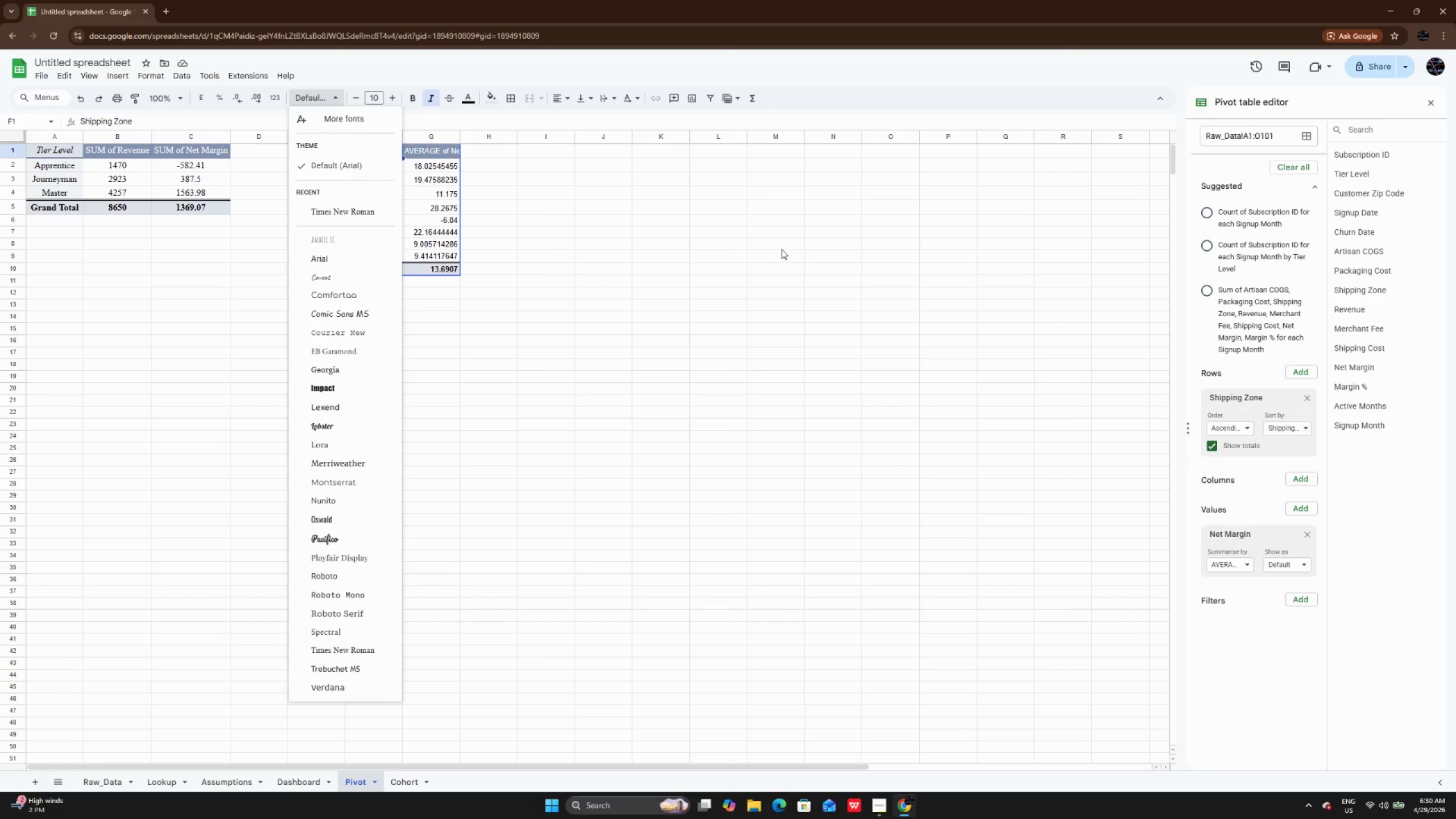 
left_click([784, 255])
 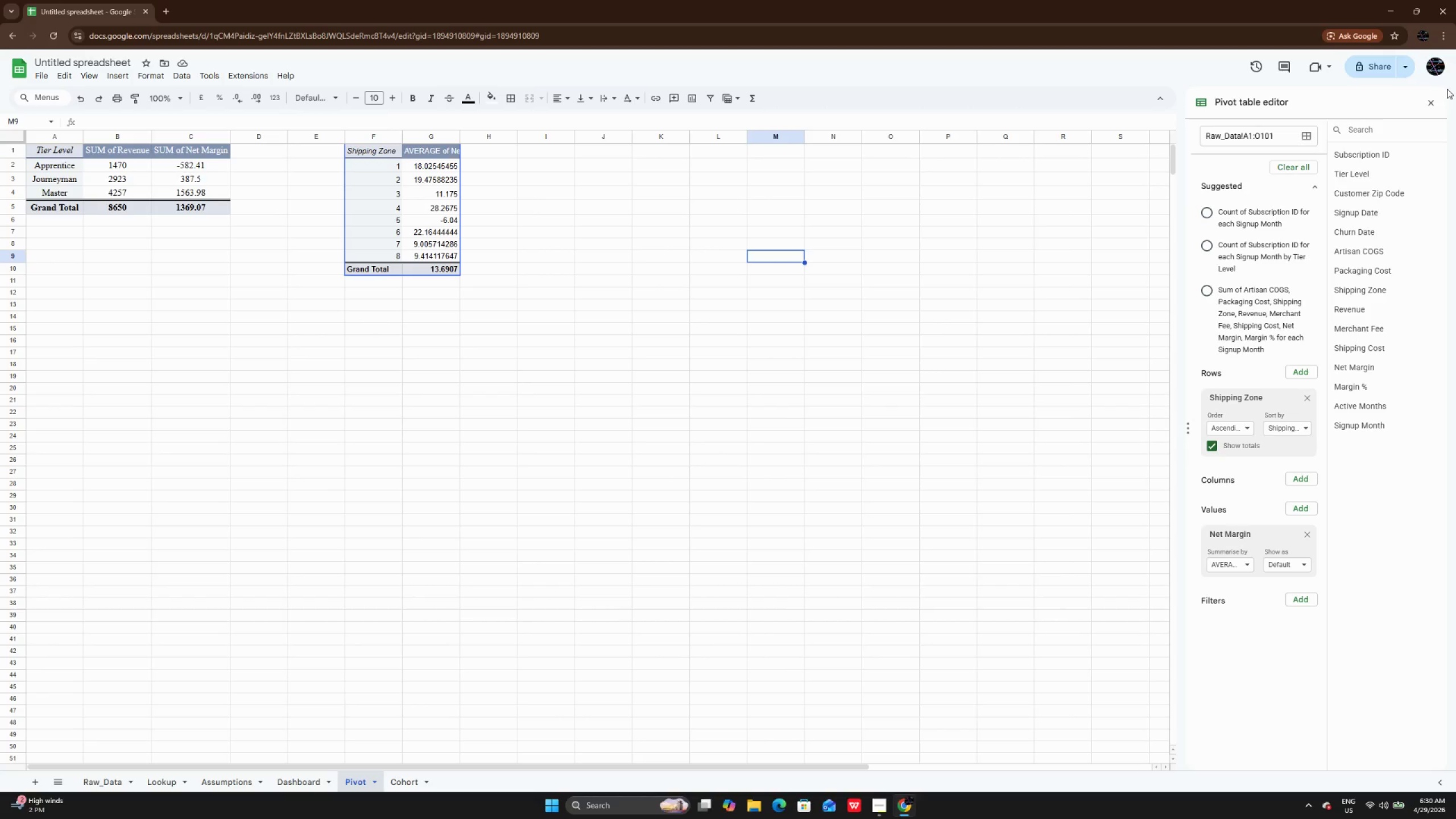 
left_click([1433, 103])
 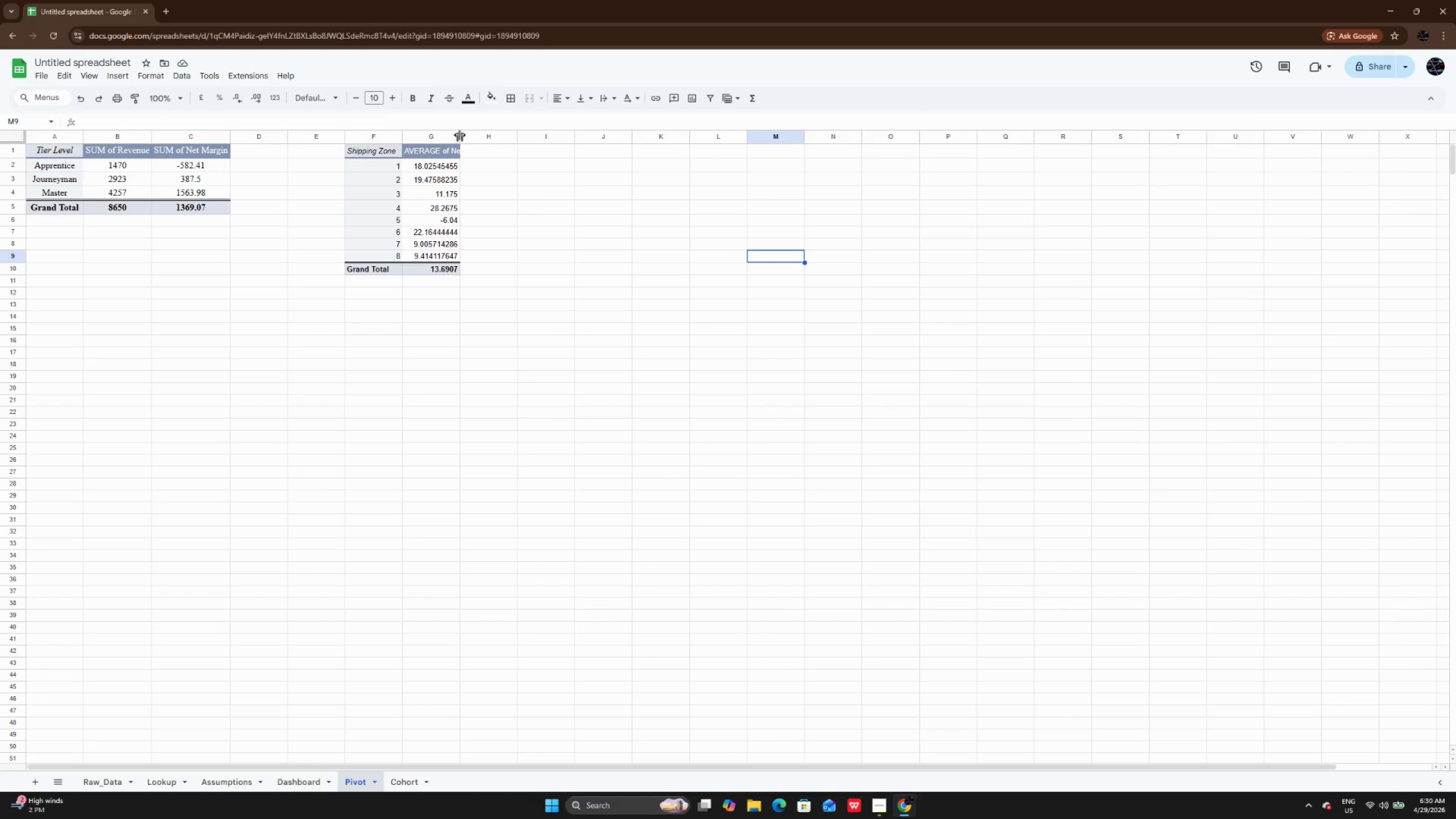 
double_click([460, 133])
 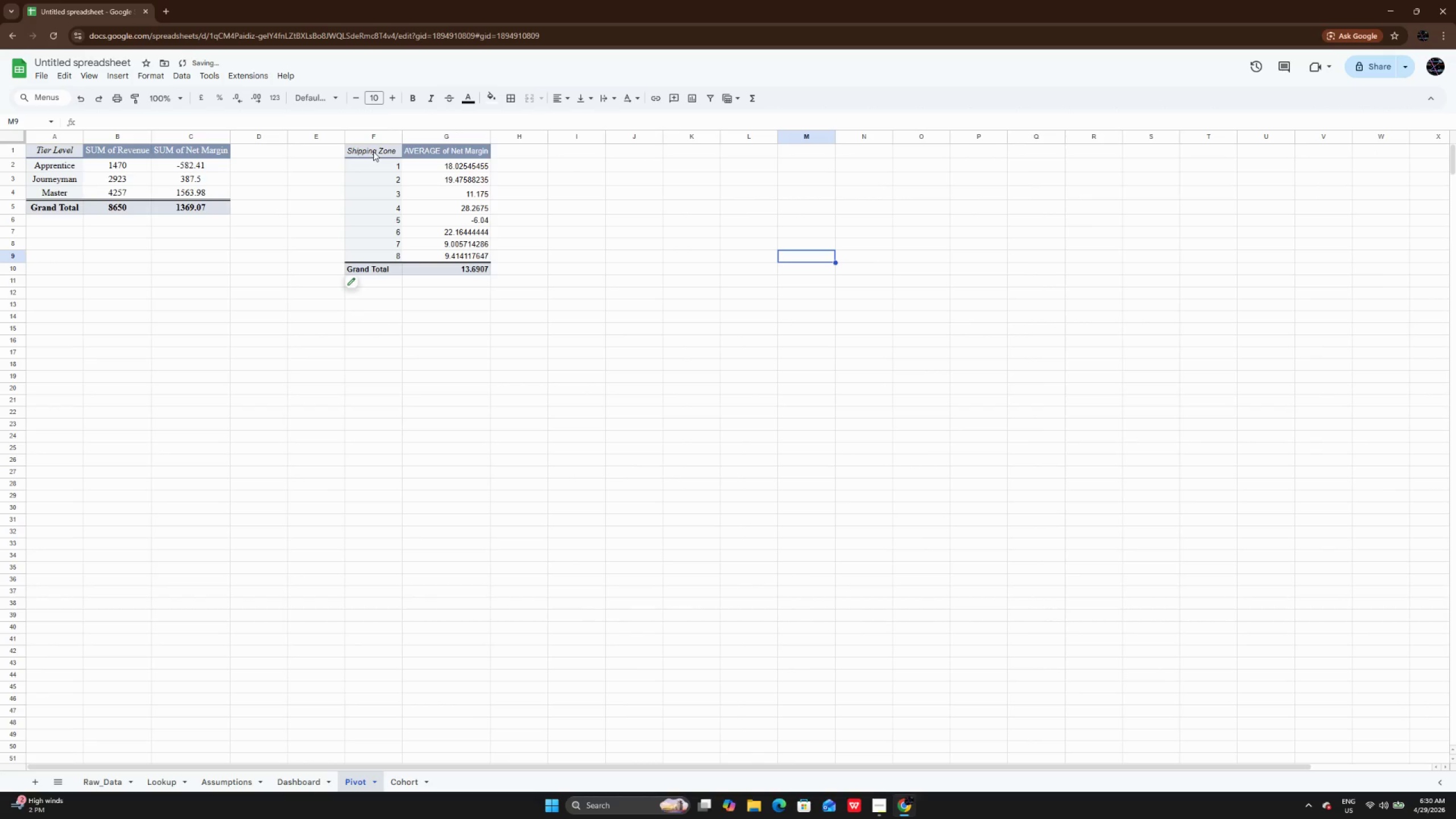 
left_click_drag(start_coordinate=[373, 151], to_coordinate=[473, 270])
 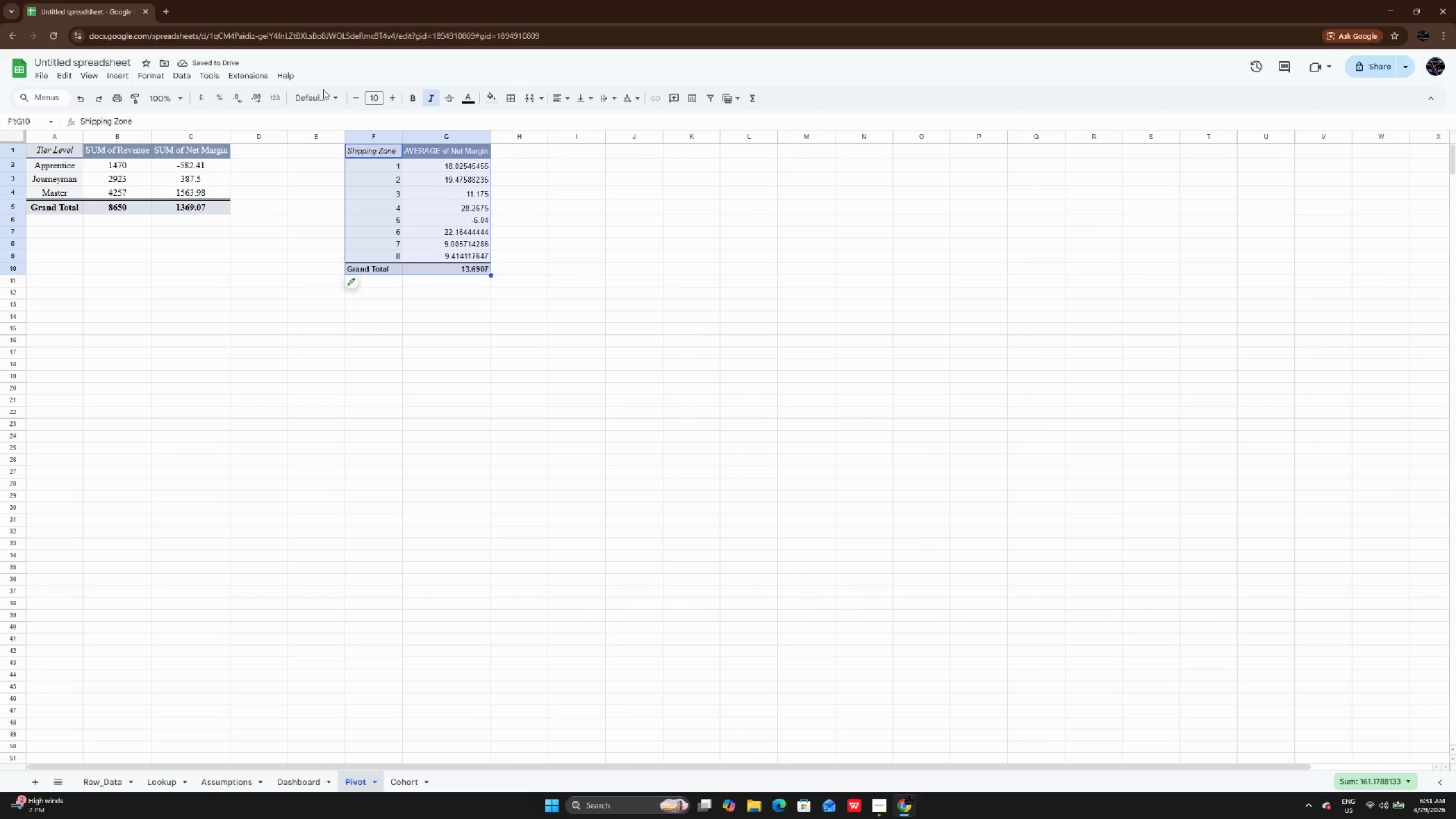 
left_click([323, 90])
 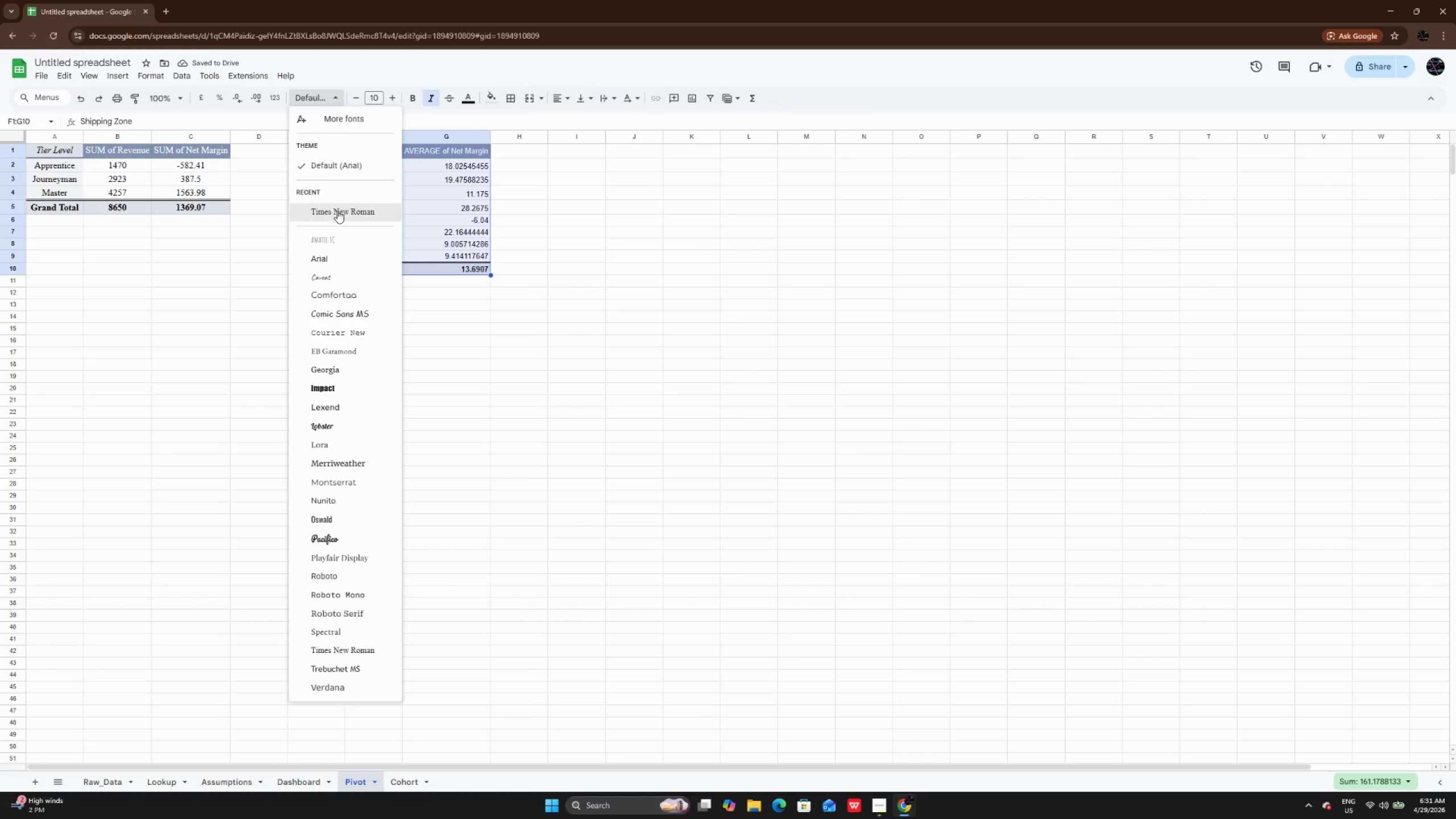 
left_click([337, 210])
 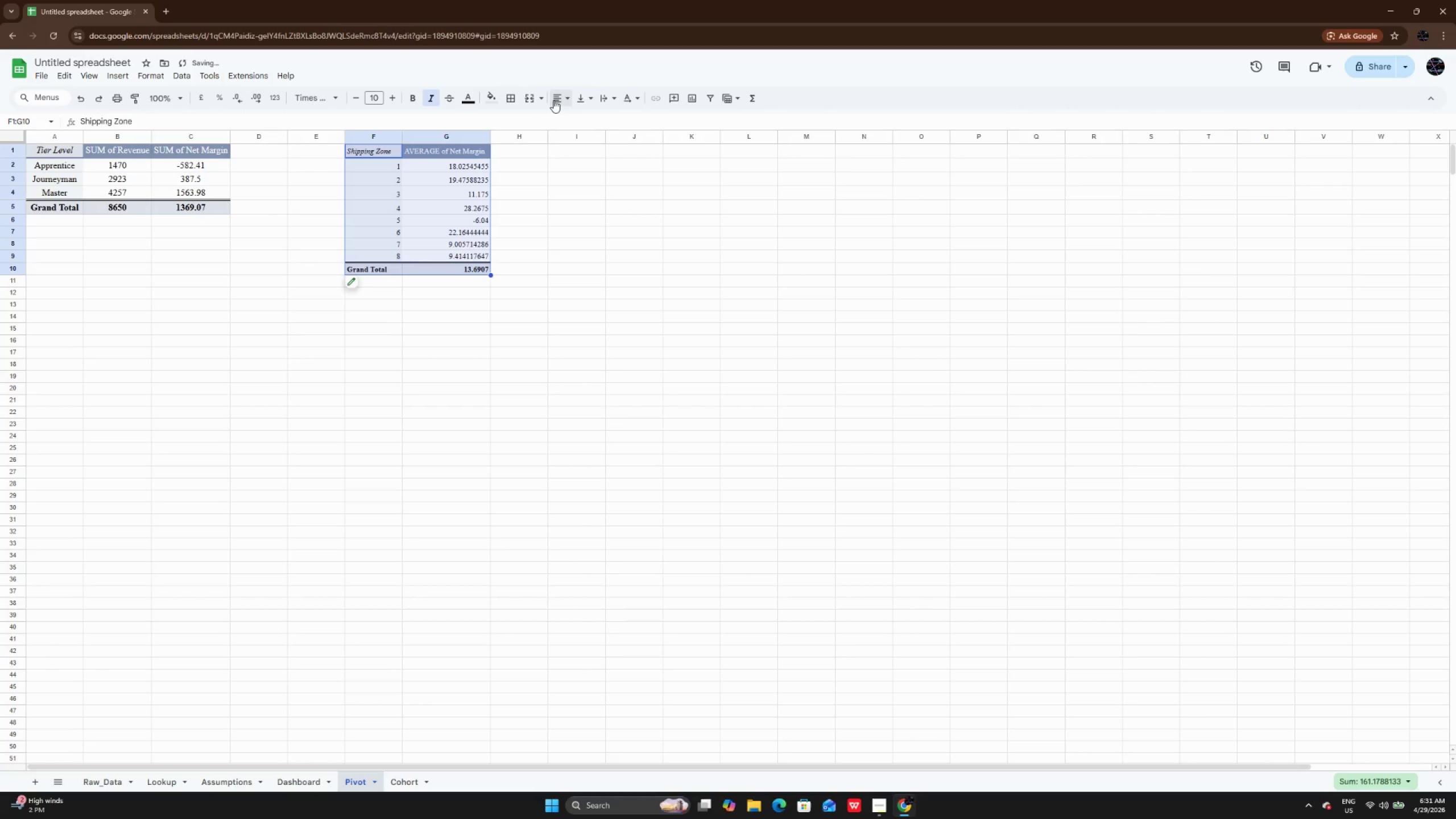 
left_click([556, 99])
 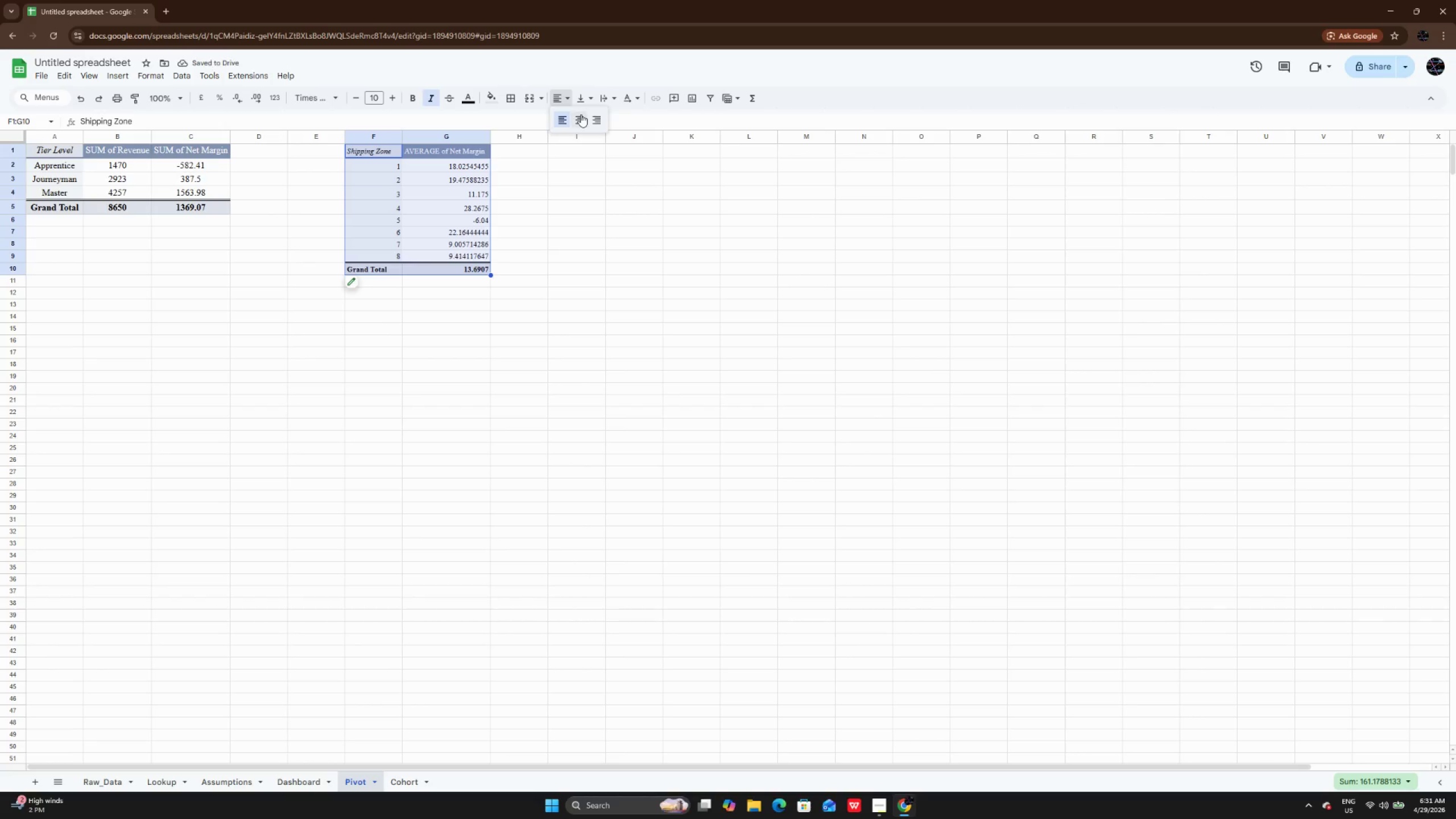 
left_click([581, 114])
 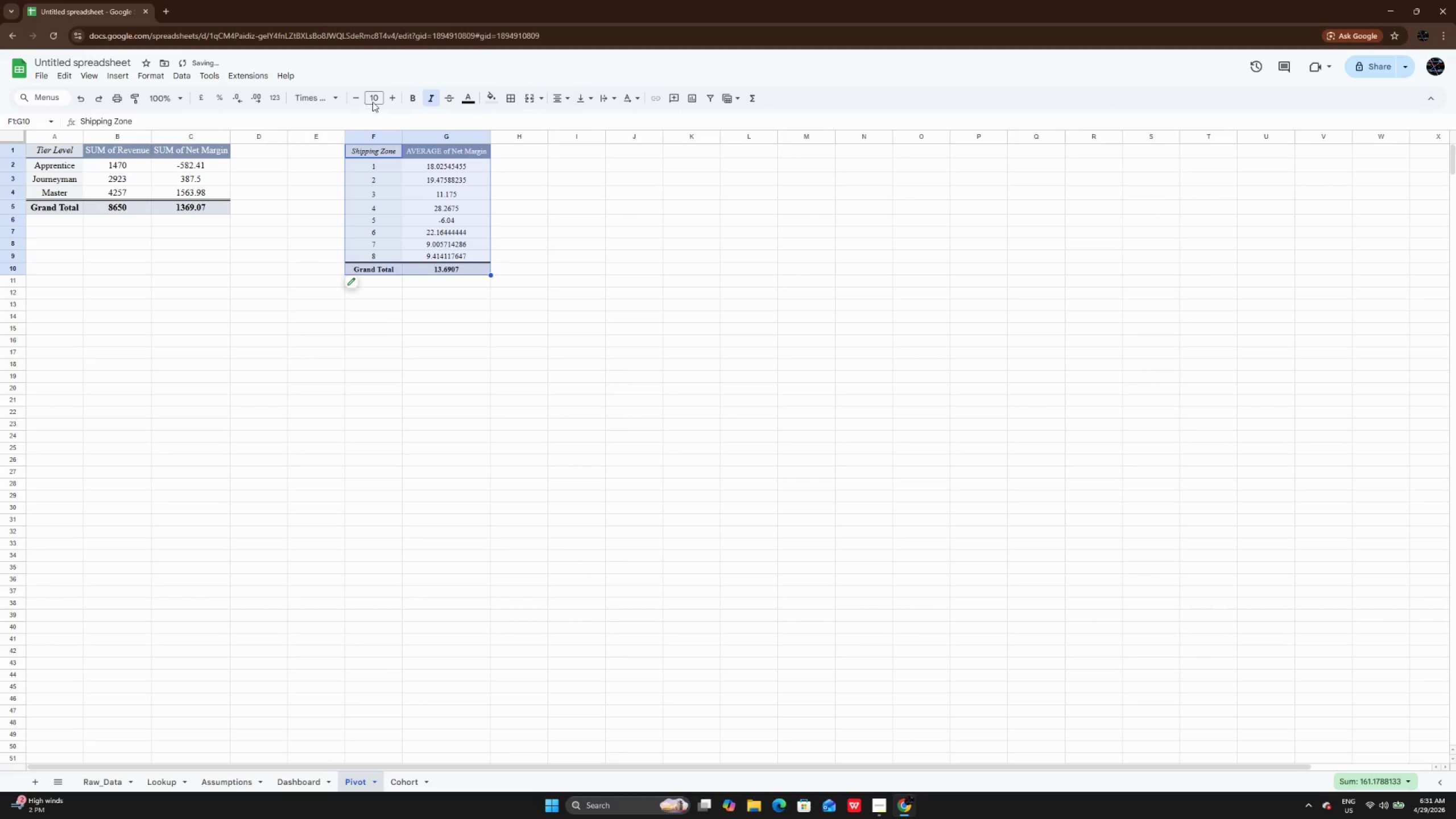 
double_click([394, 100])
 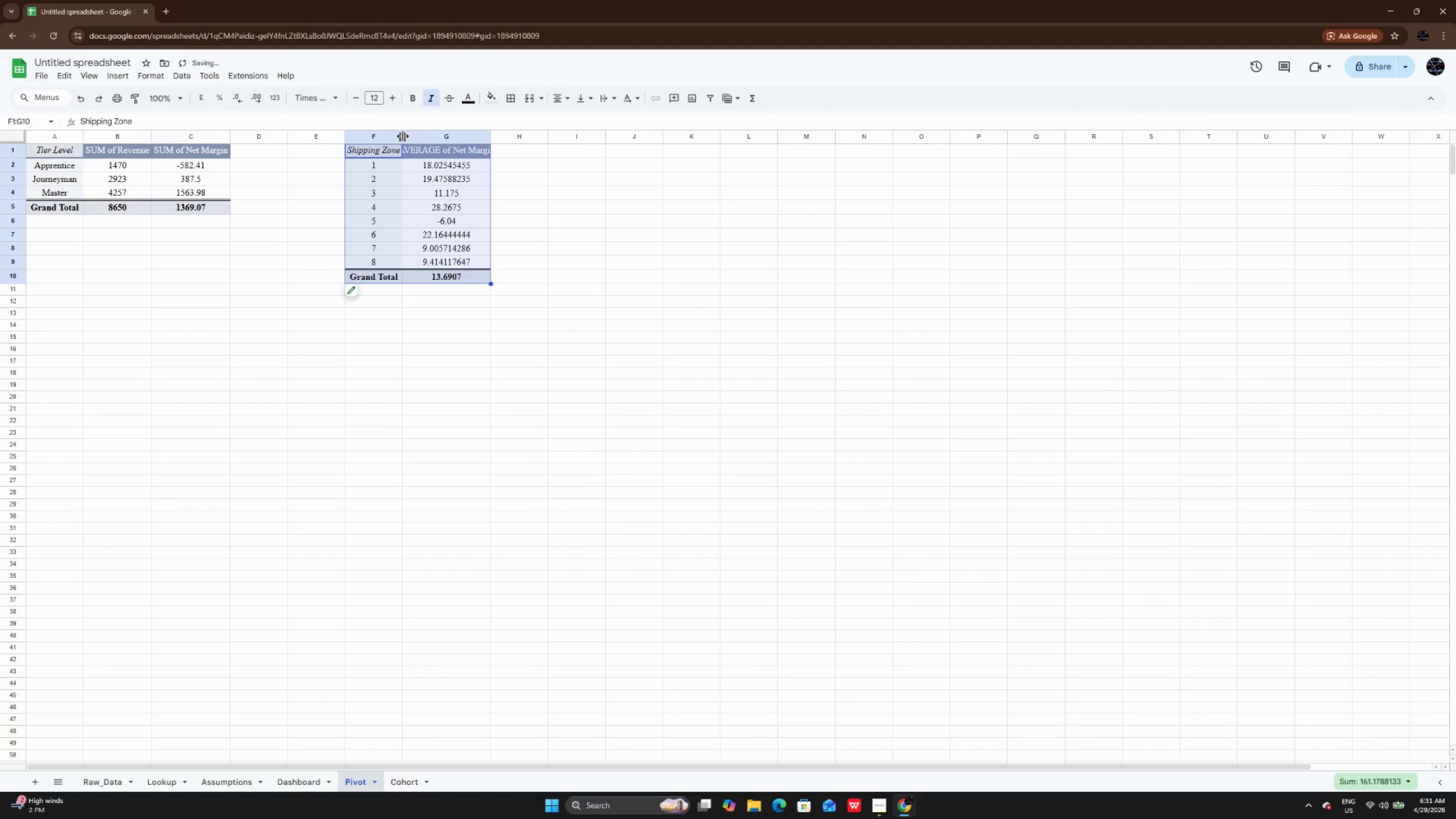 
double_click([403, 136])
 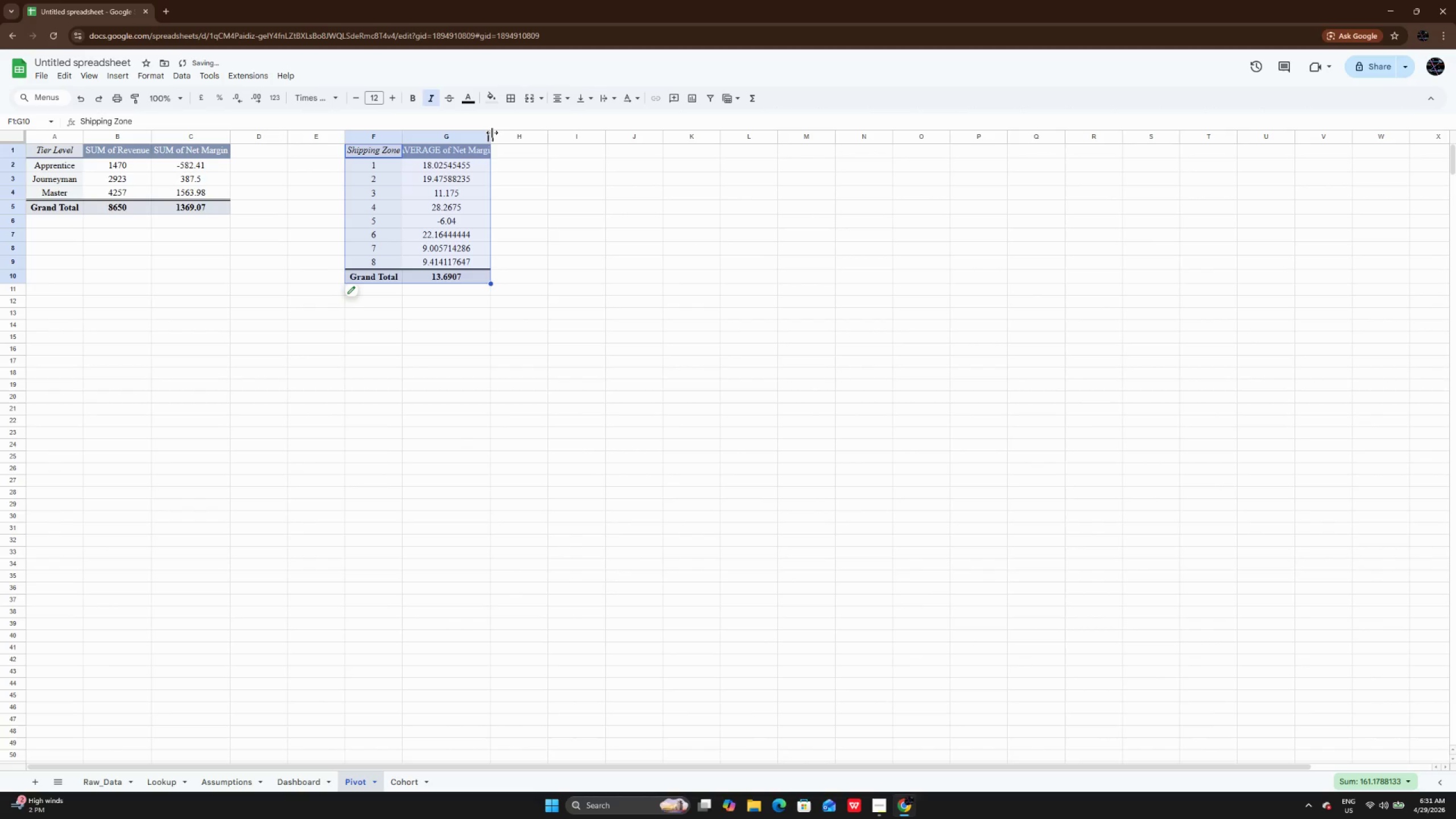 
double_click([492, 133])
 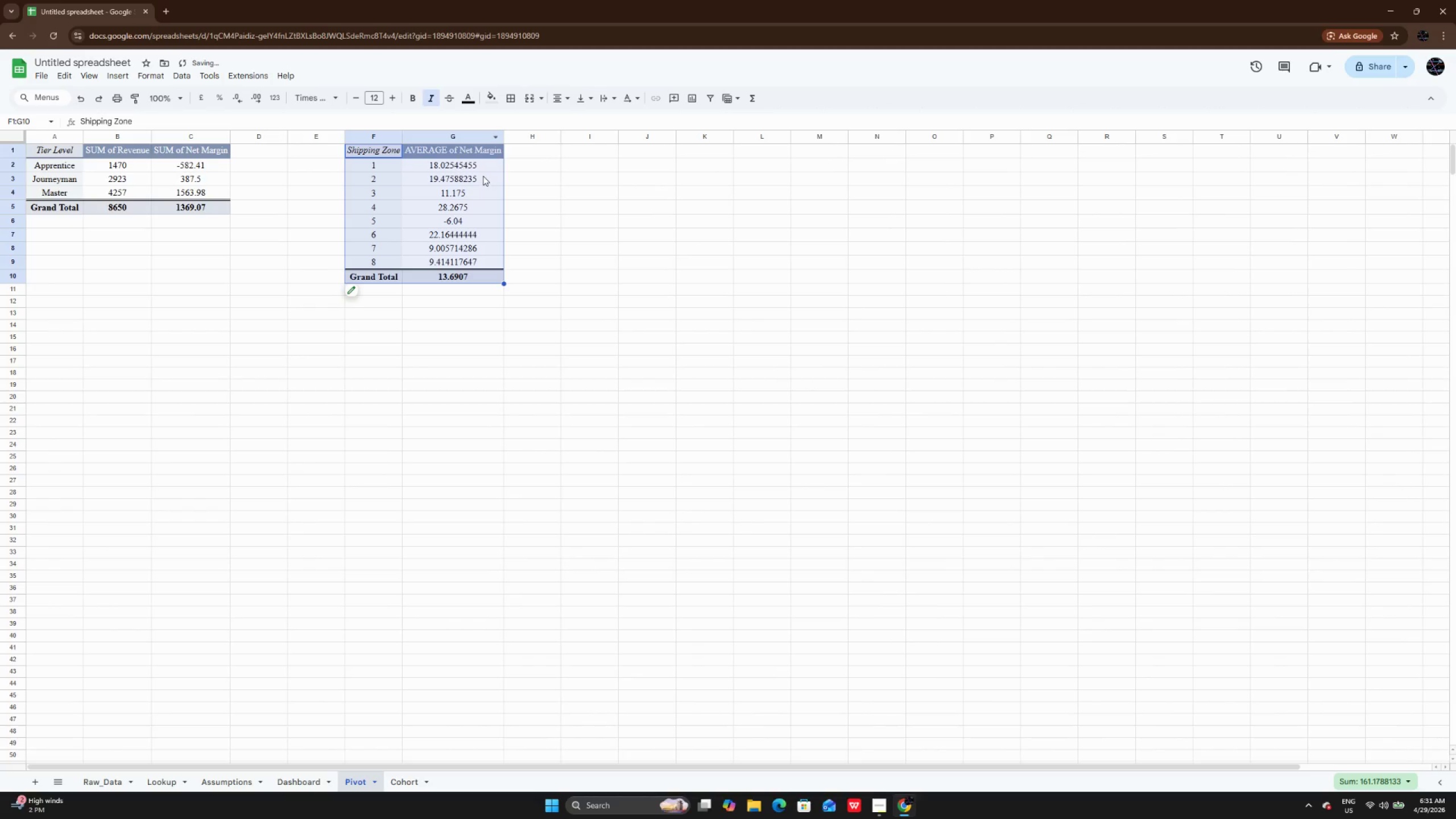 
left_click([483, 176])
 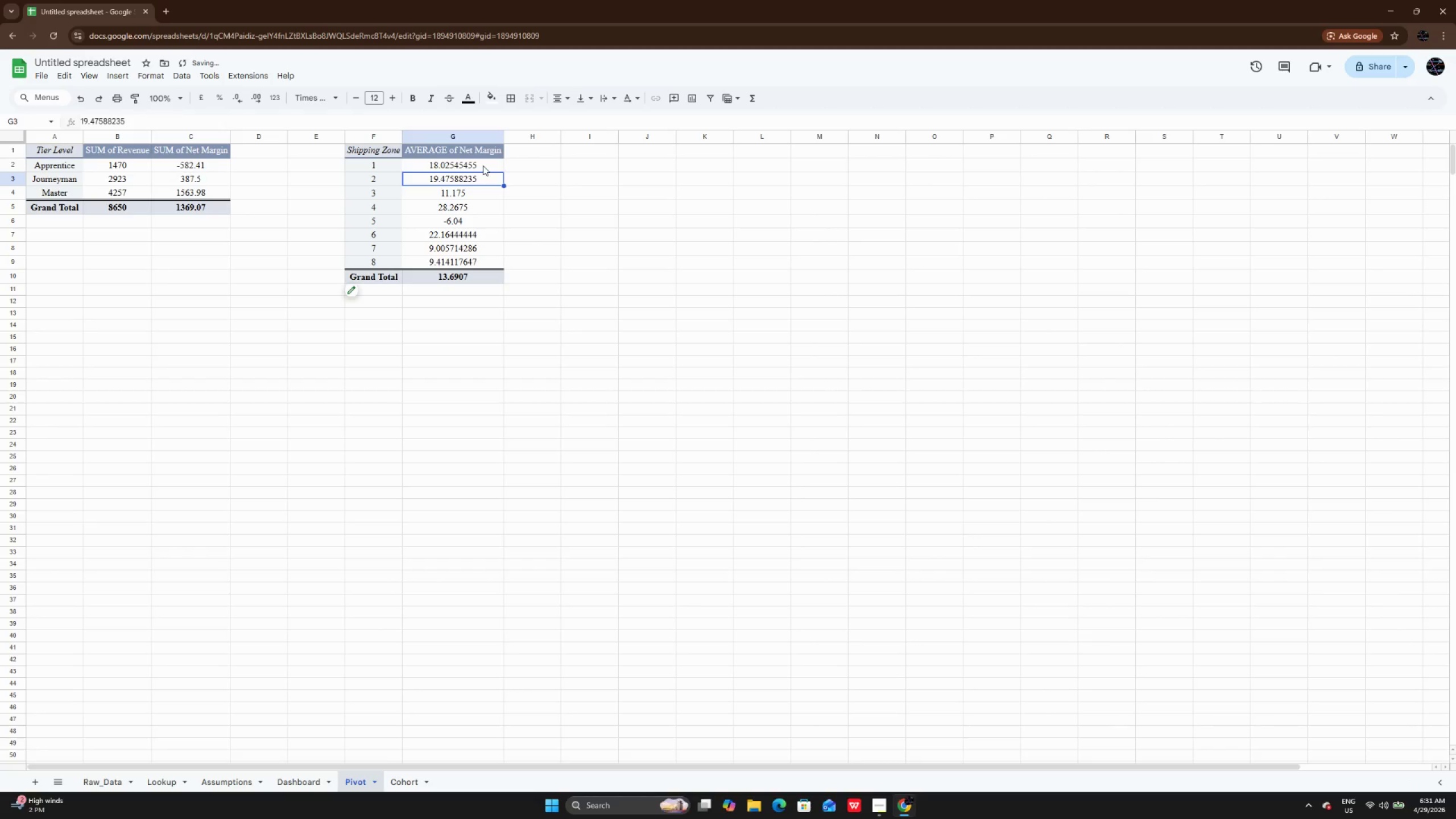 
left_click_drag(start_coordinate=[483, 166], to_coordinate=[484, 277])
 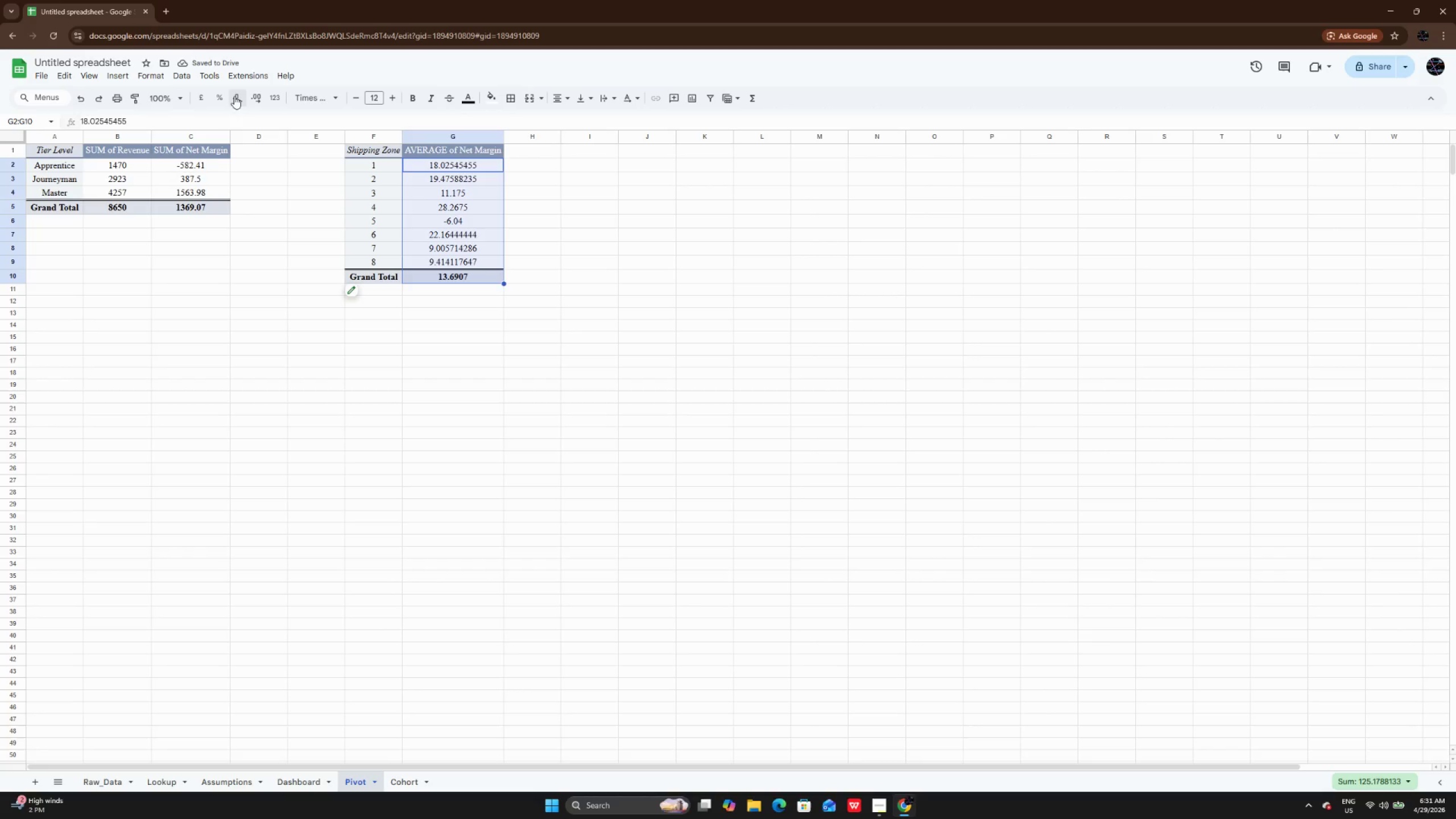 
left_click([234, 96])
 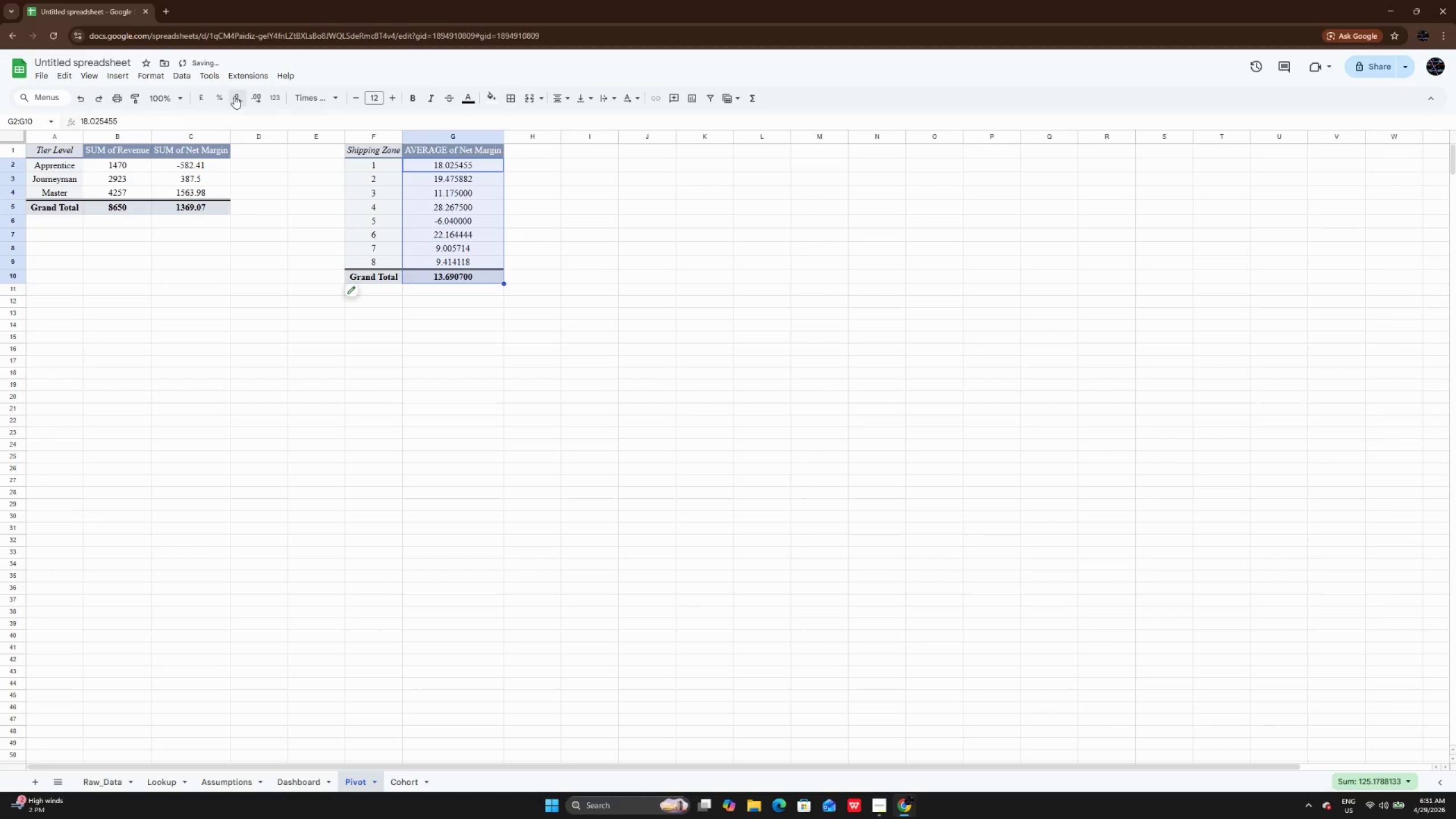 
double_click([234, 96])
 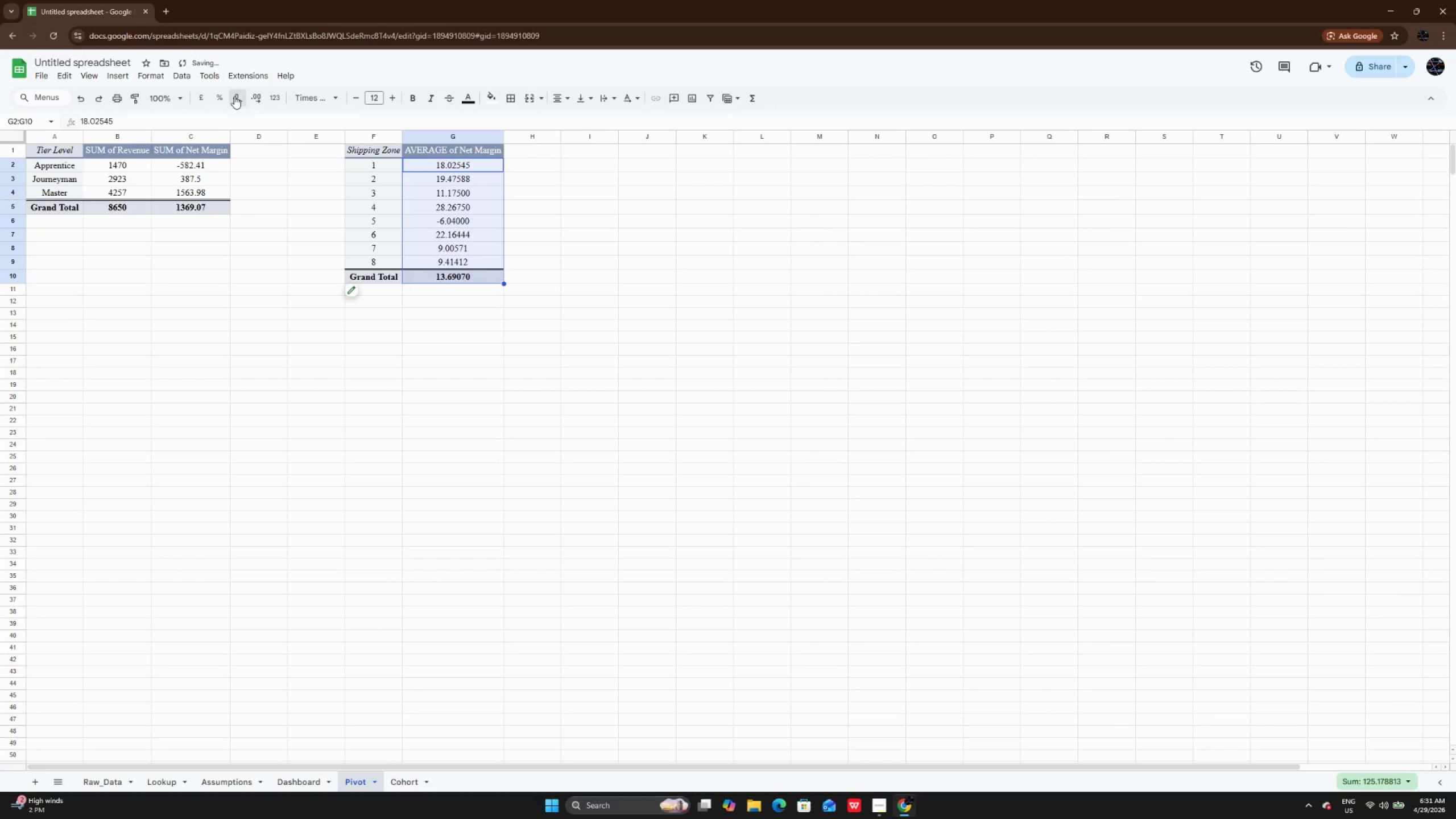 
triple_click([234, 96])
 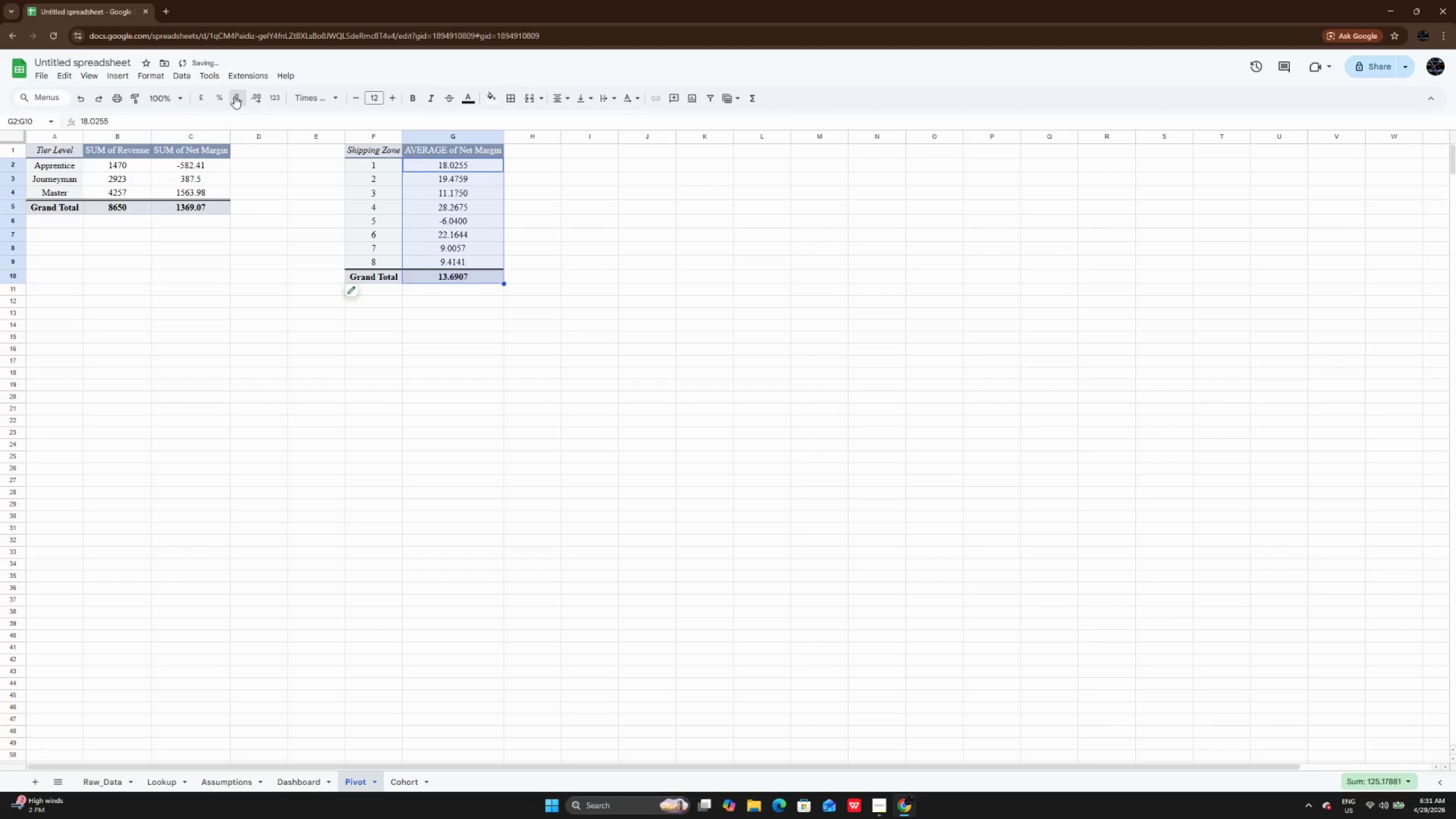 
triple_click([234, 96])
 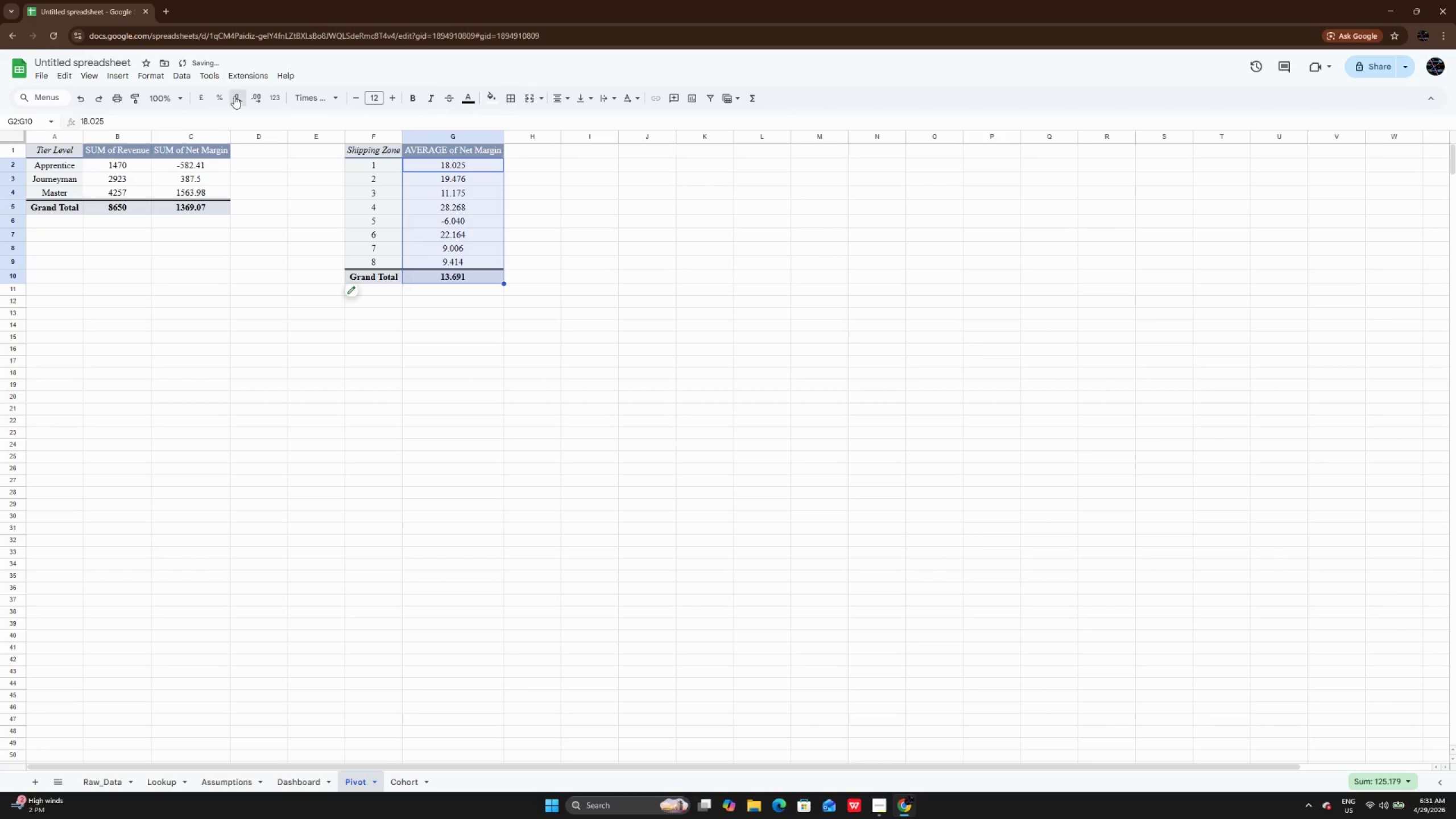 
triple_click([234, 96])
 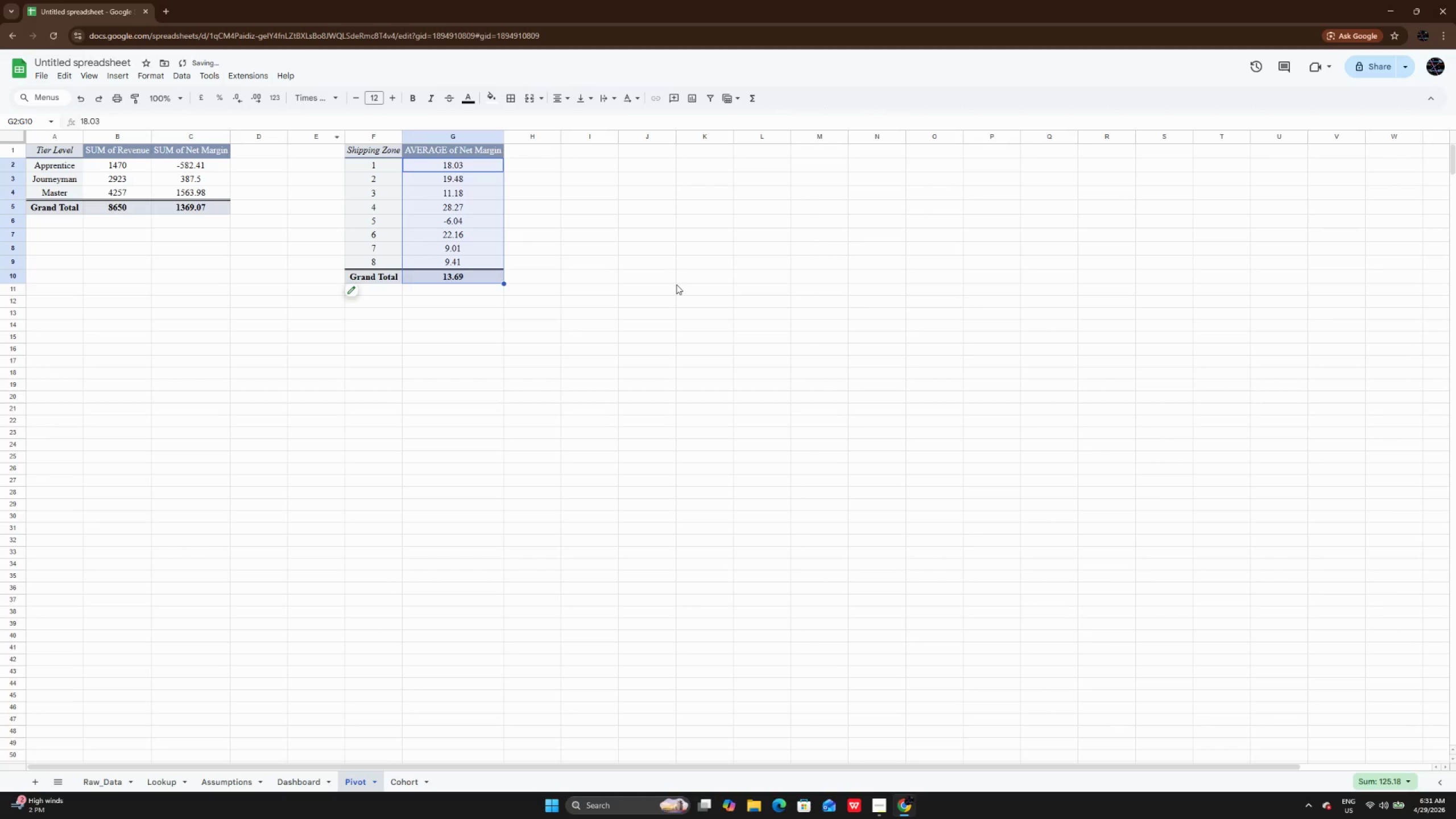 
left_click([676, 284])
 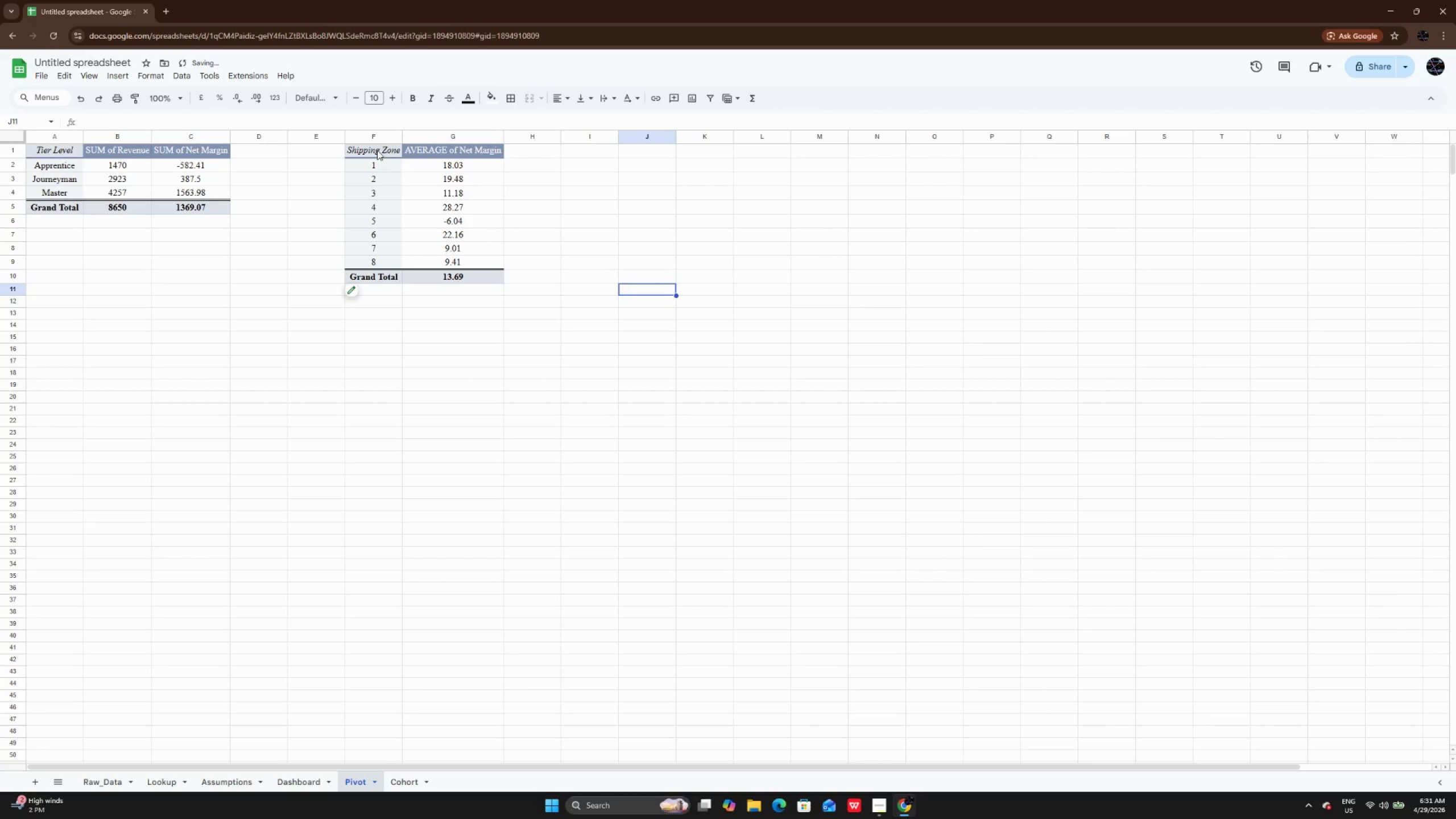 
left_click_drag(start_coordinate=[377, 150], to_coordinate=[487, 281])
 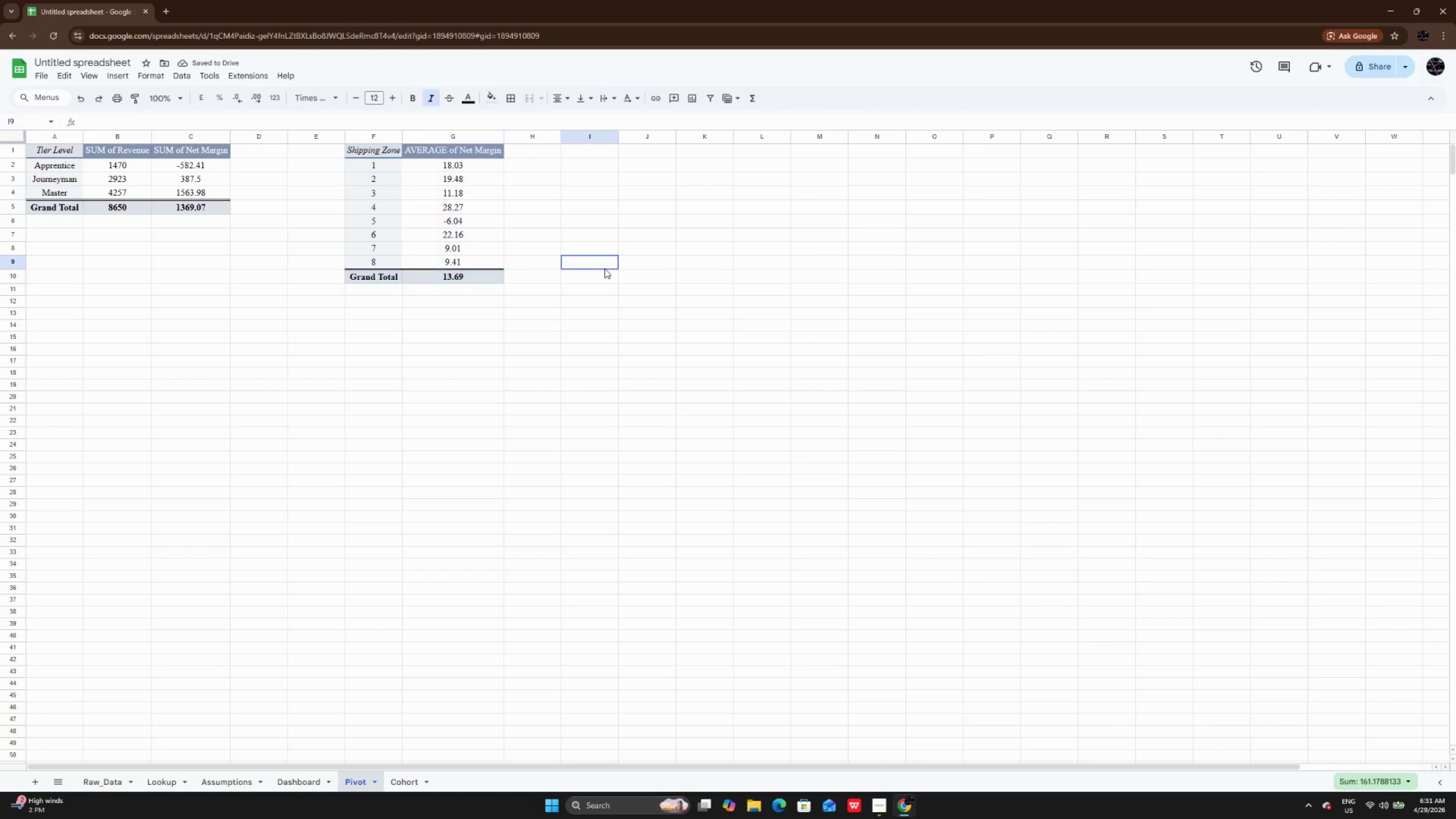 
left_click([605, 268])
 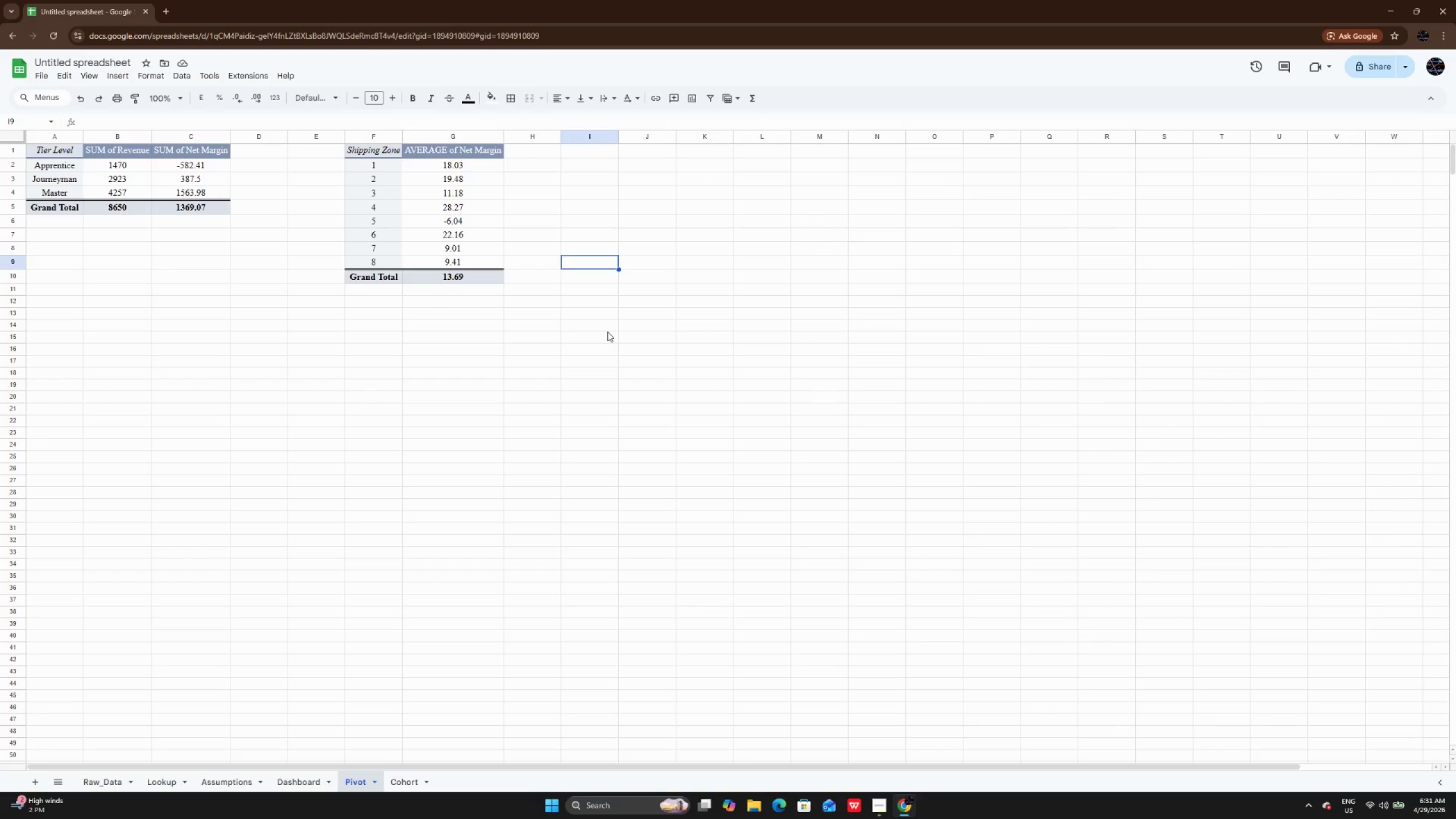 
wait(35.3)
 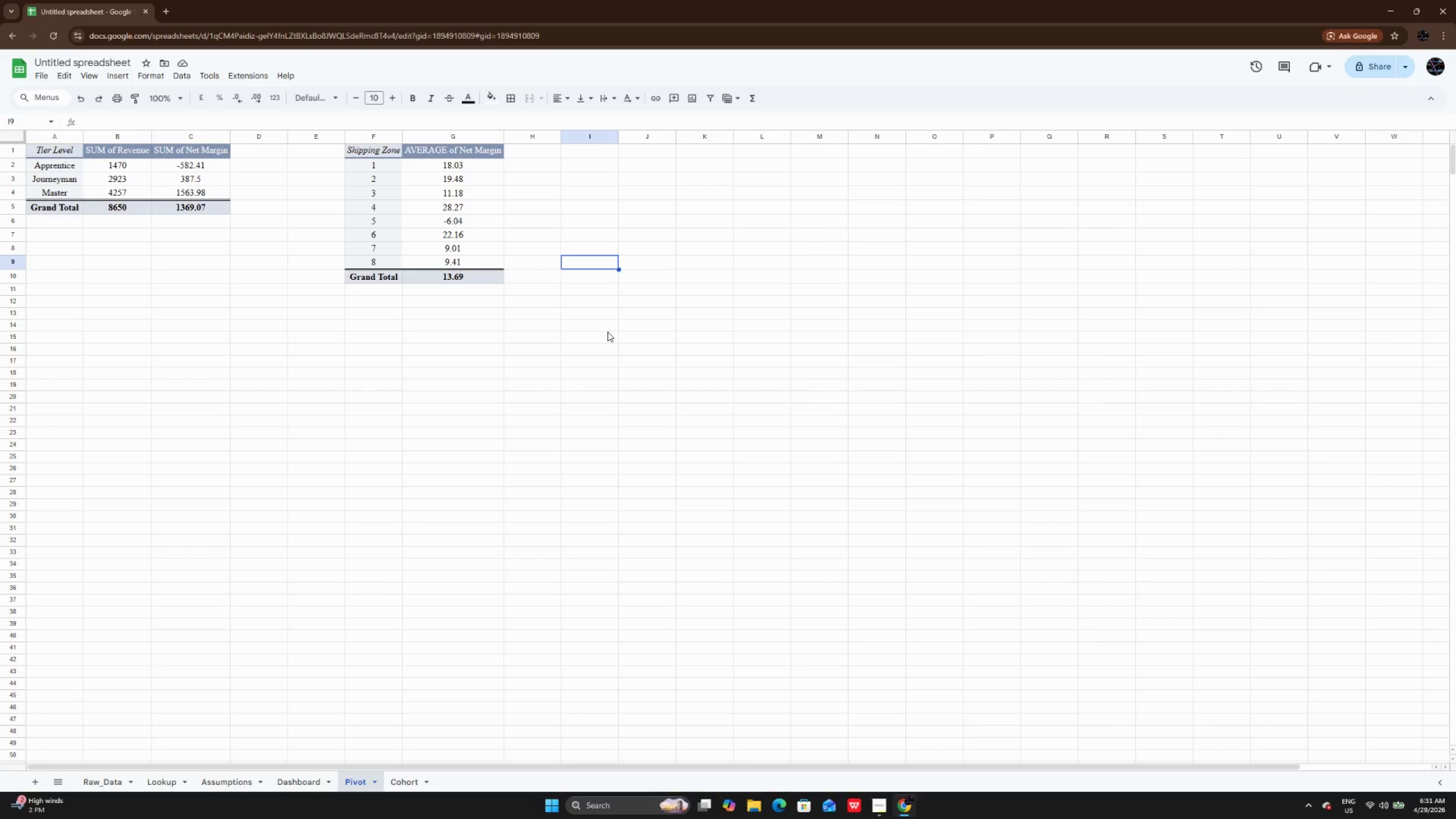 
left_click([104, 791])
 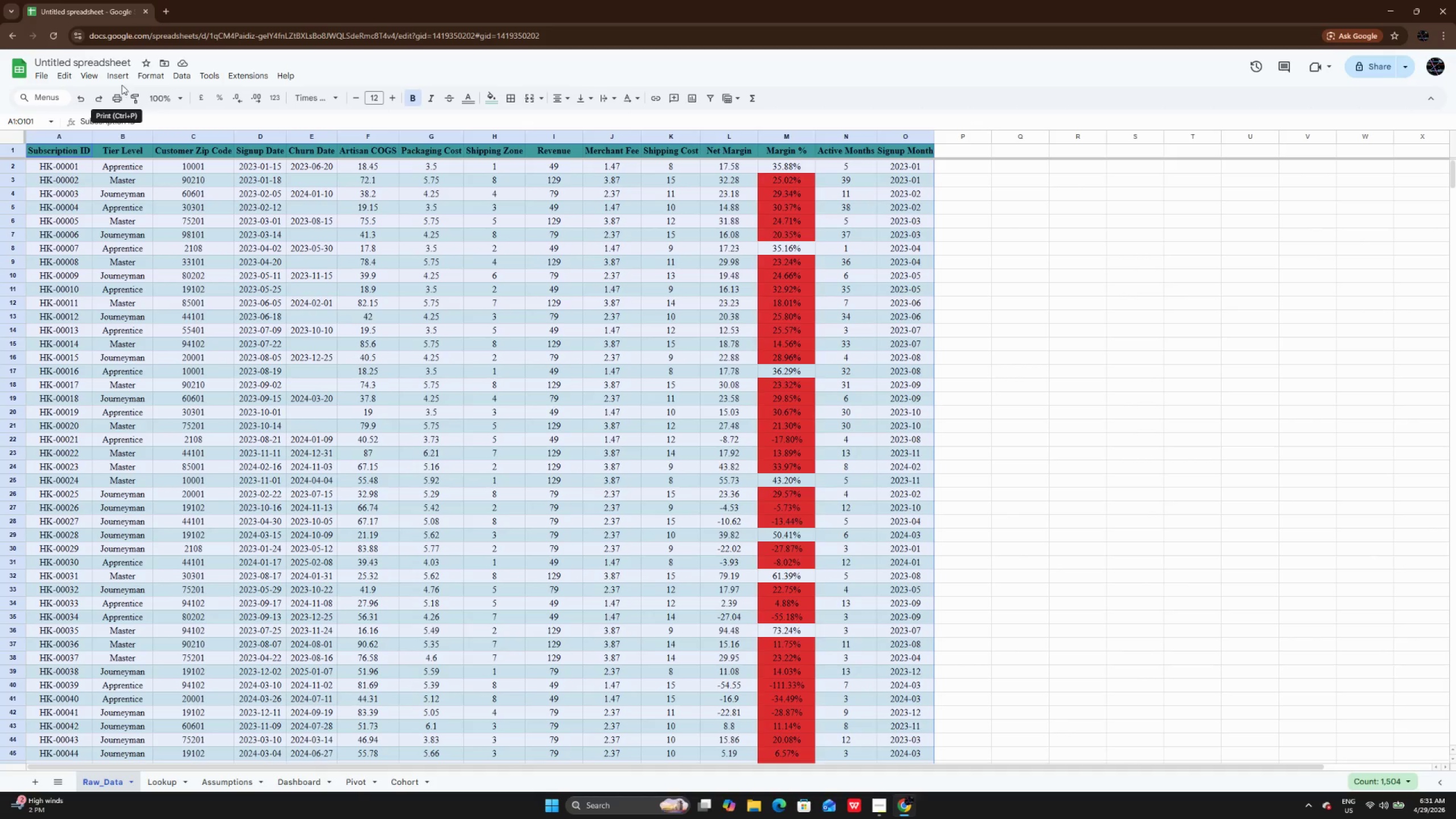 
left_click([122, 74])
 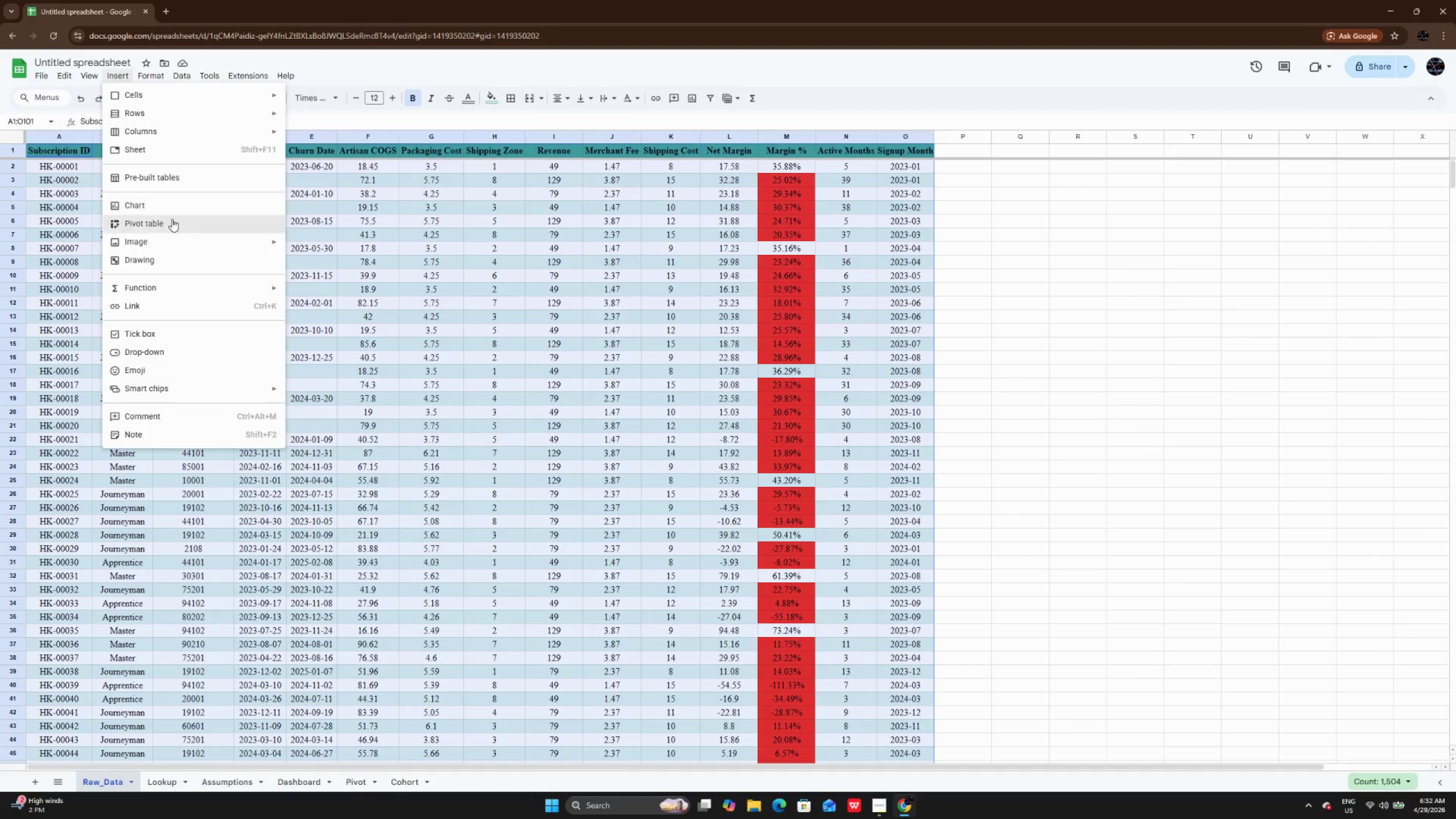 
left_click([172, 219])
 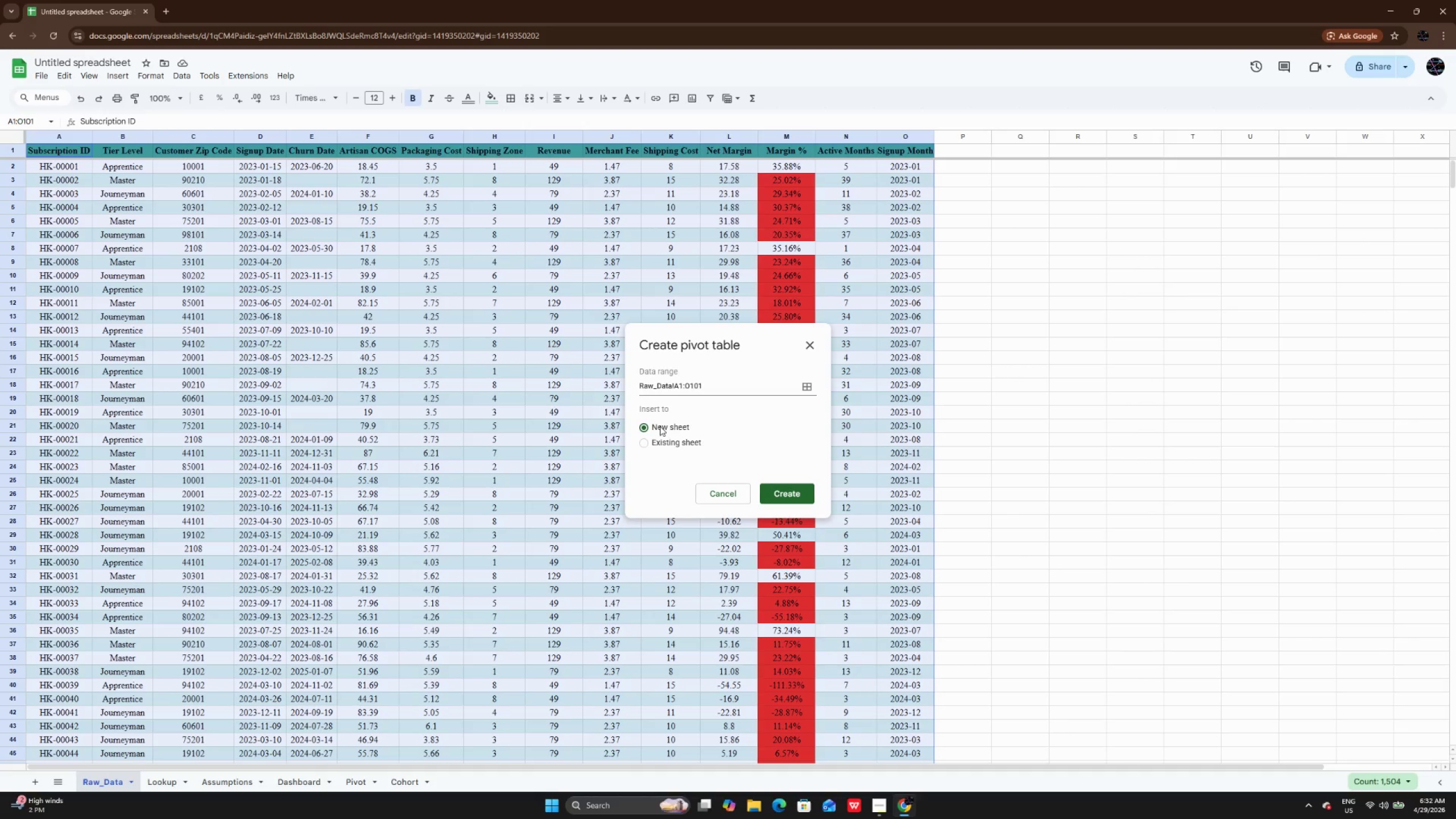 
left_click([672, 437])
 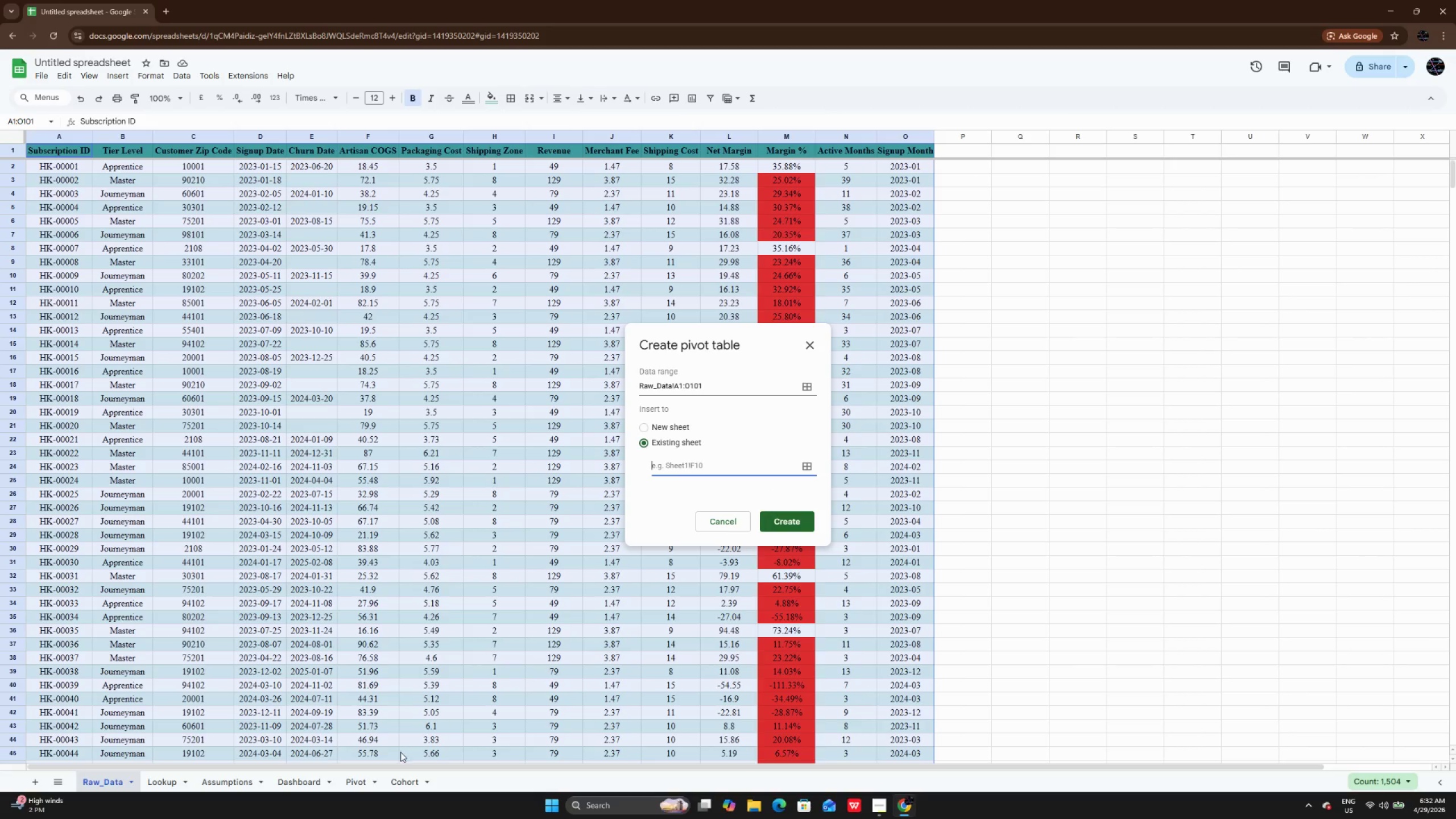 
wait(6.24)
 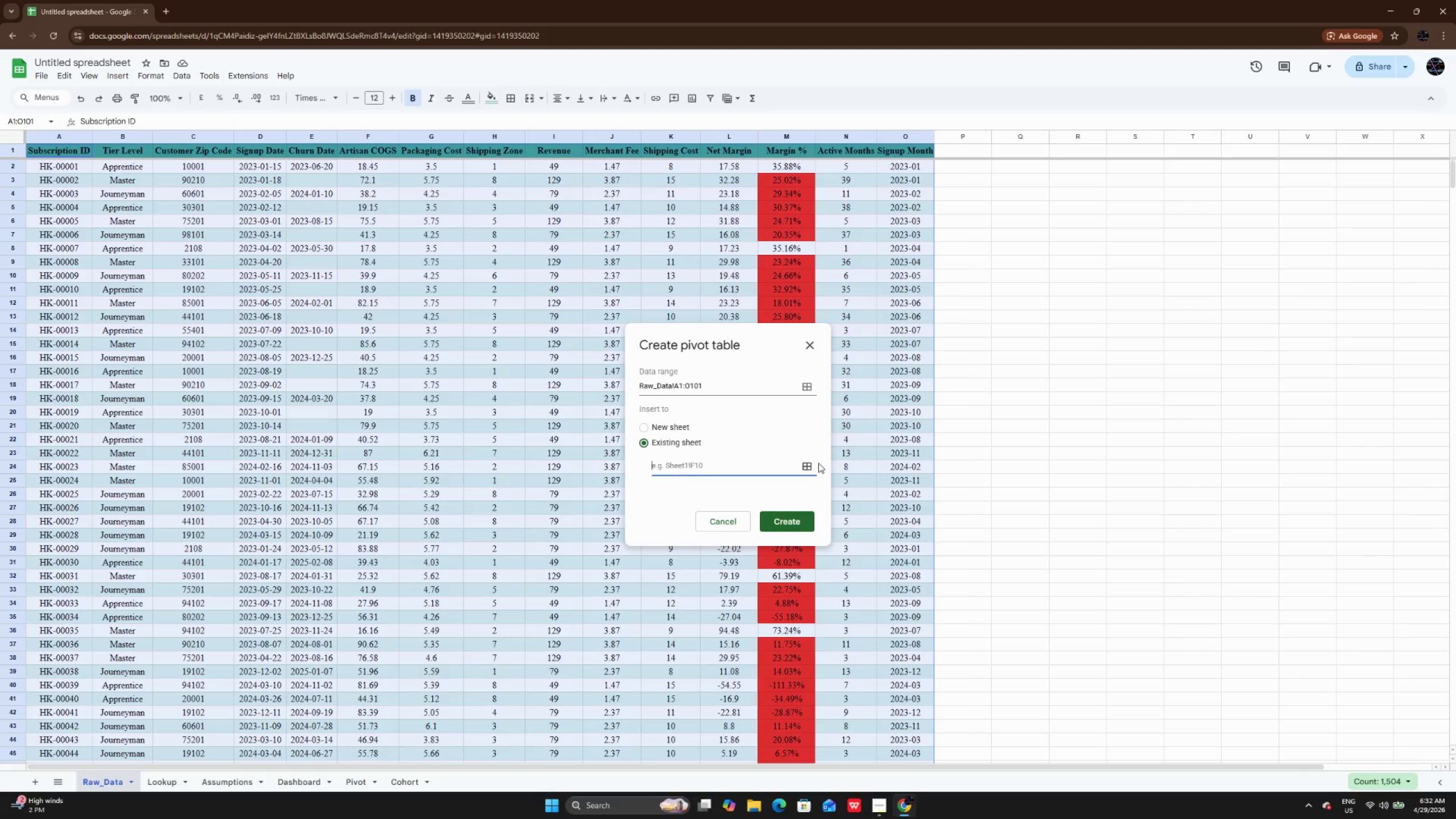 
left_click([357, 775])
 